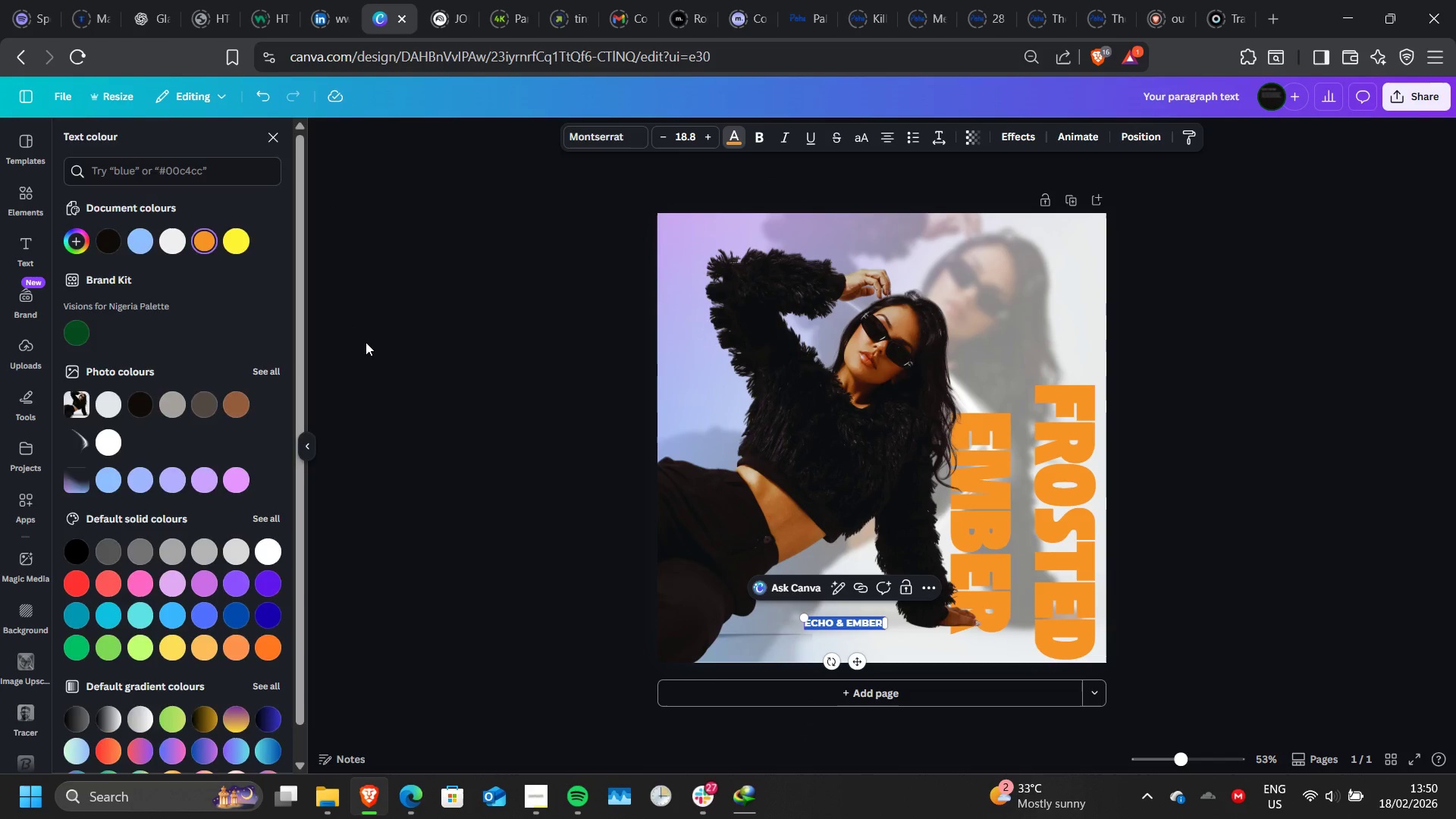 
double_click([366, 342])
 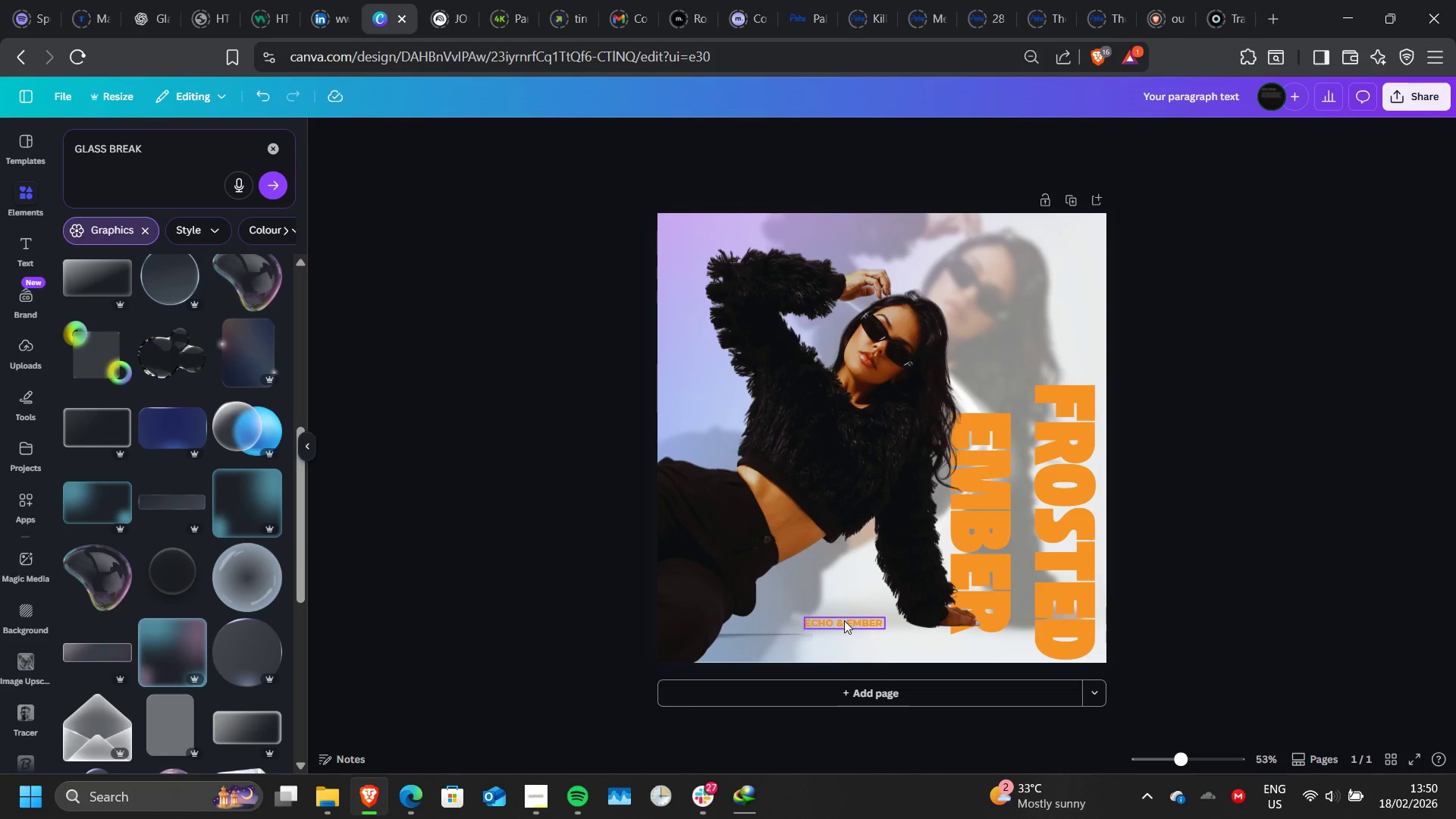 
left_click_drag(start_coordinate=[844, 620], to_coordinate=[853, 617])
 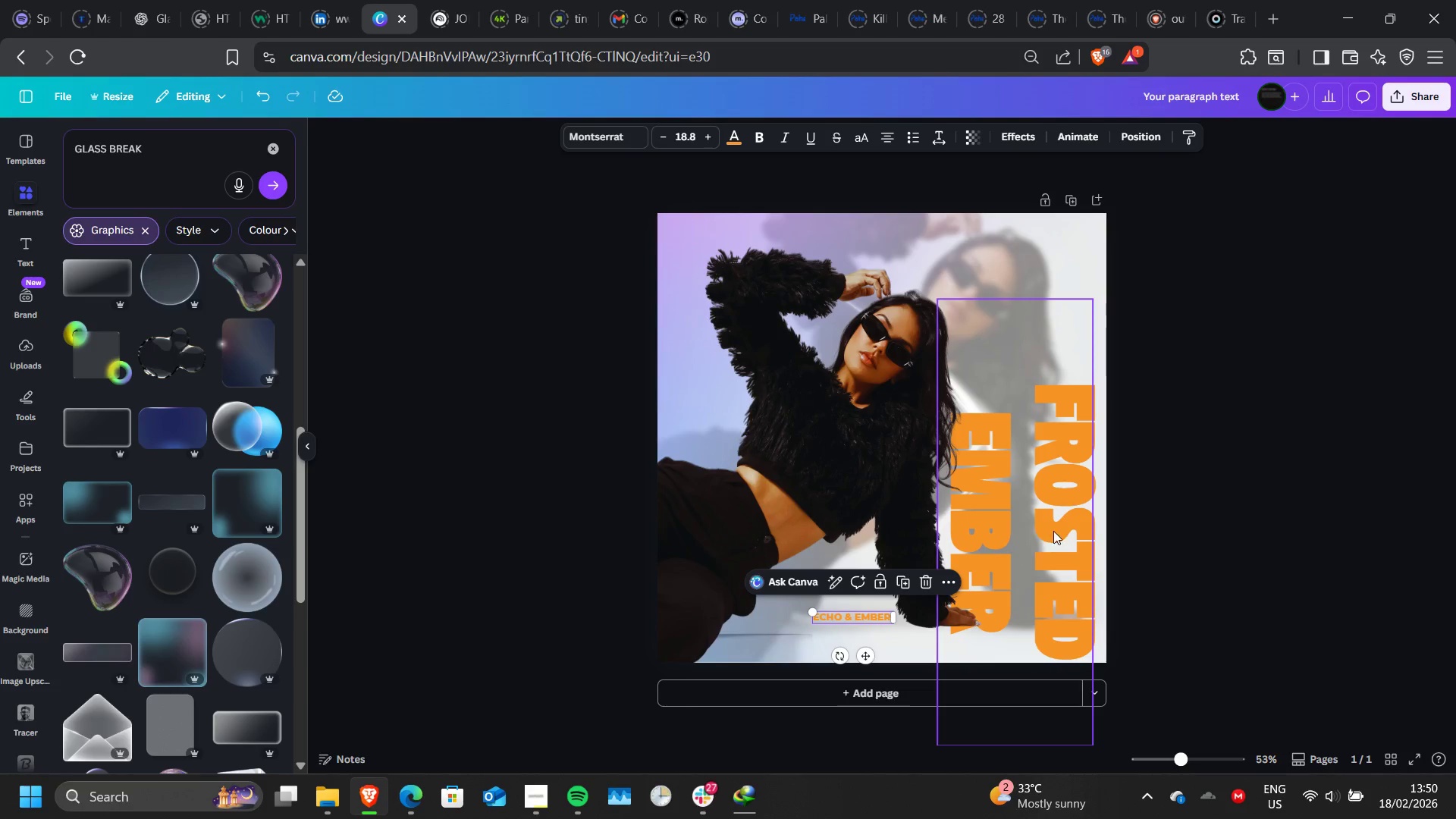 
left_click([1053, 531])
 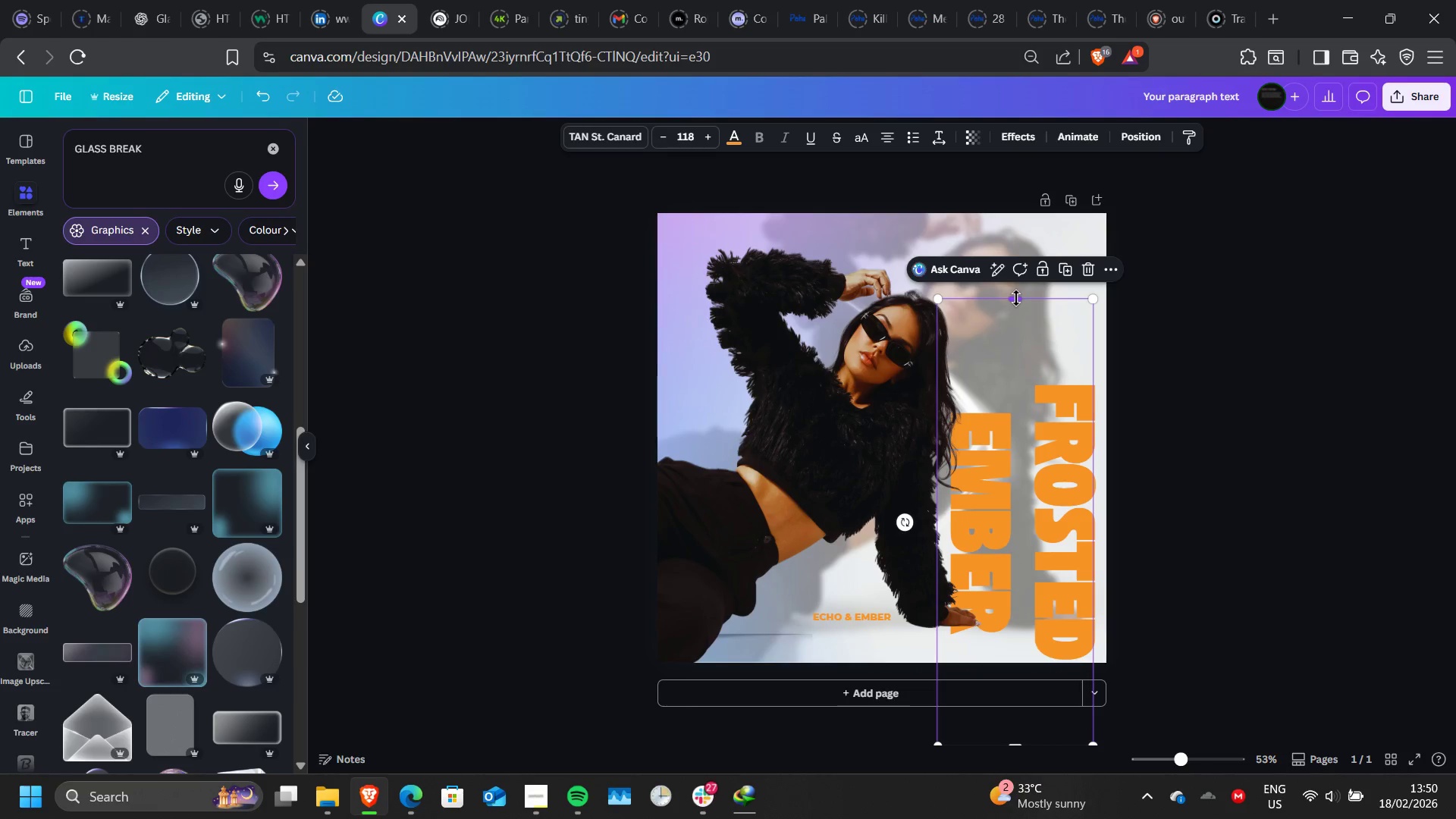 
left_click_drag(start_coordinate=[1016, 298], to_coordinate=[931, 188])
 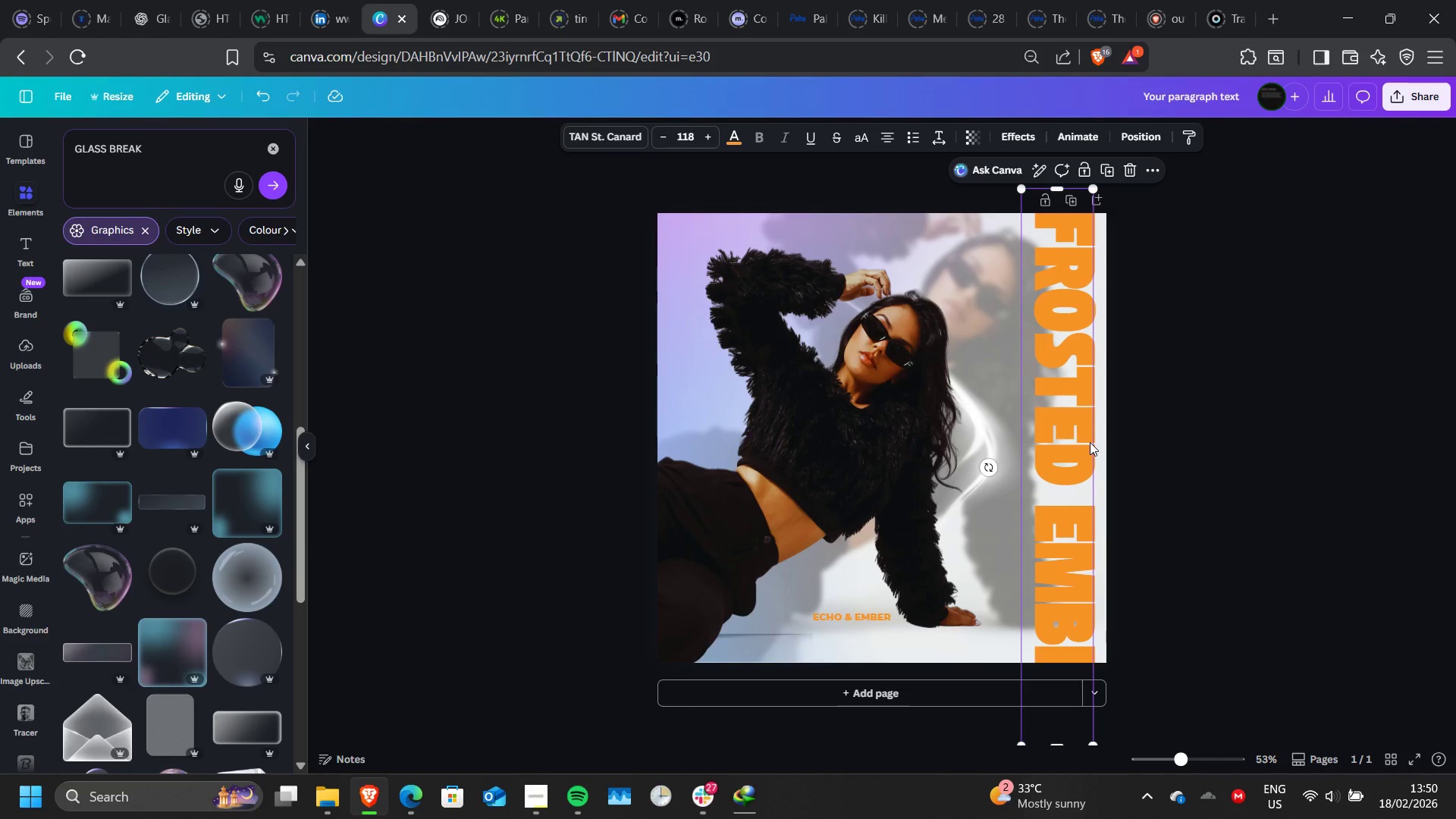 
left_click_drag(start_coordinate=[1090, 442], to_coordinate=[1047, 415])
 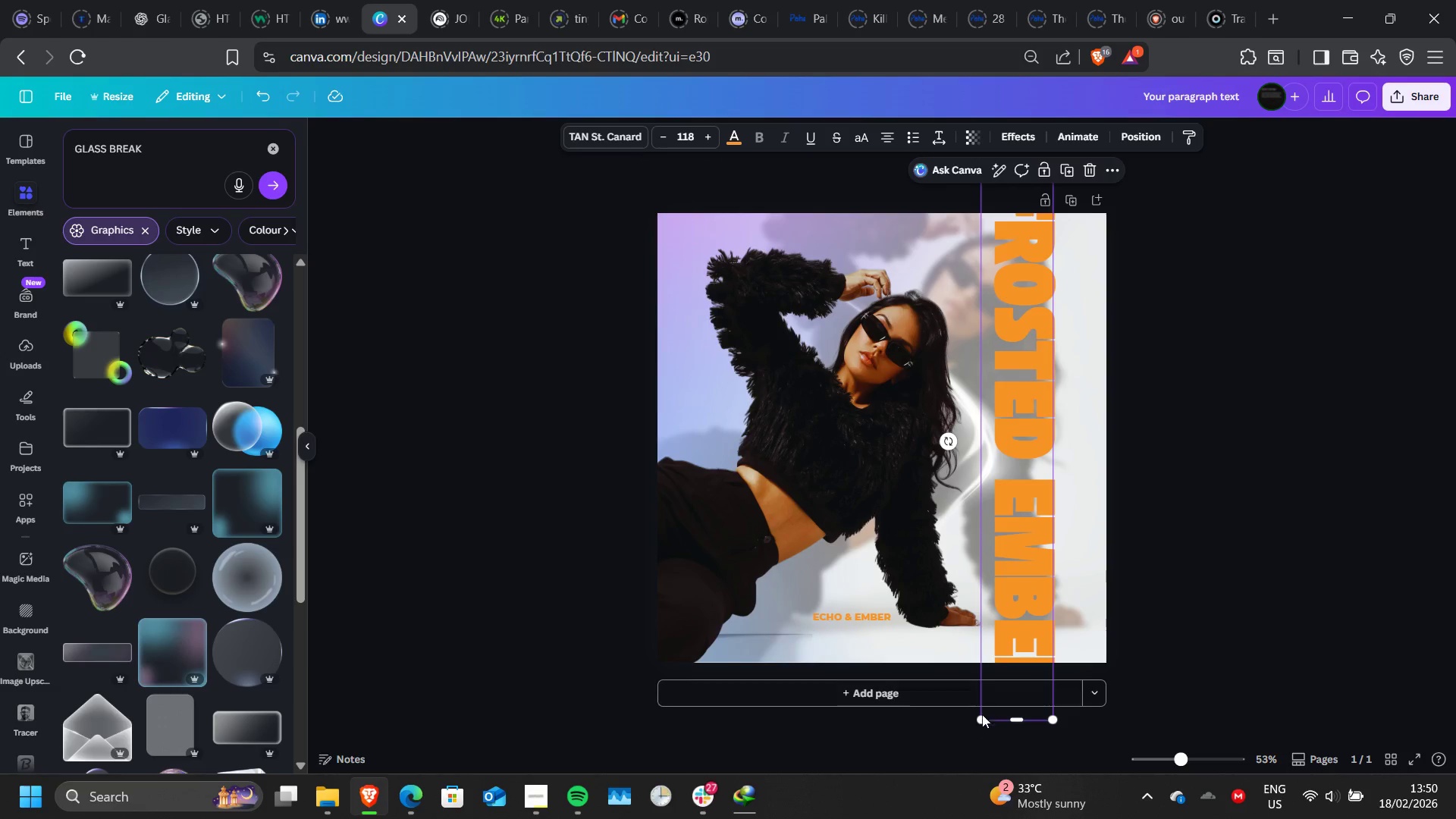 
left_click_drag(start_coordinate=[979, 717], to_coordinate=[997, 611])
 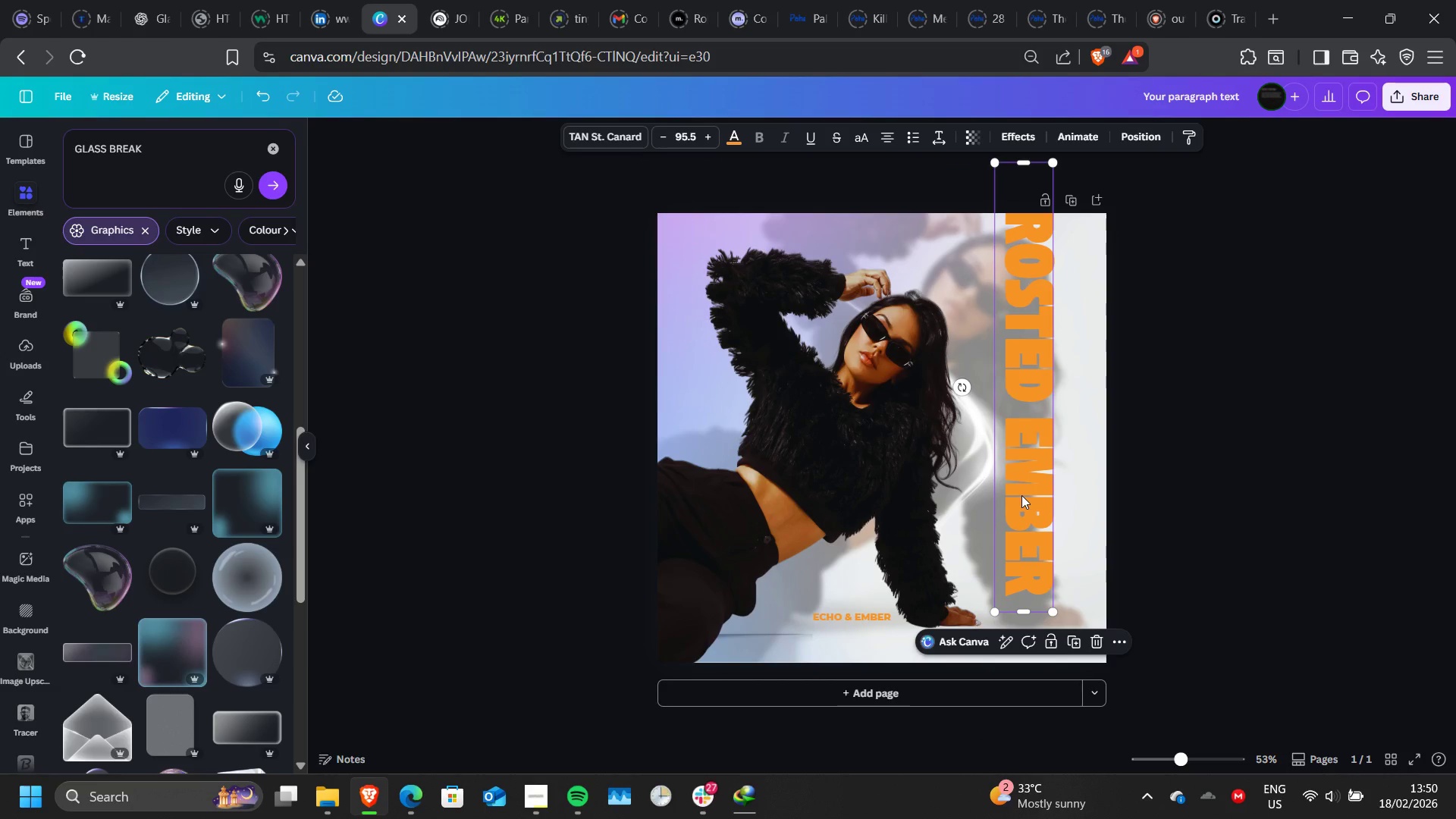 
left_click_drag(start_coordinate=[1021, 495], to_coordinate=[964, 528])
 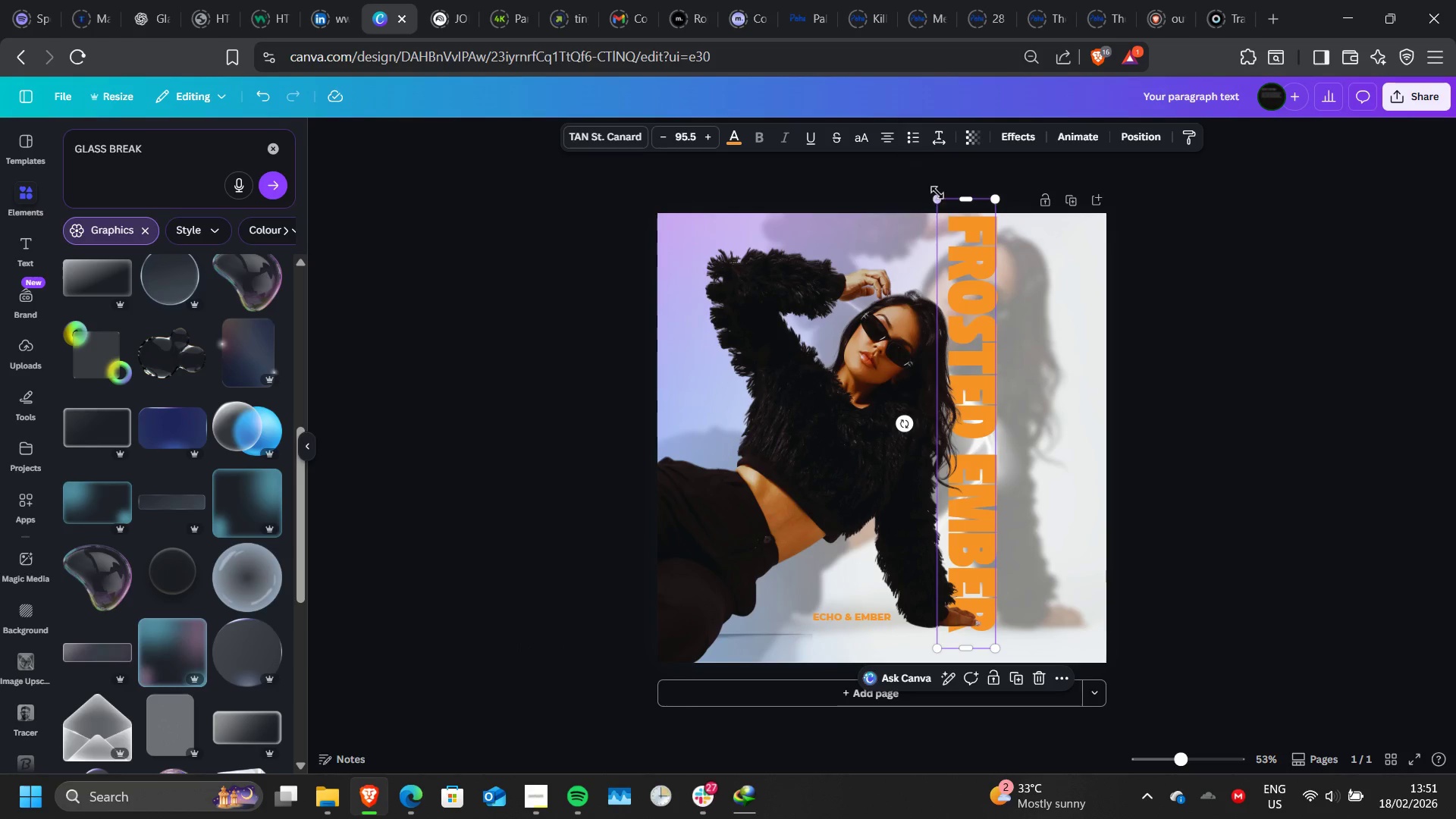 
wait(6.41)
 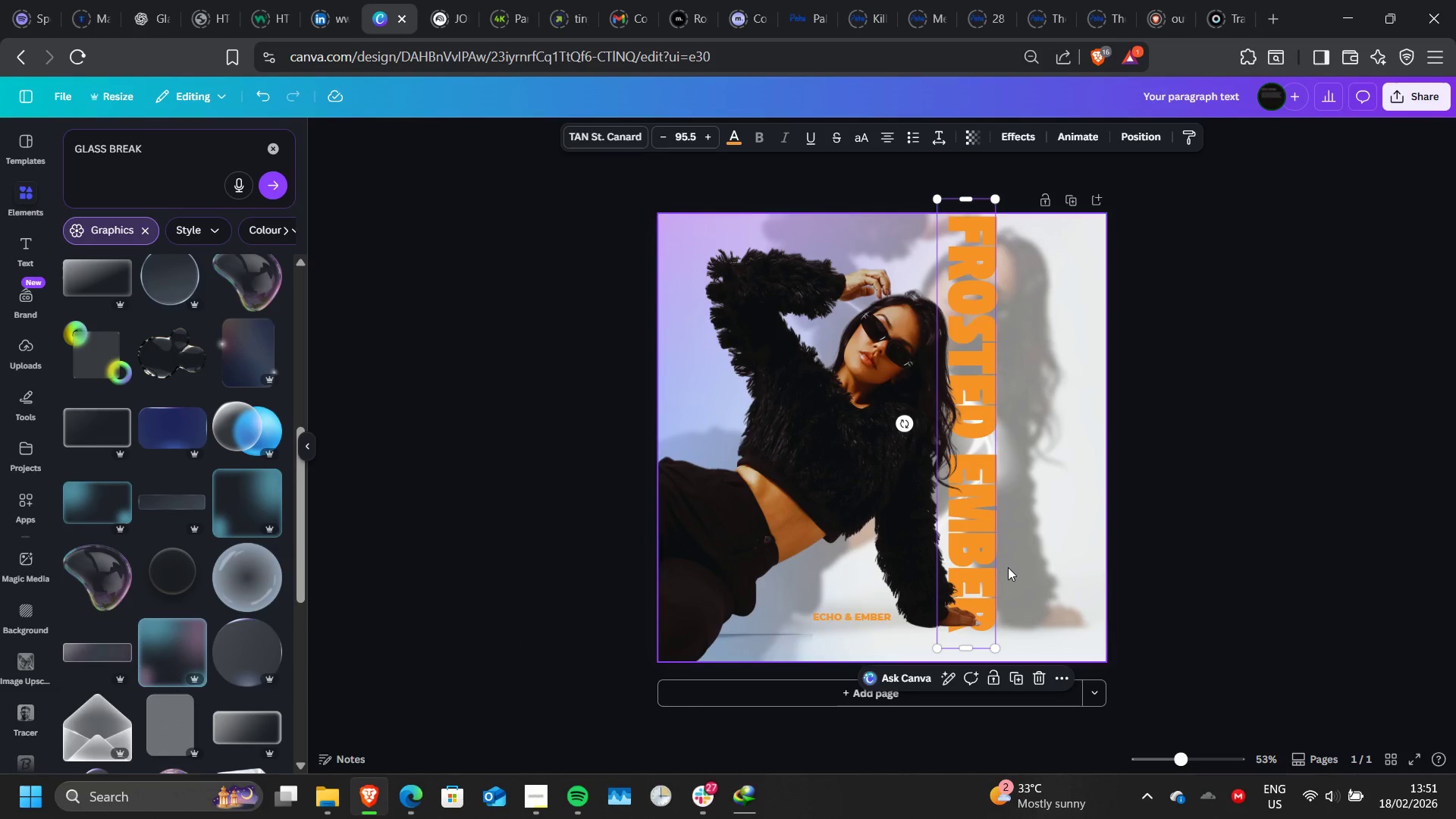 
left_click_drag(start_coordinate=[934, 196], to_coordinate=[945, 202])
 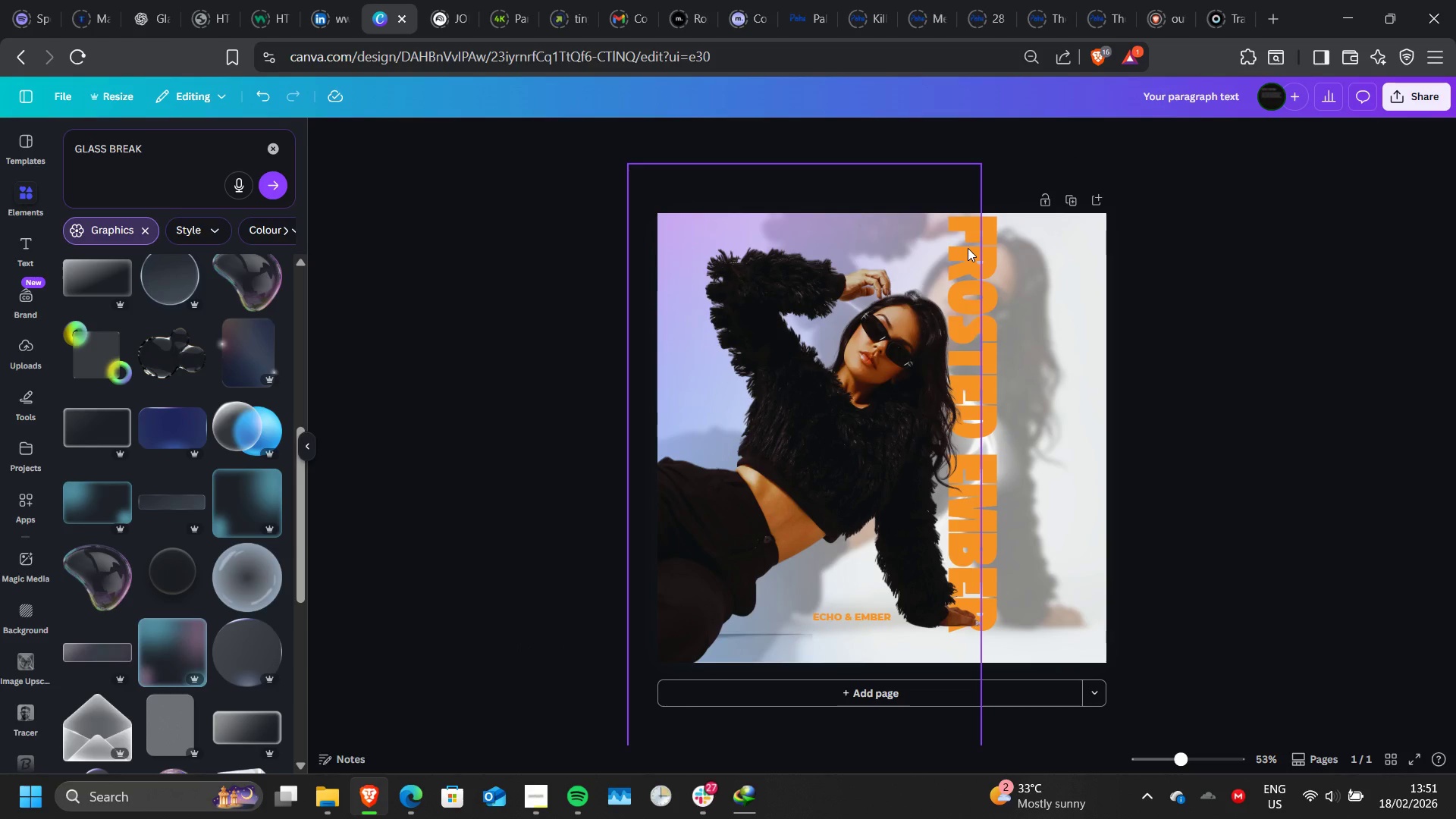 
left_click([968, 248])
 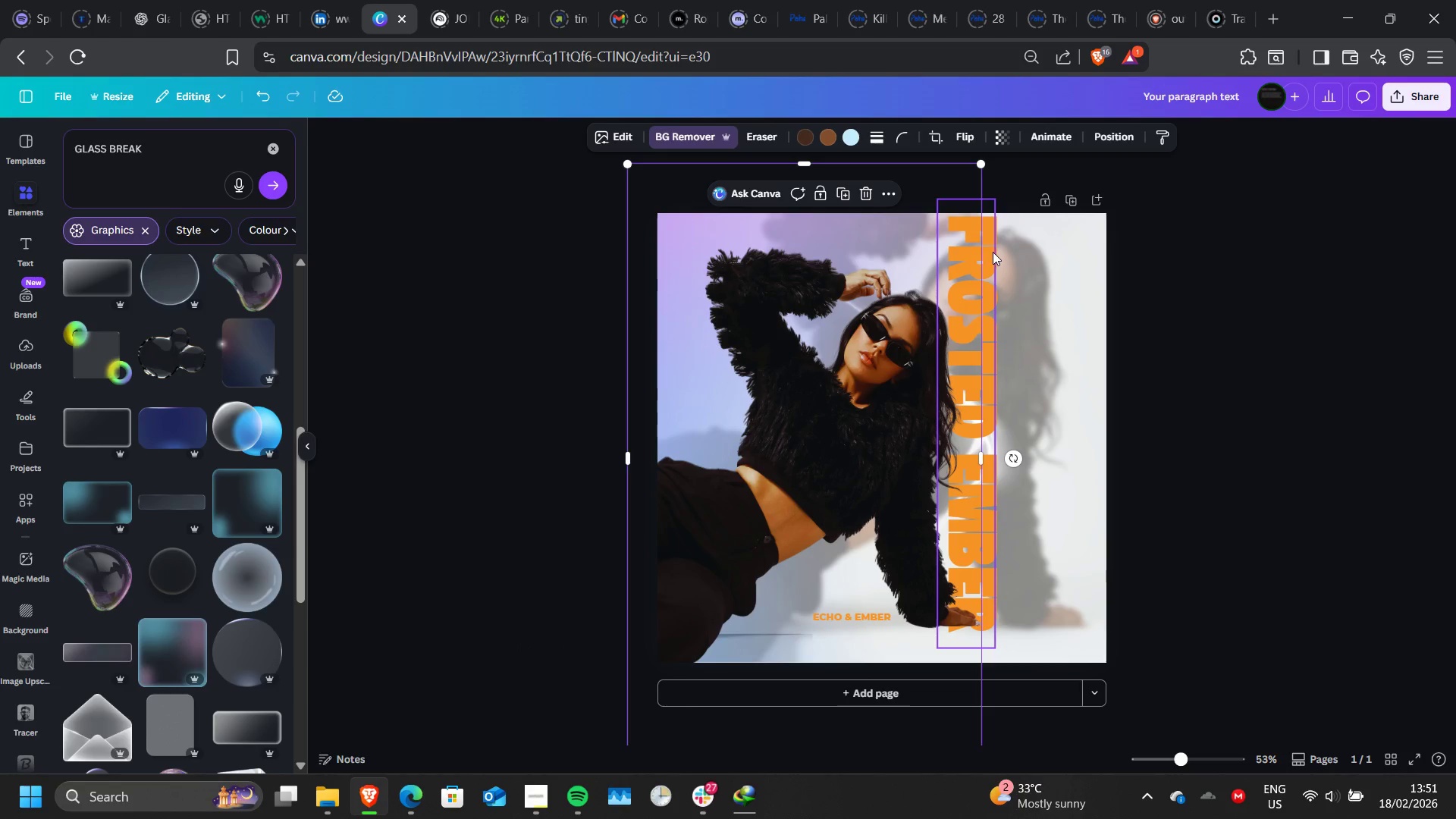 
left_click([993, 252])
 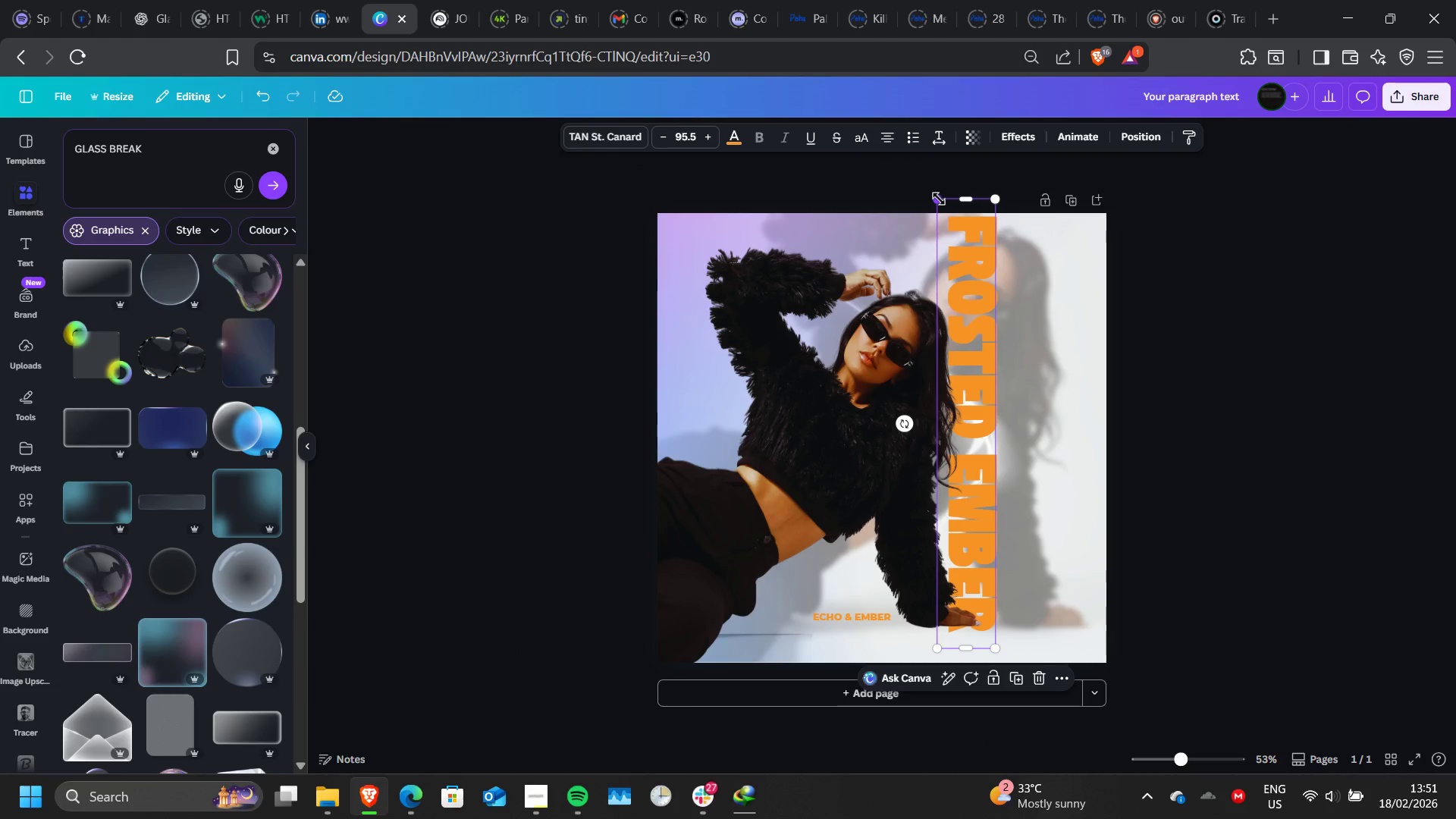 
left_click_drag(start_coordinate=[939, 199], to_coordinate=[953, 224])
 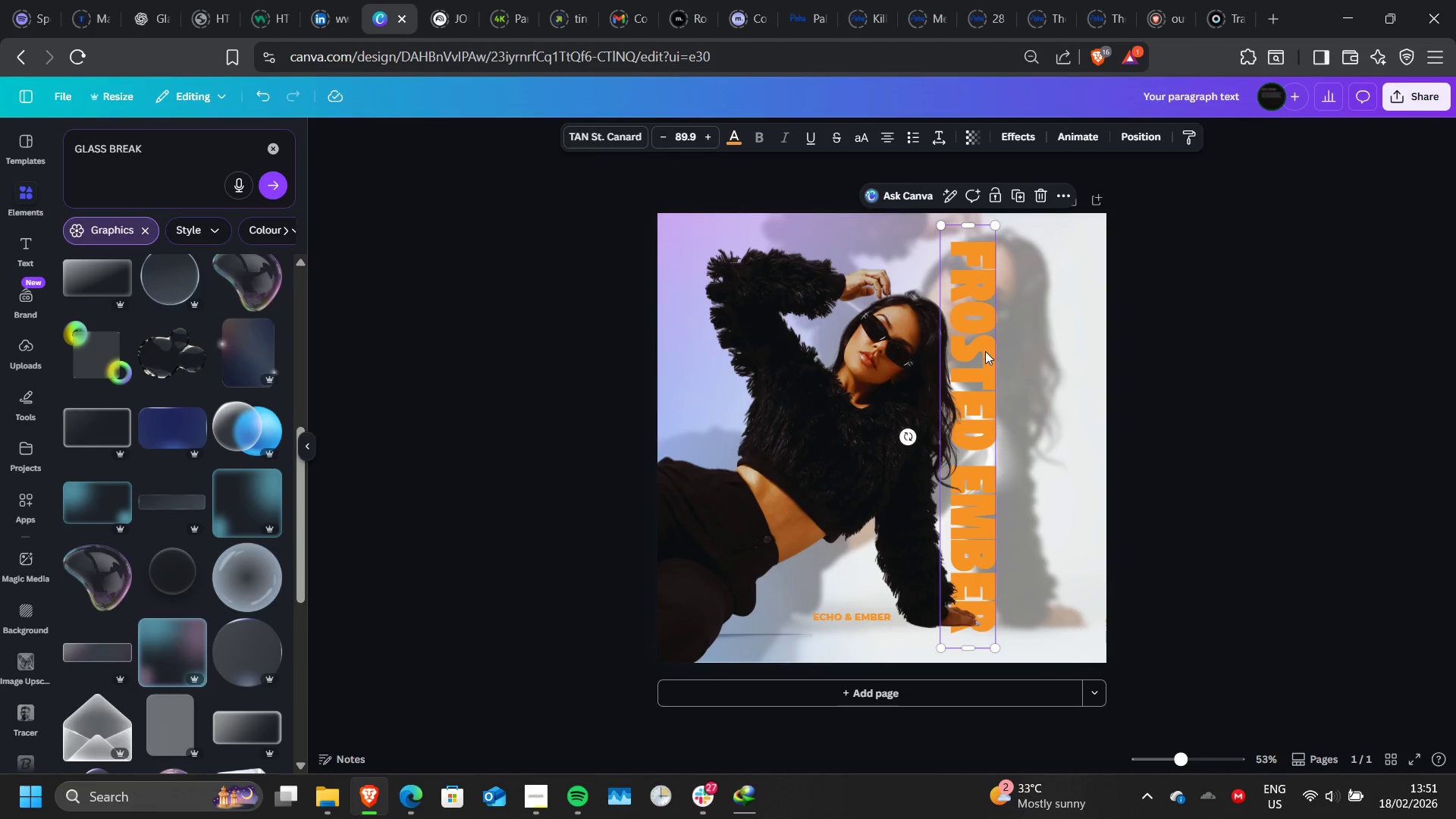 
left_click_drag(start_coordinate=[985, 351], to_coordinate=[990, 362])
 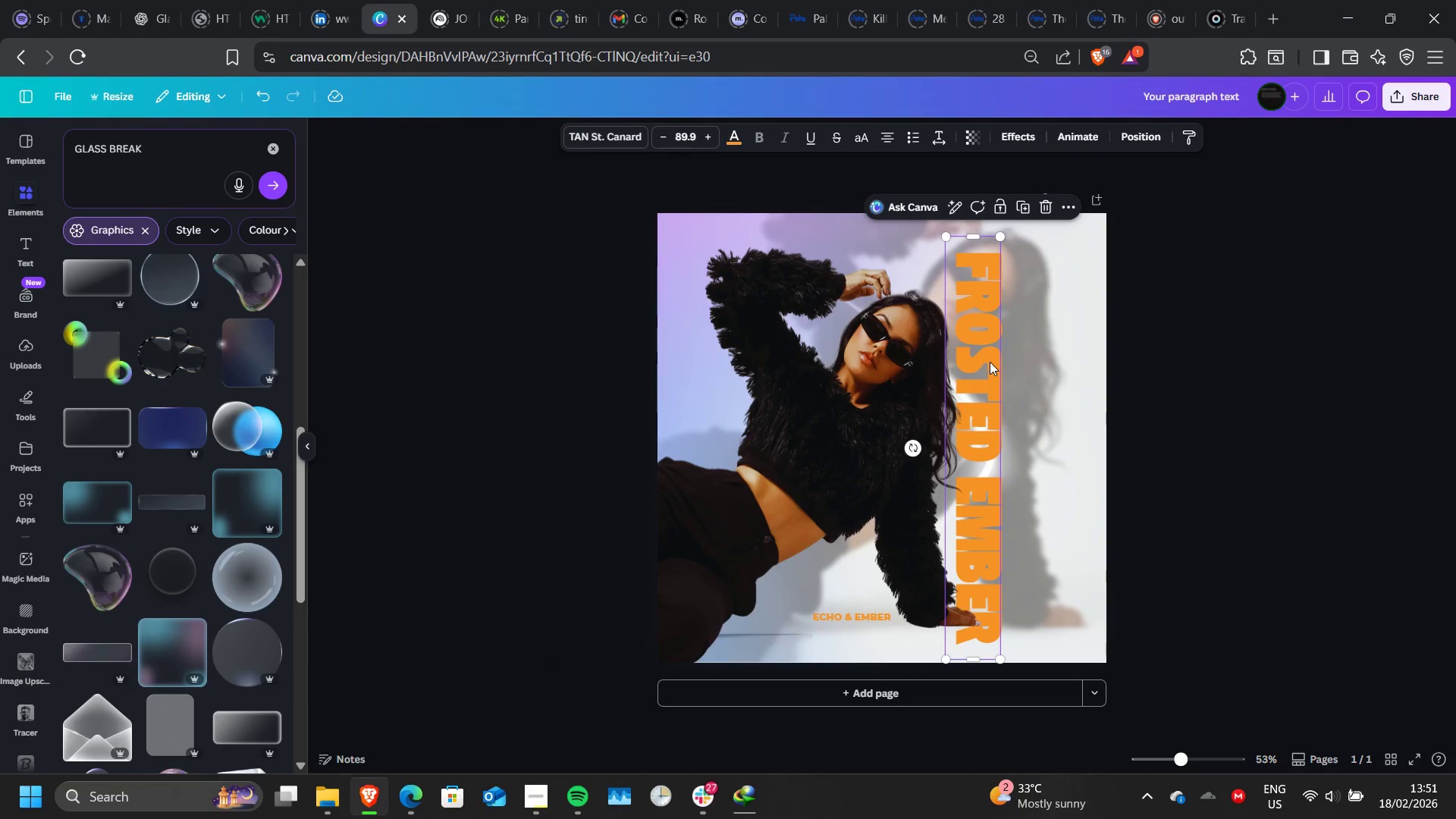 
wait(5.42)
 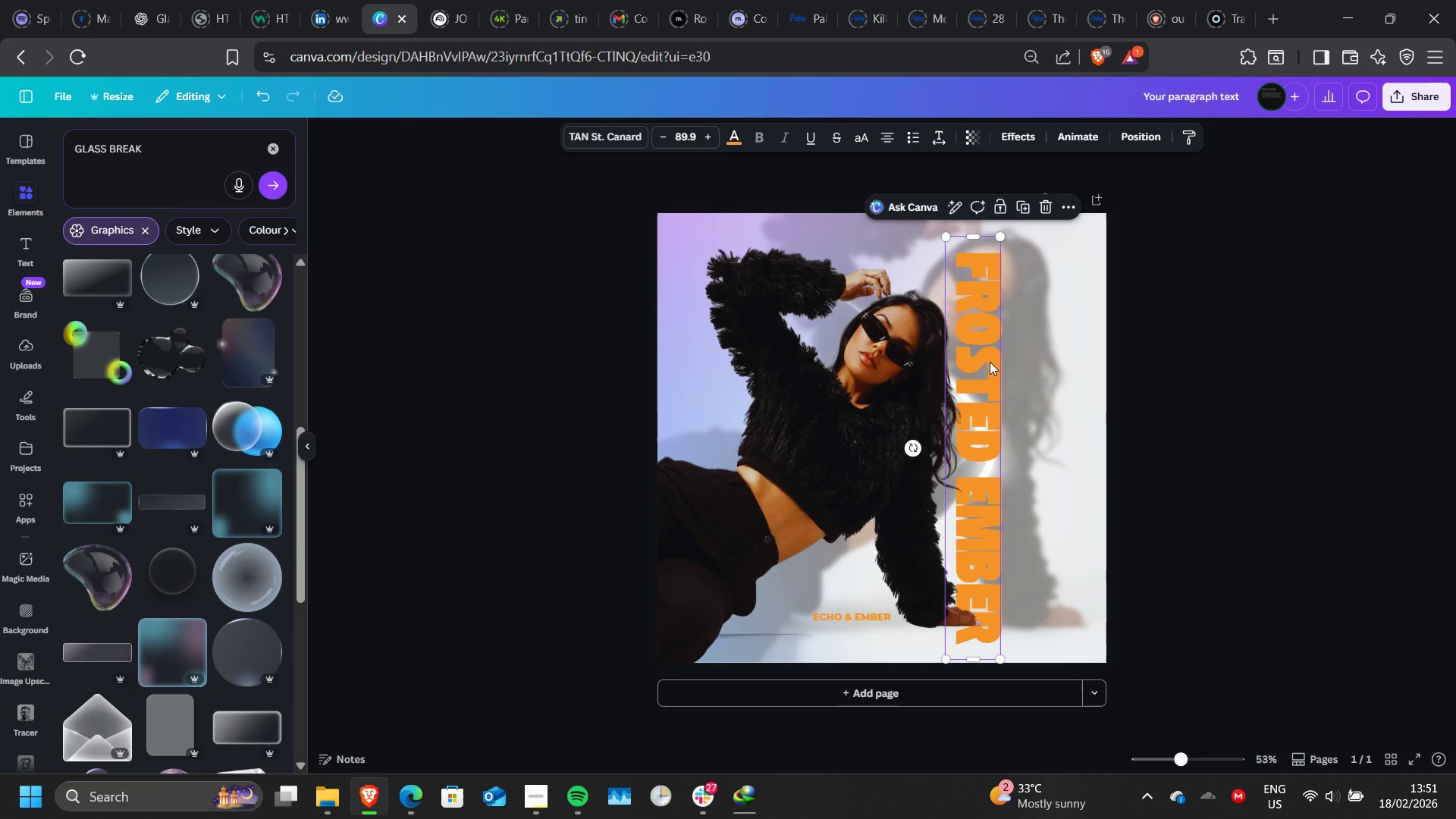 
left_click([1022, 218])
 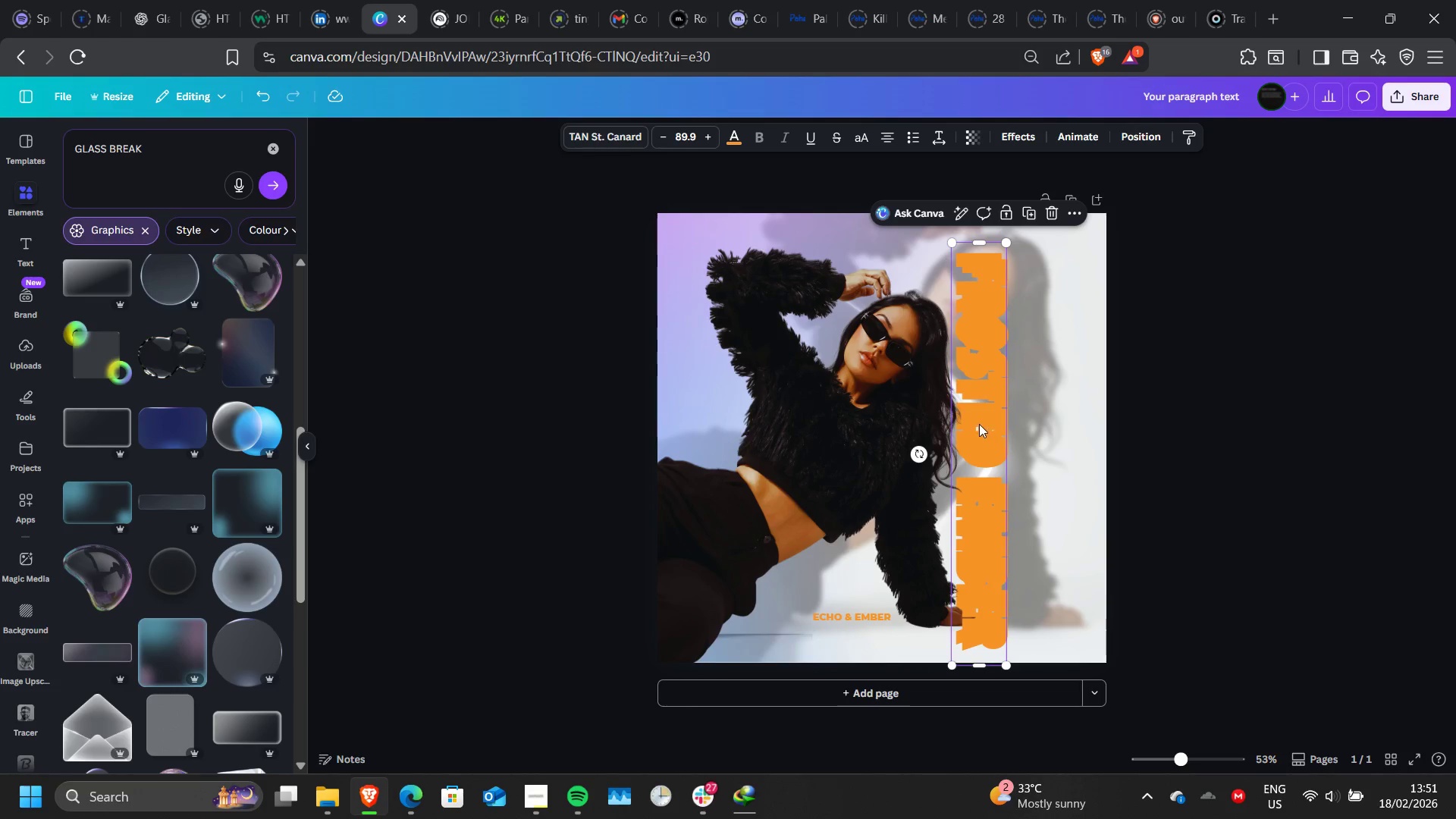 
left_click_drag(start_coordinate=[979, 424], to_coordinate=[1065, 418])
 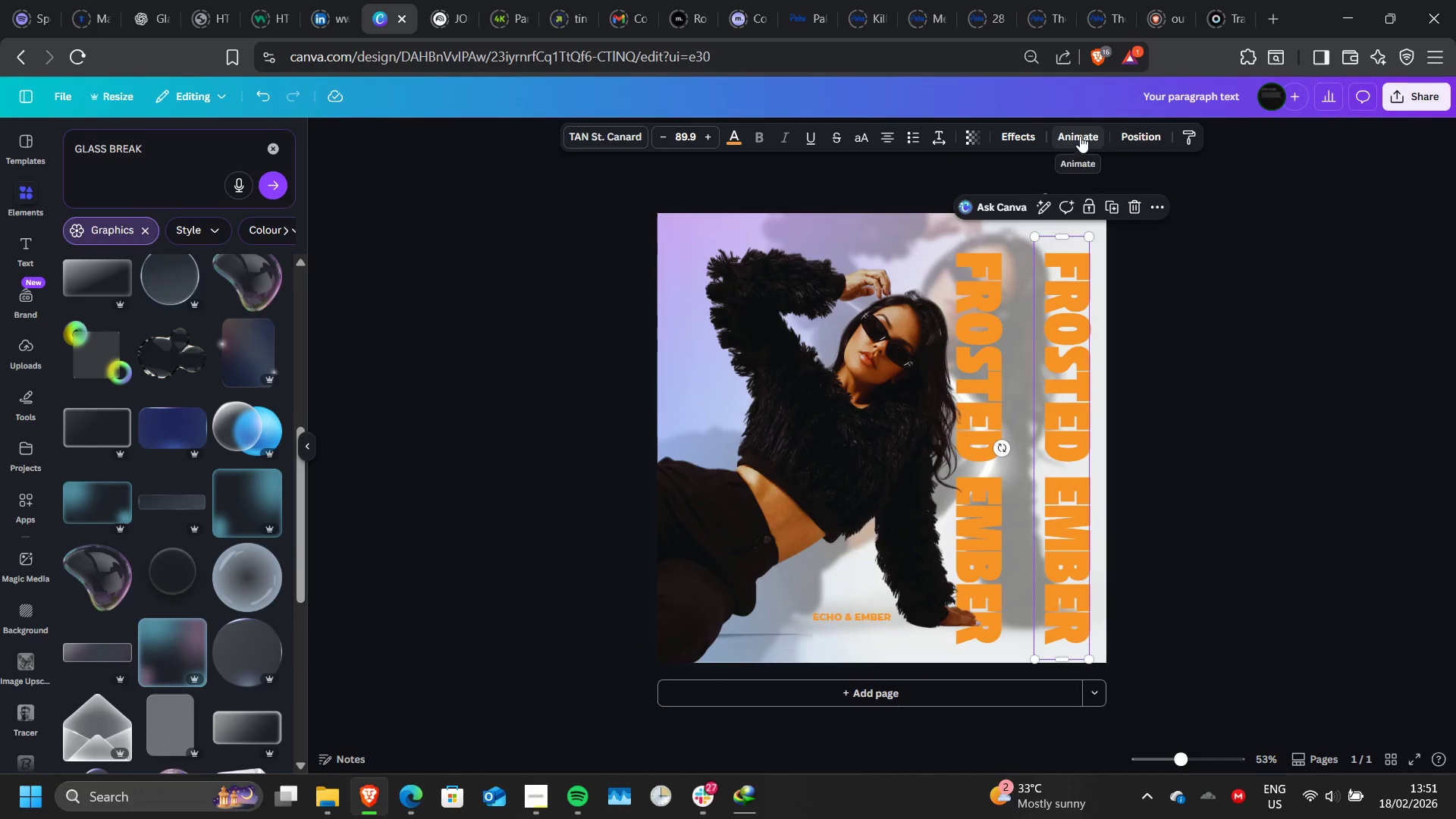 
left_click([1080, 136])
 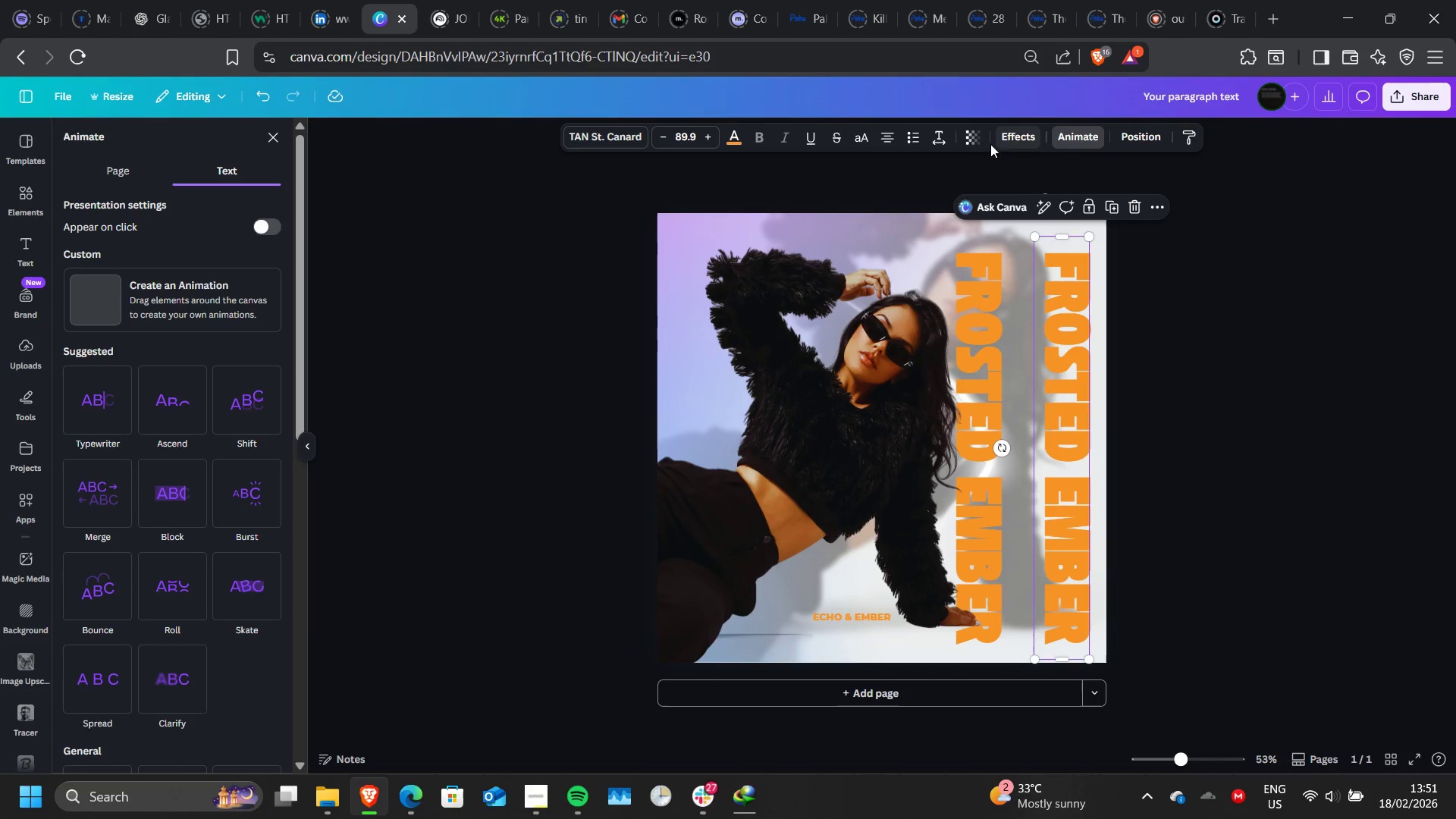 
left_click([967, 141])
 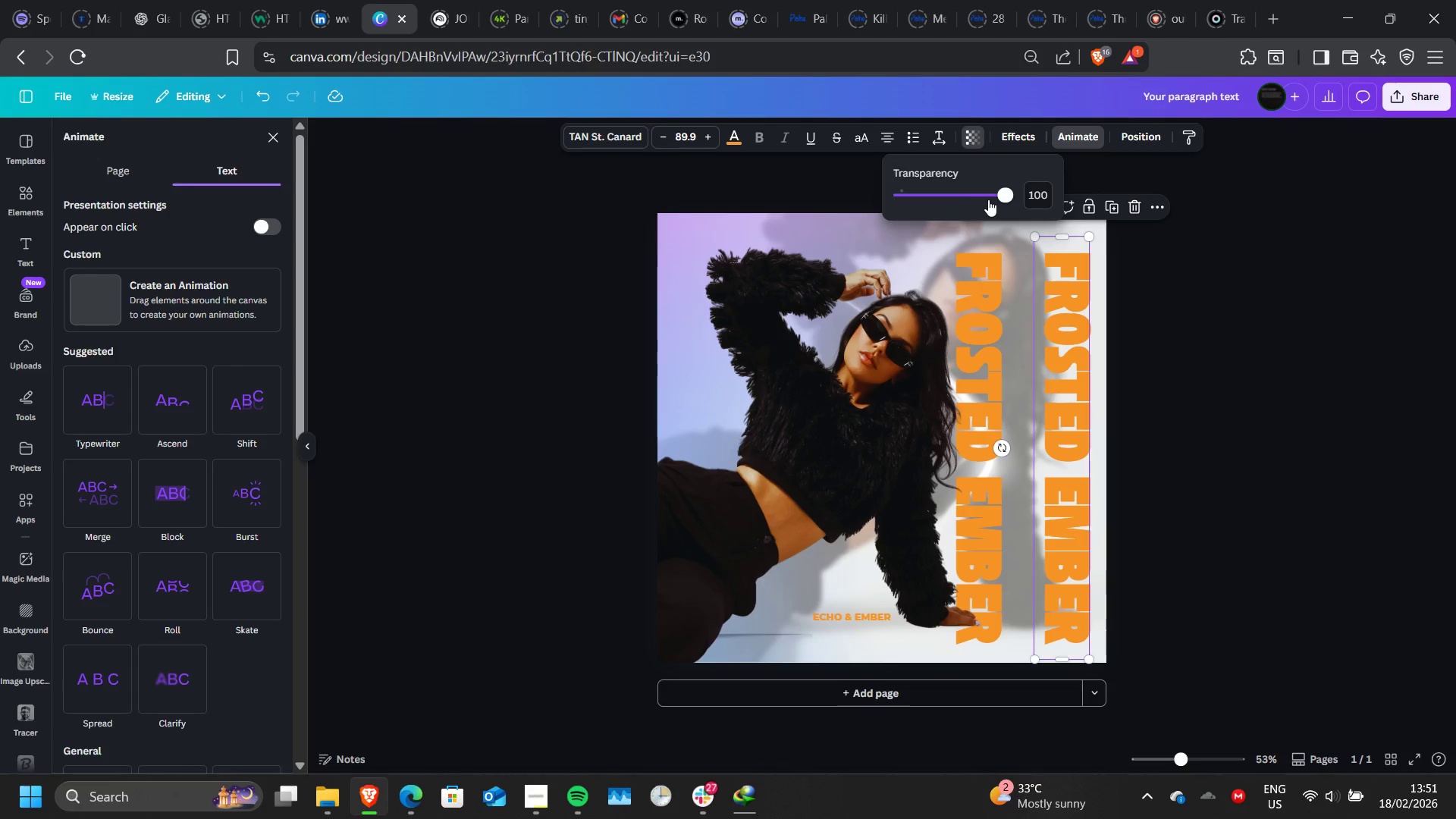 
left_click_drag(start_coordinate=[988, 199], to_coordinate=[909, 193])
 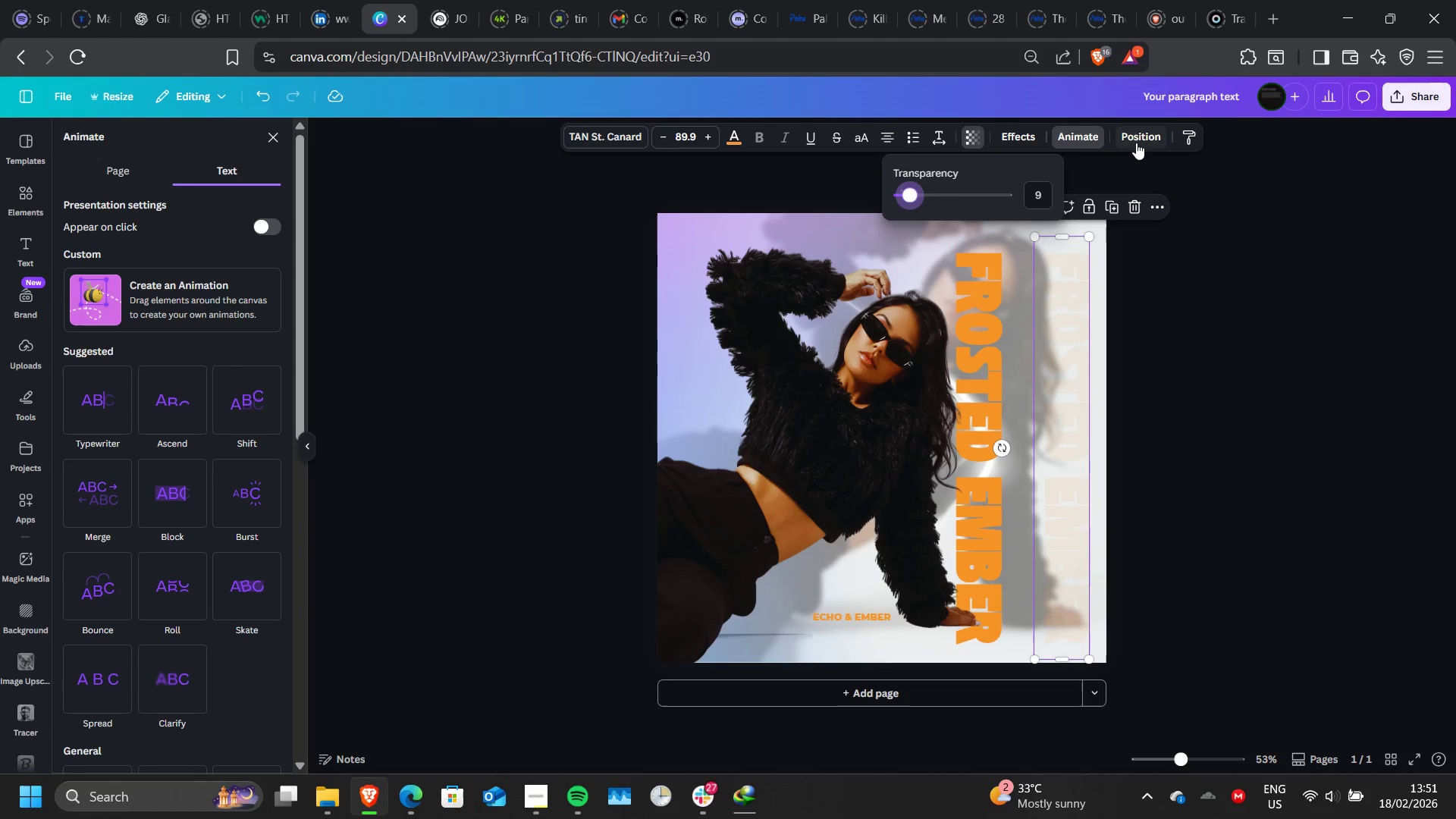 
left_click([1136, 142])
 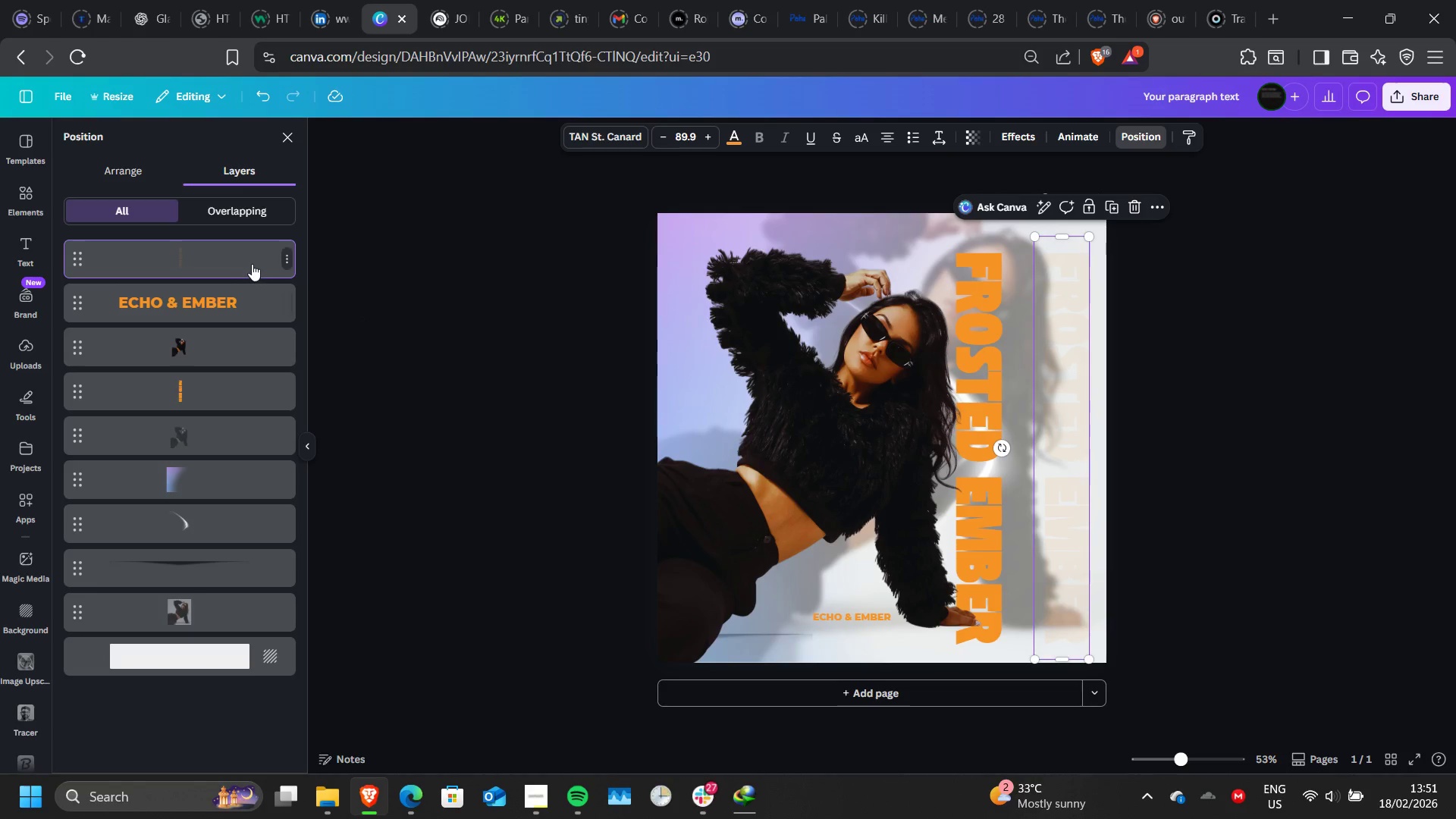 
left_click_drag(start_coordinate=[252, 264], to_coordinate=[247, 629])
 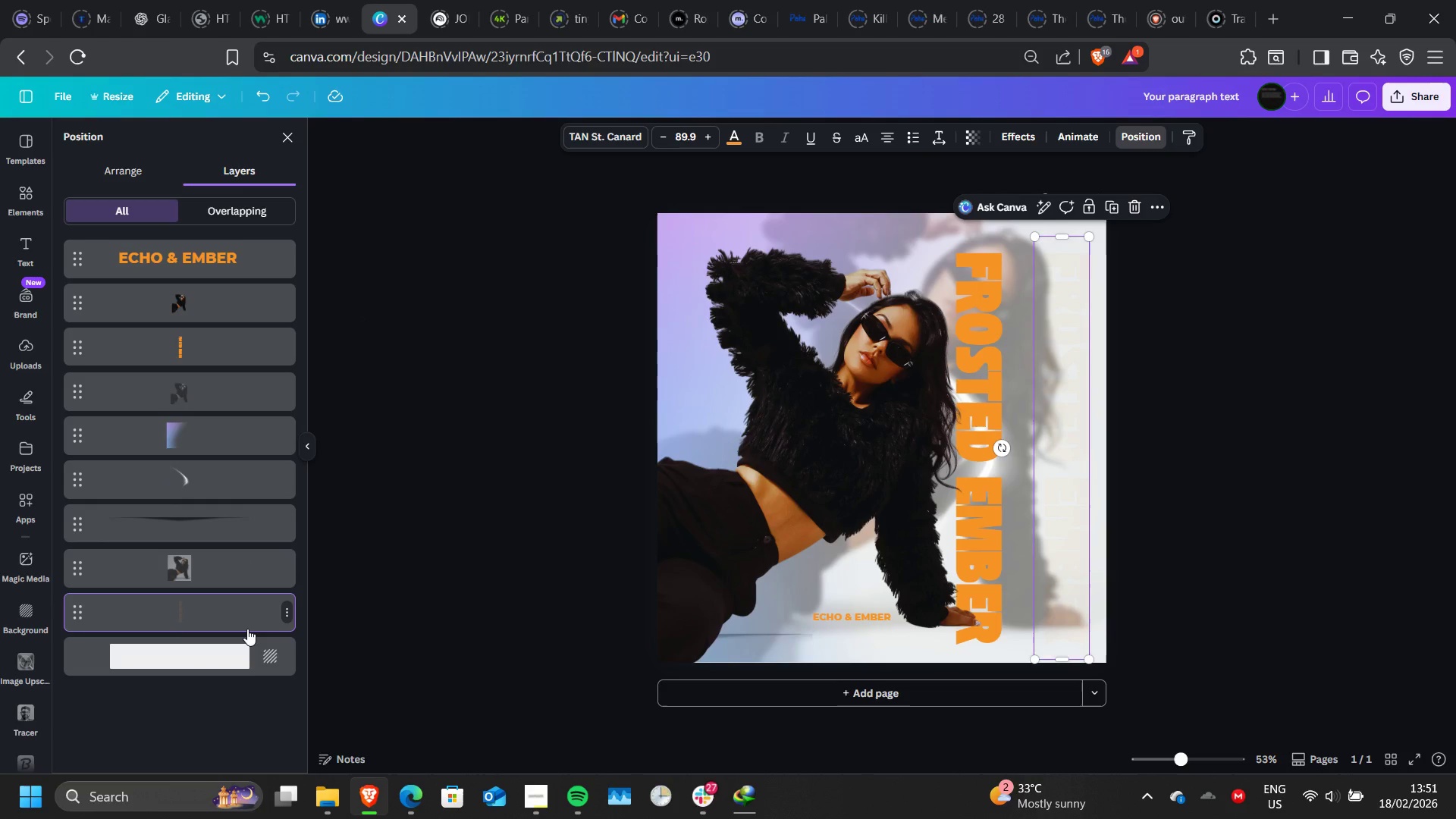 
wait(13.91)
 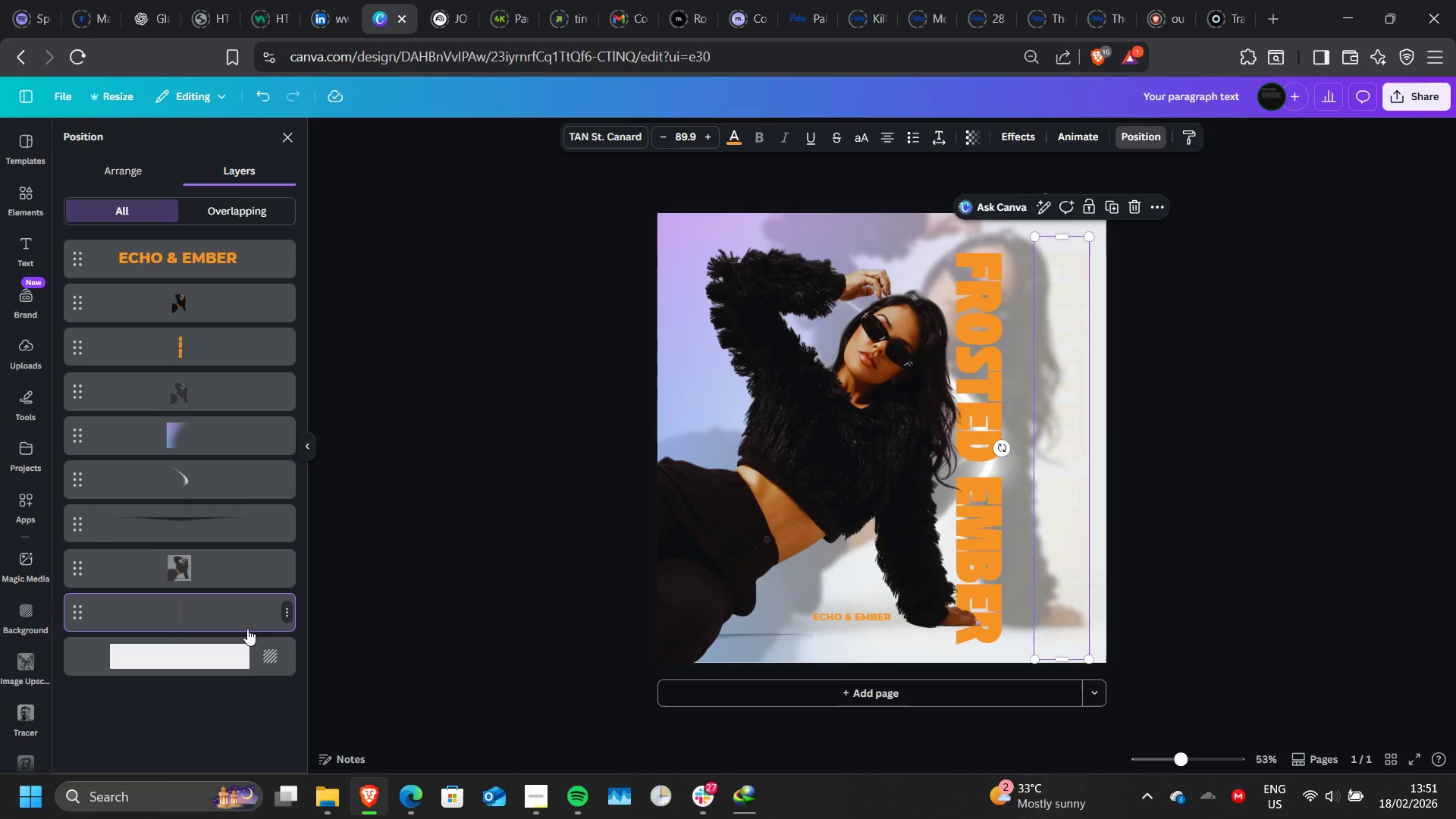 
left_click([996, 406])
 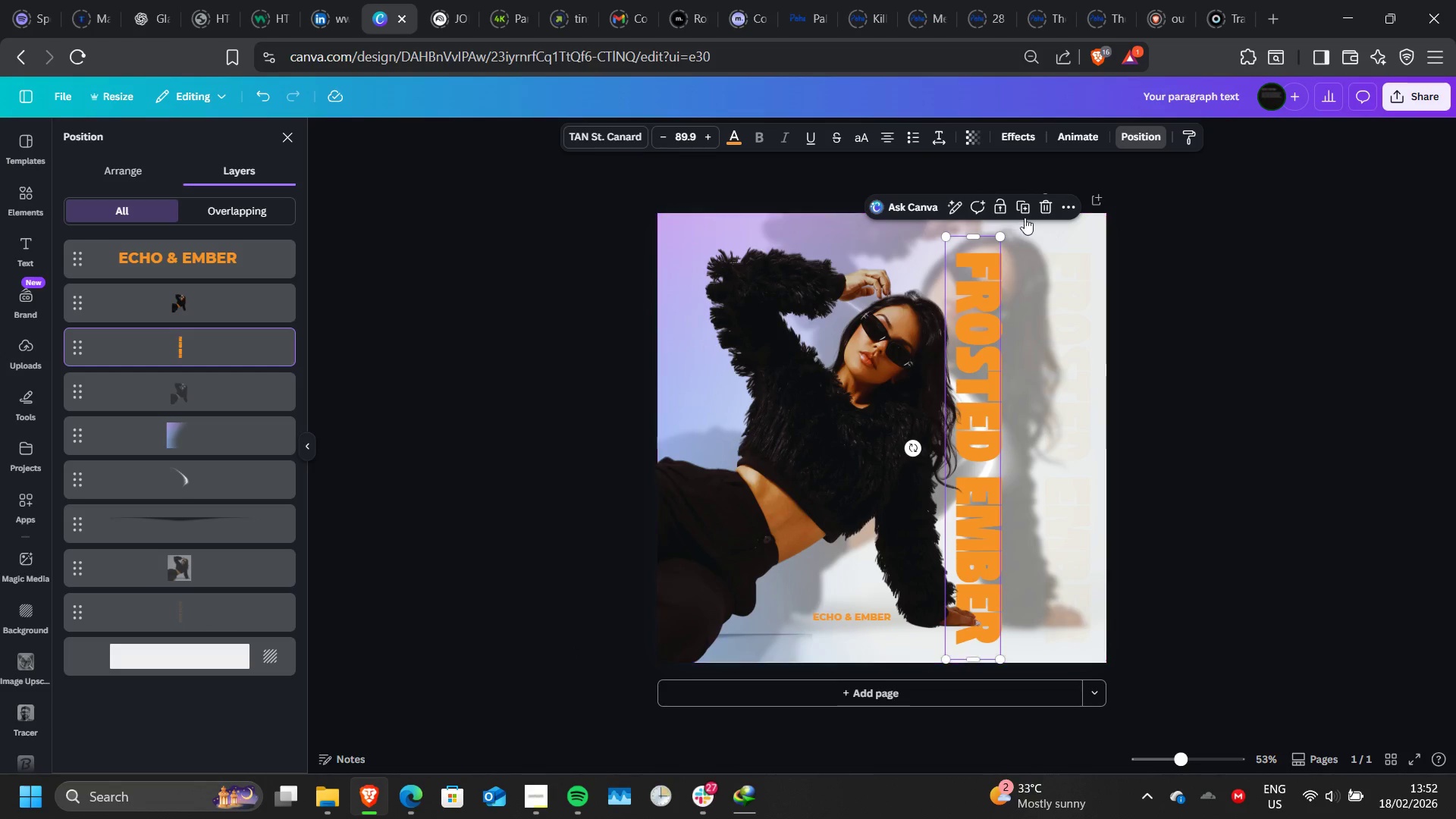 
left_click([1027, 208])
 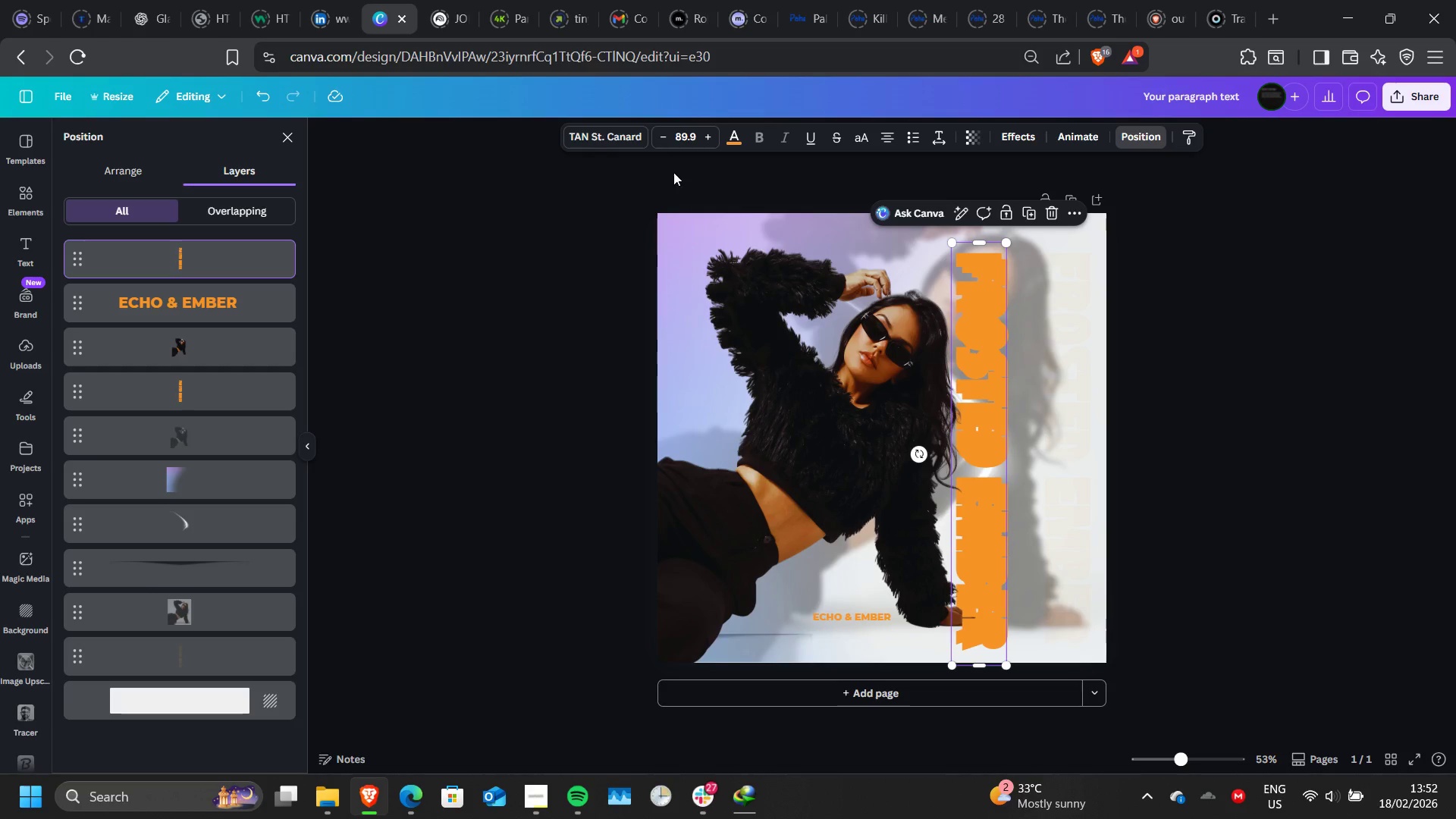 
left_click([732, 138])
 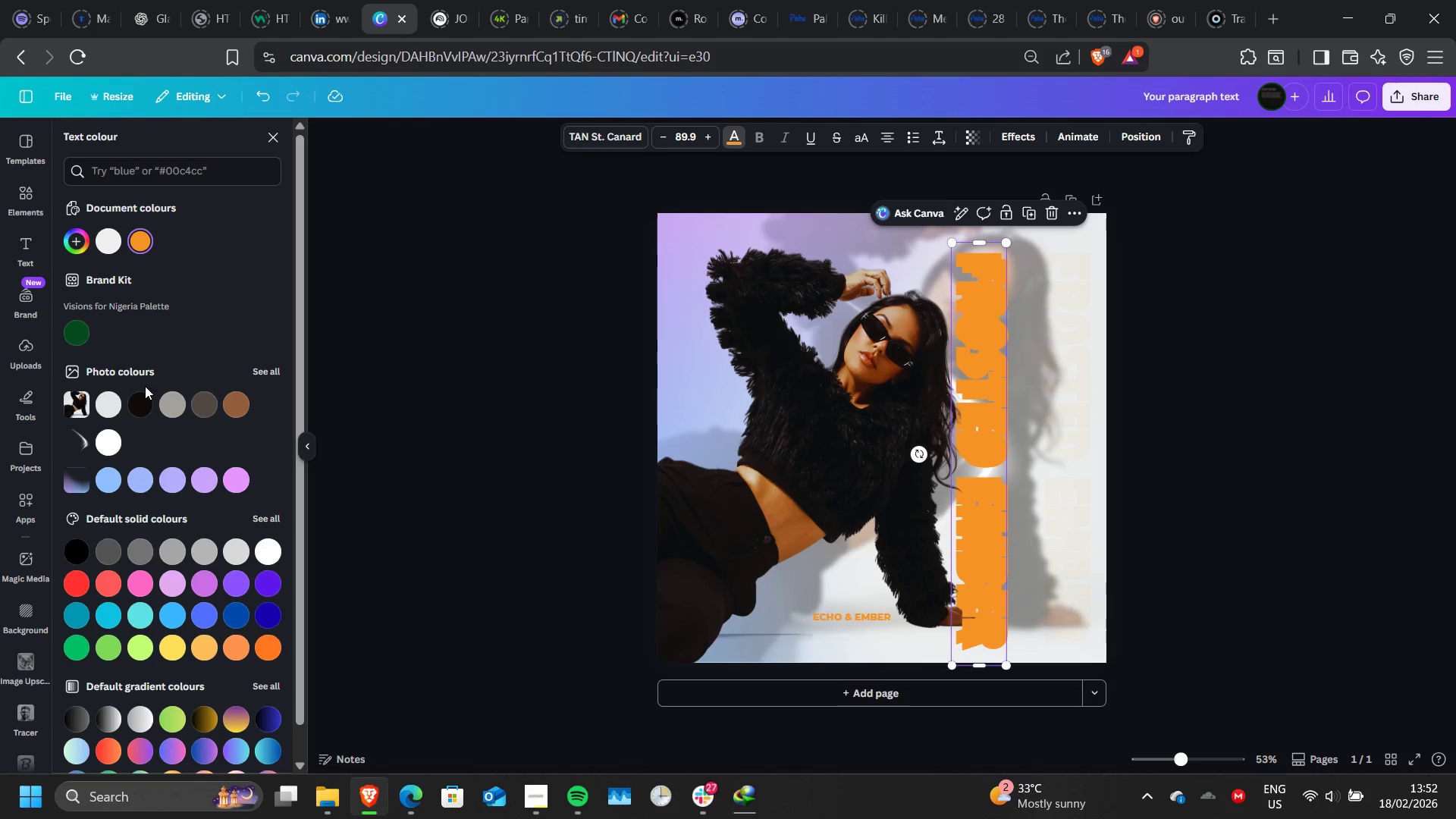 
left_click([137, 403])
 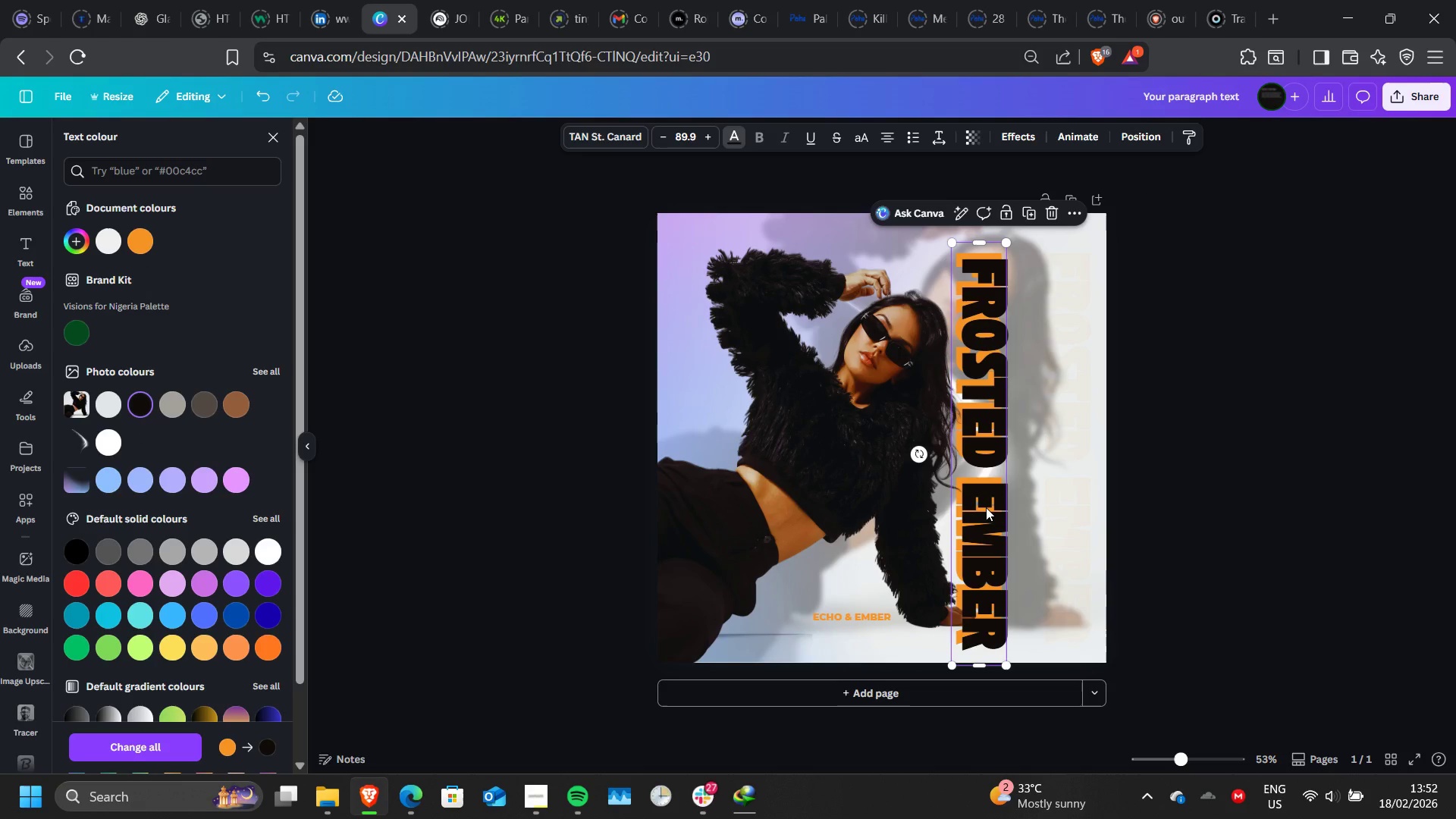 
left_click_drag(start_coordinate=[986, 507], to_coordinate=[985, 502])
 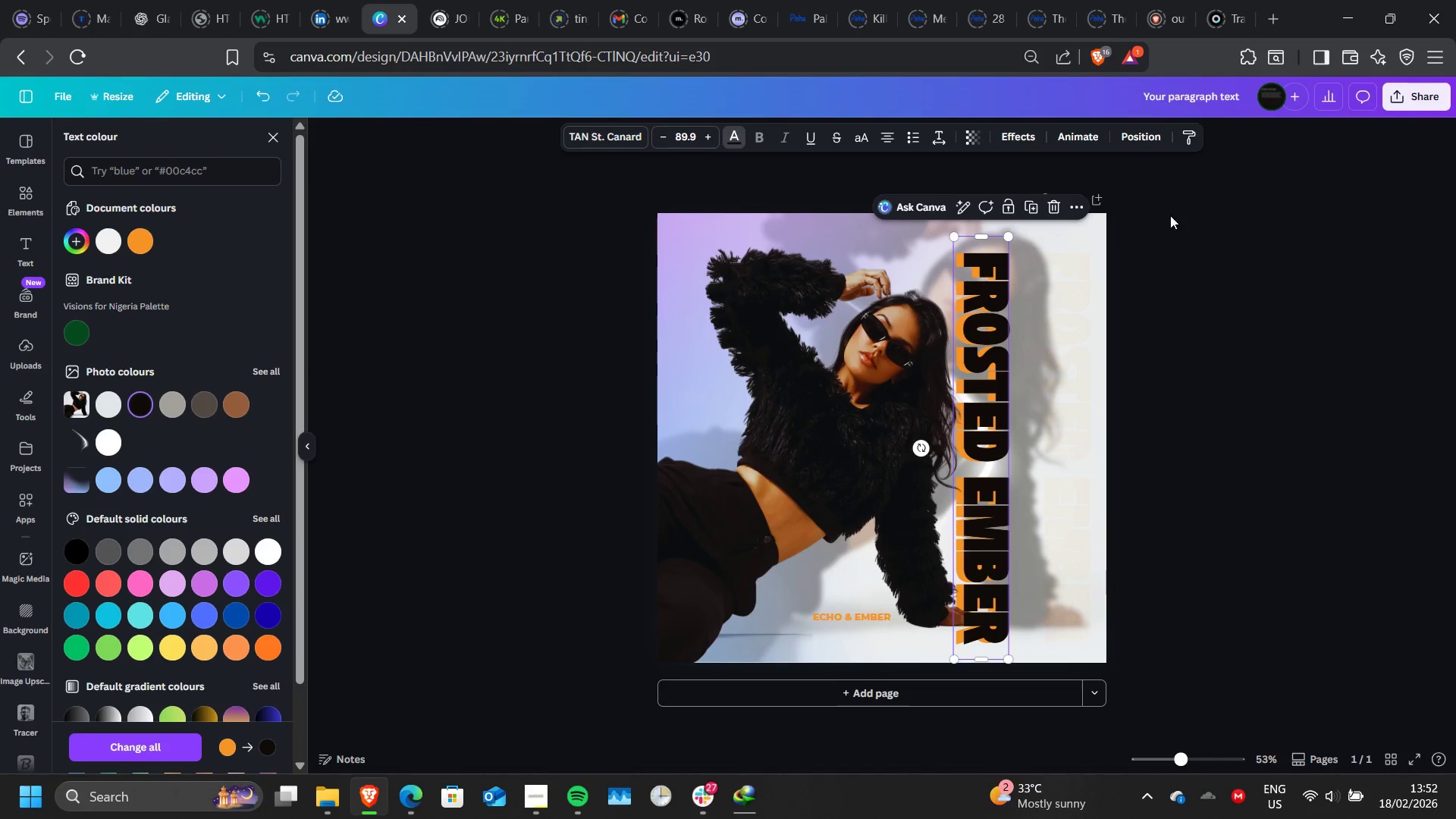 
left_click([1147, 140])
 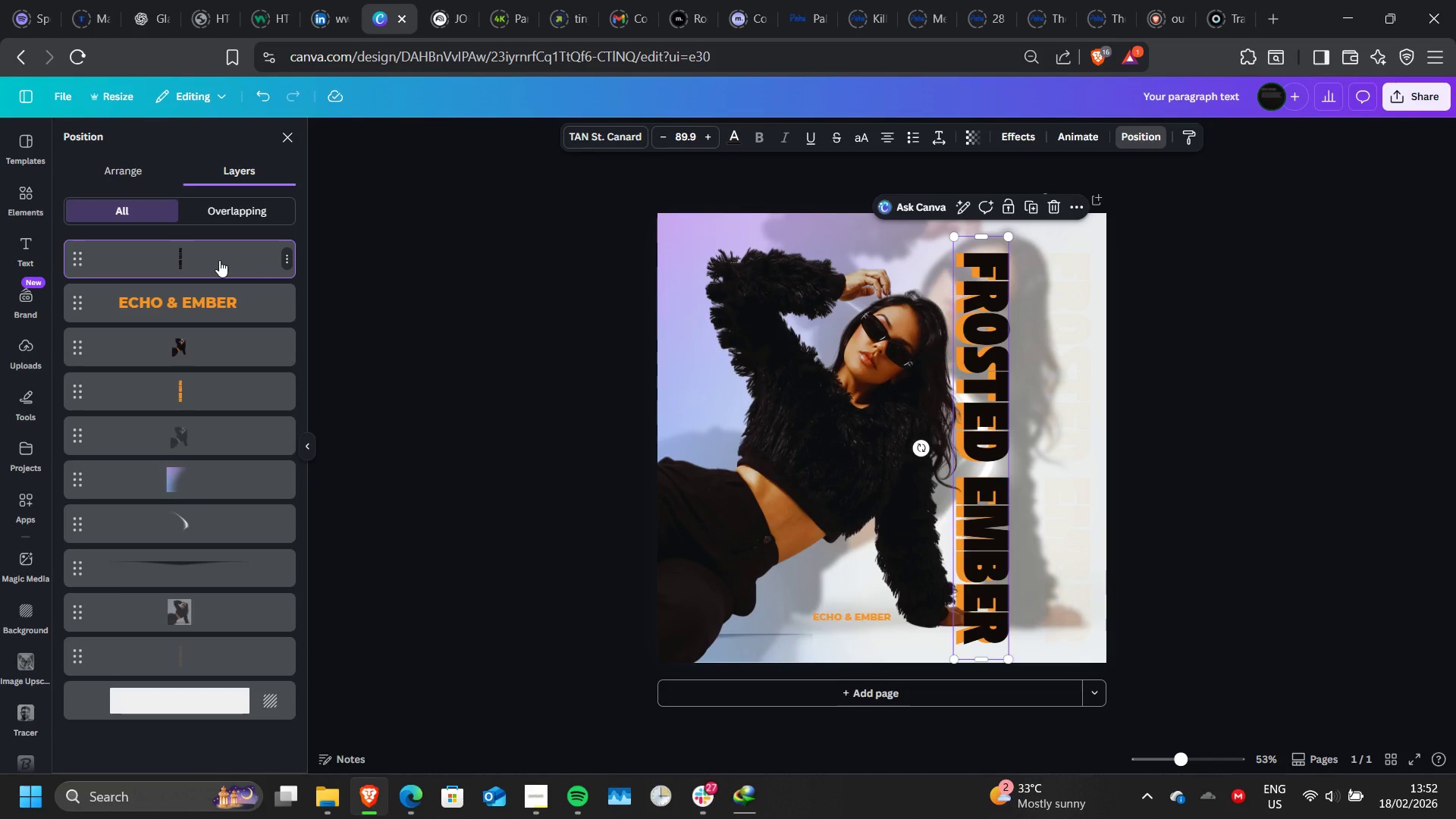 
left_click_drag(start_coordinate=[219, 260], to_coordinate=[212, 416])
 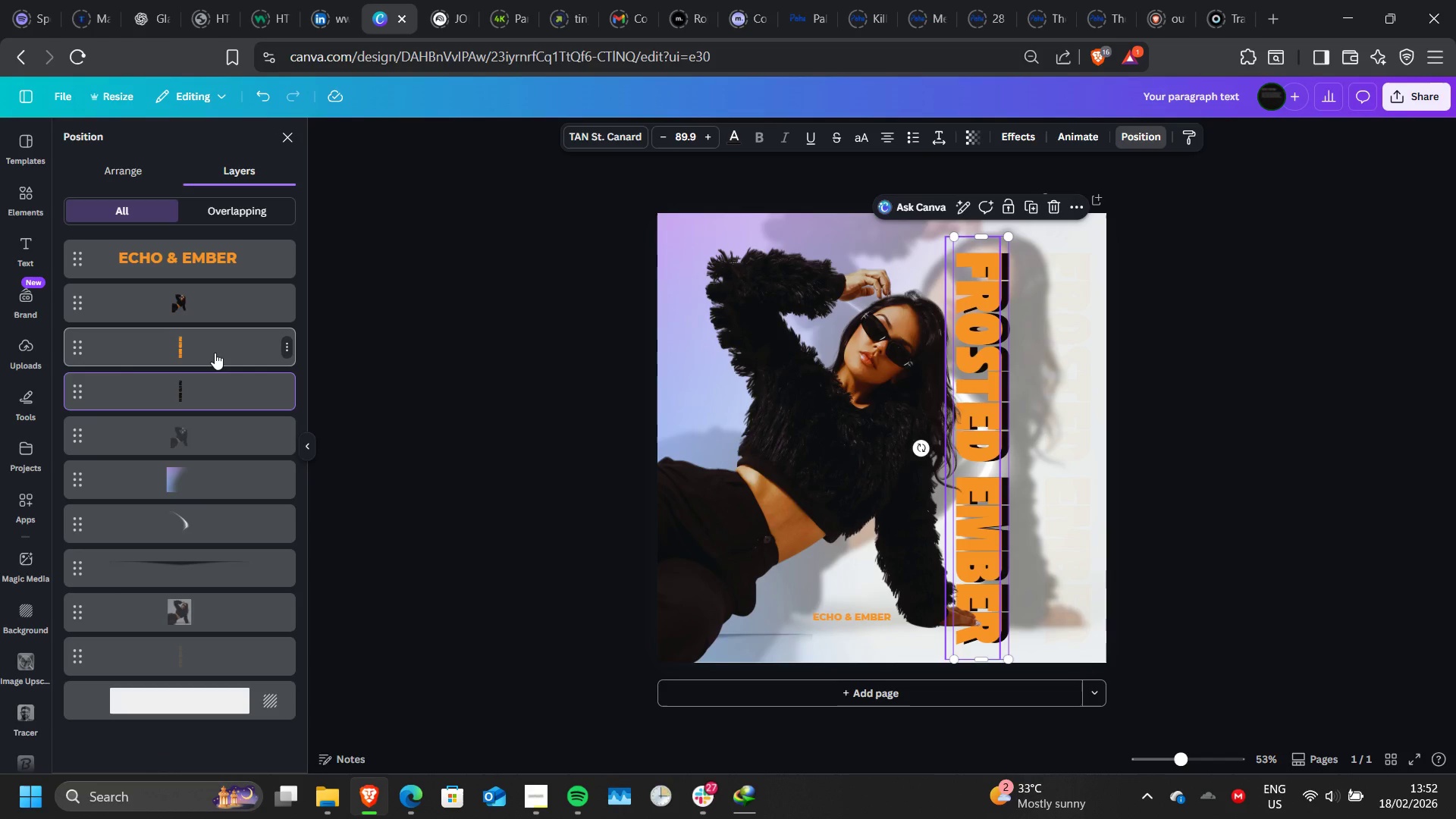 
left_click_drag(start_coordinate=[215, 353], to_coordinate=[211, 246])
 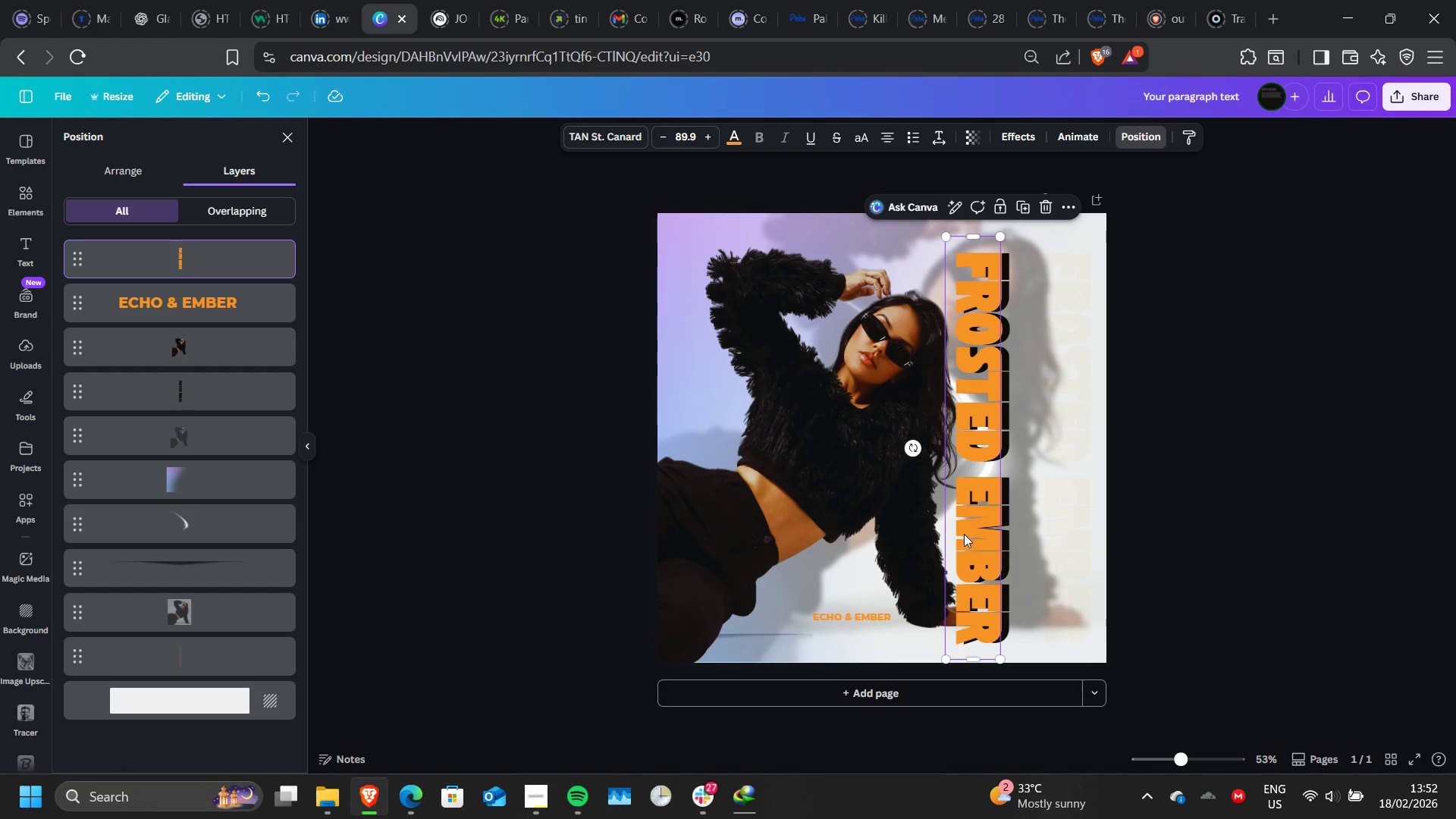 
left_click_drag(start_coordinate=[981, 535], to_coordinate=[999, 532])
 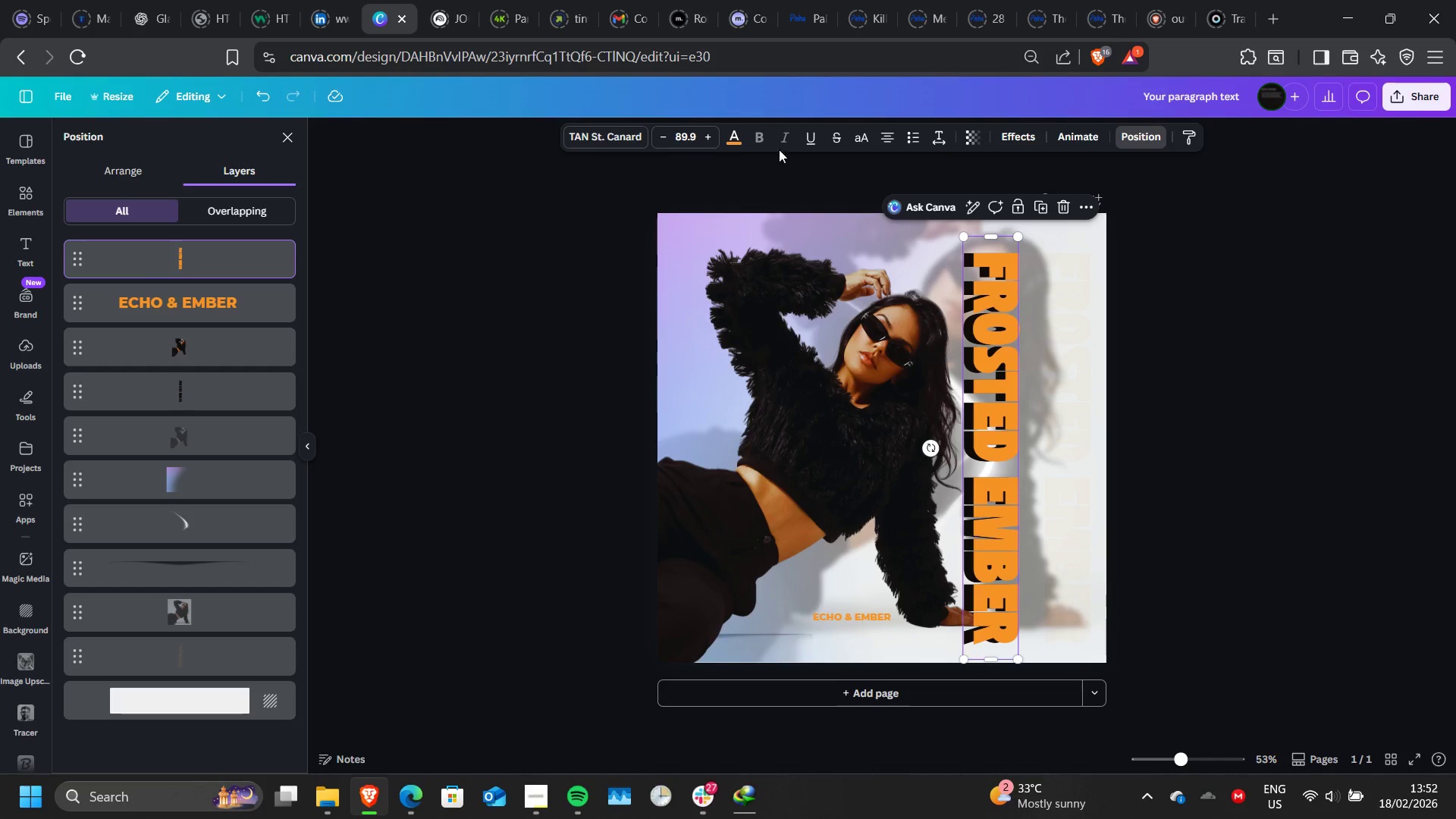 
wait(5.2)
 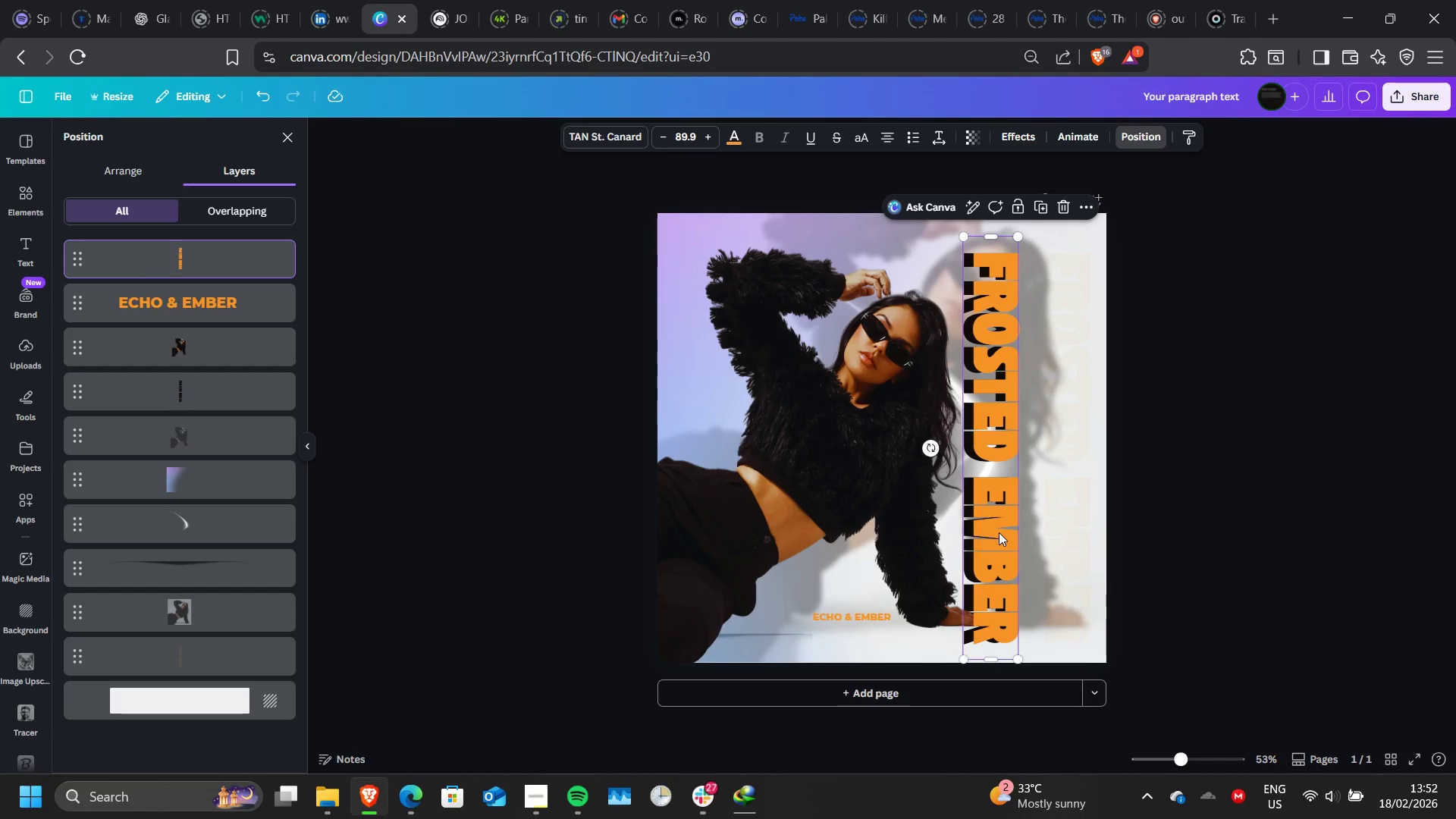 
left_click([728, 147])
 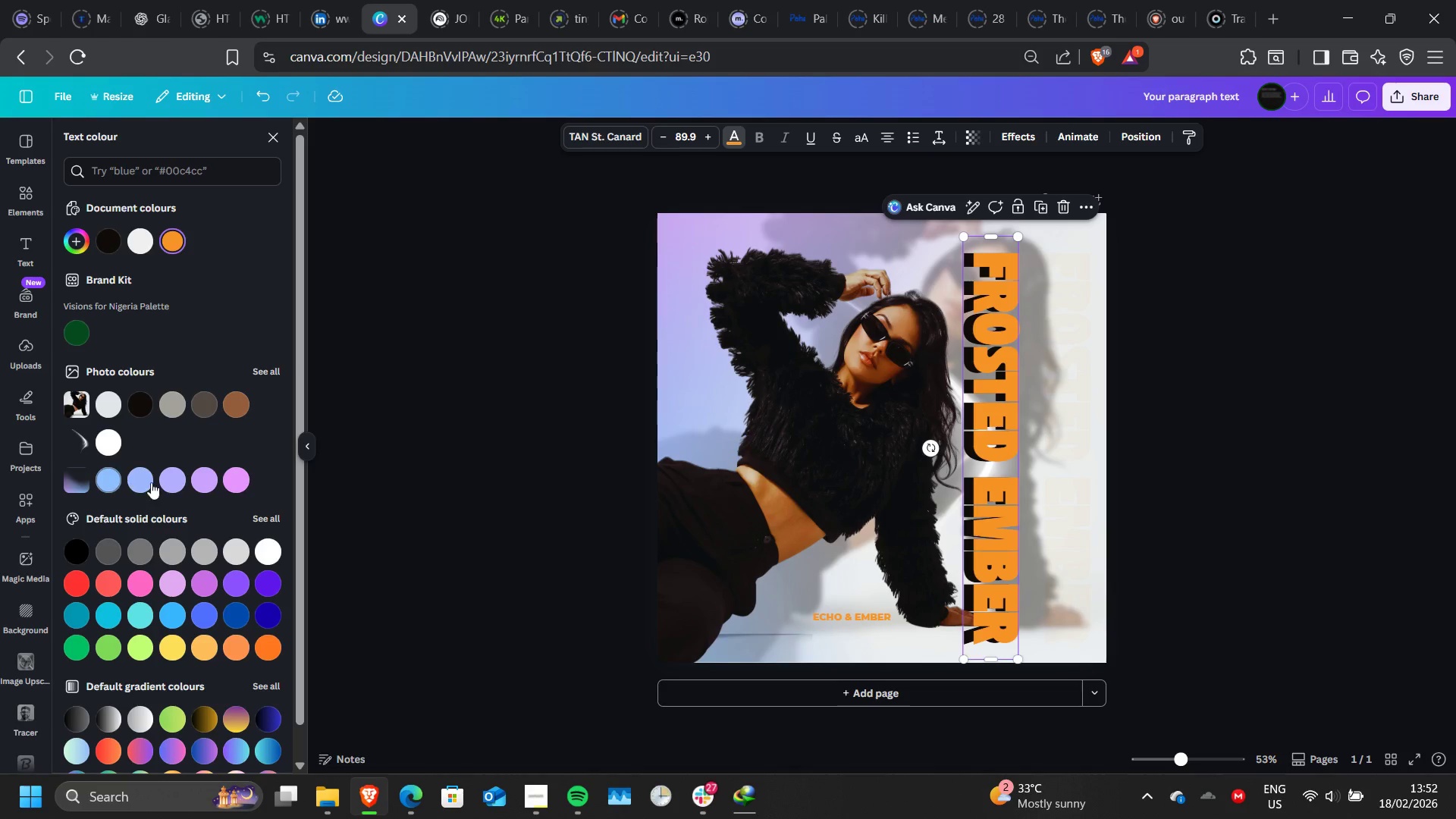 
left_click([162, 482])
 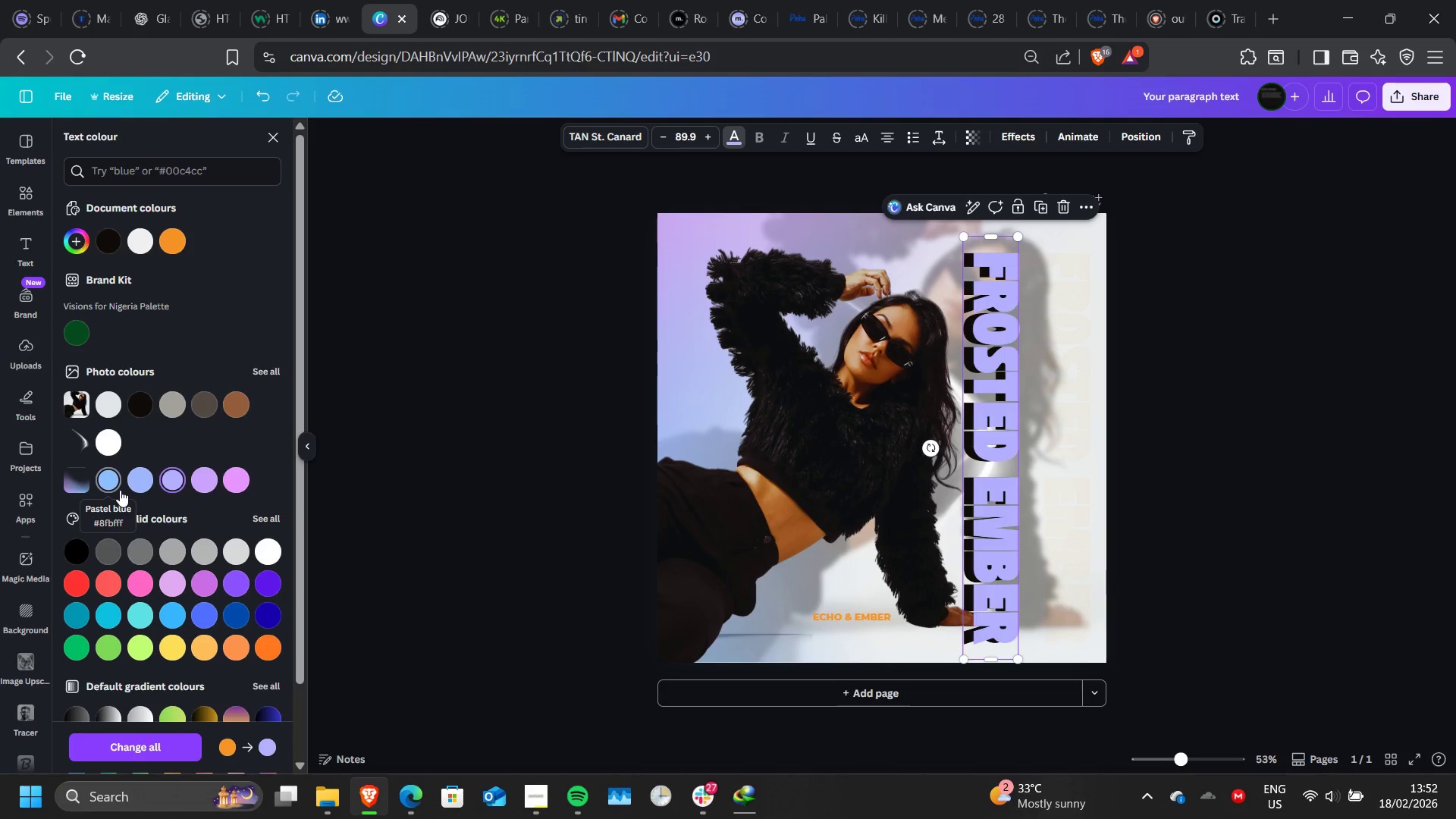 
left_click([120, 490])
 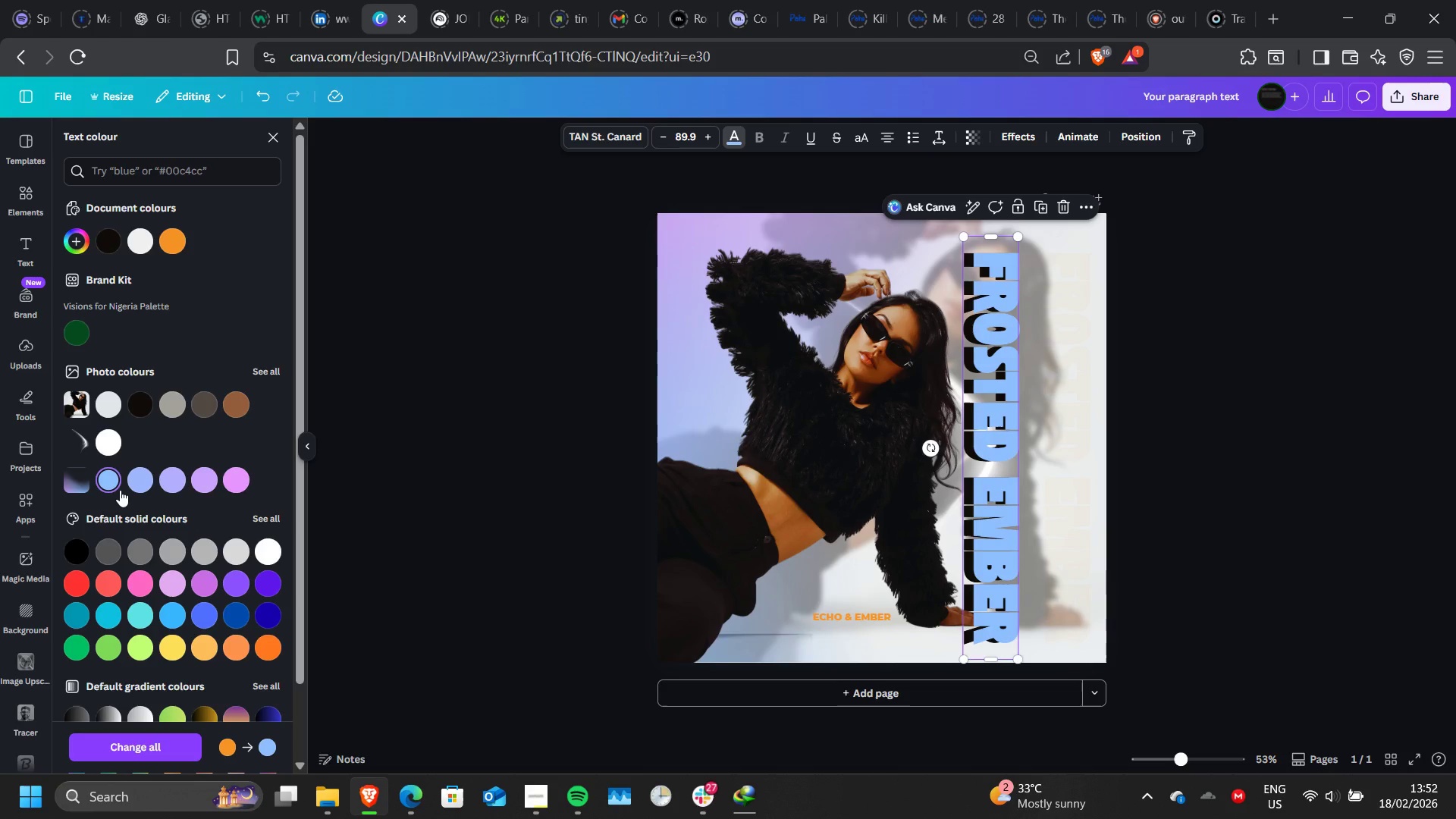 
wait(5.77)
 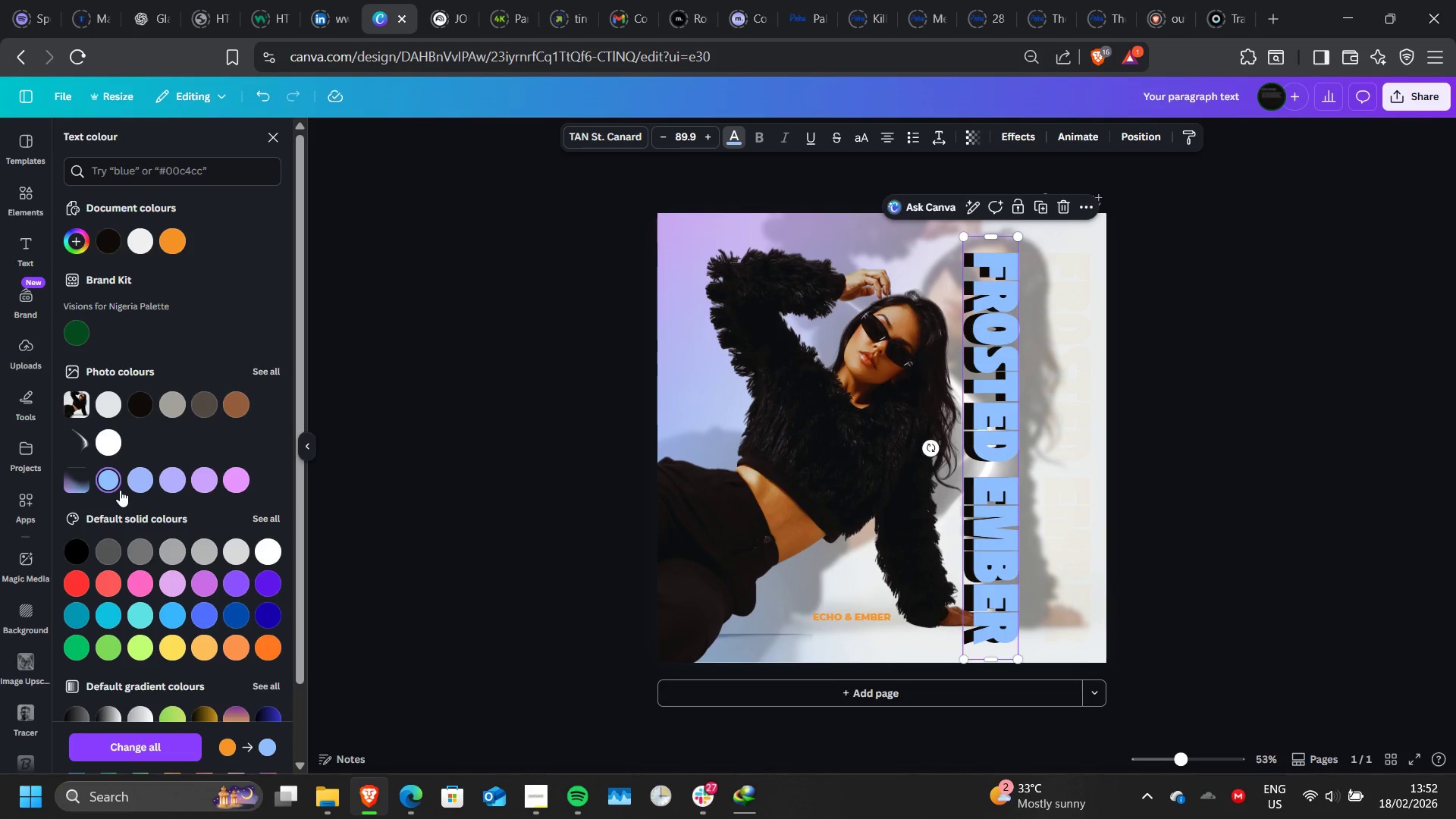 
left_click([231, 479])
 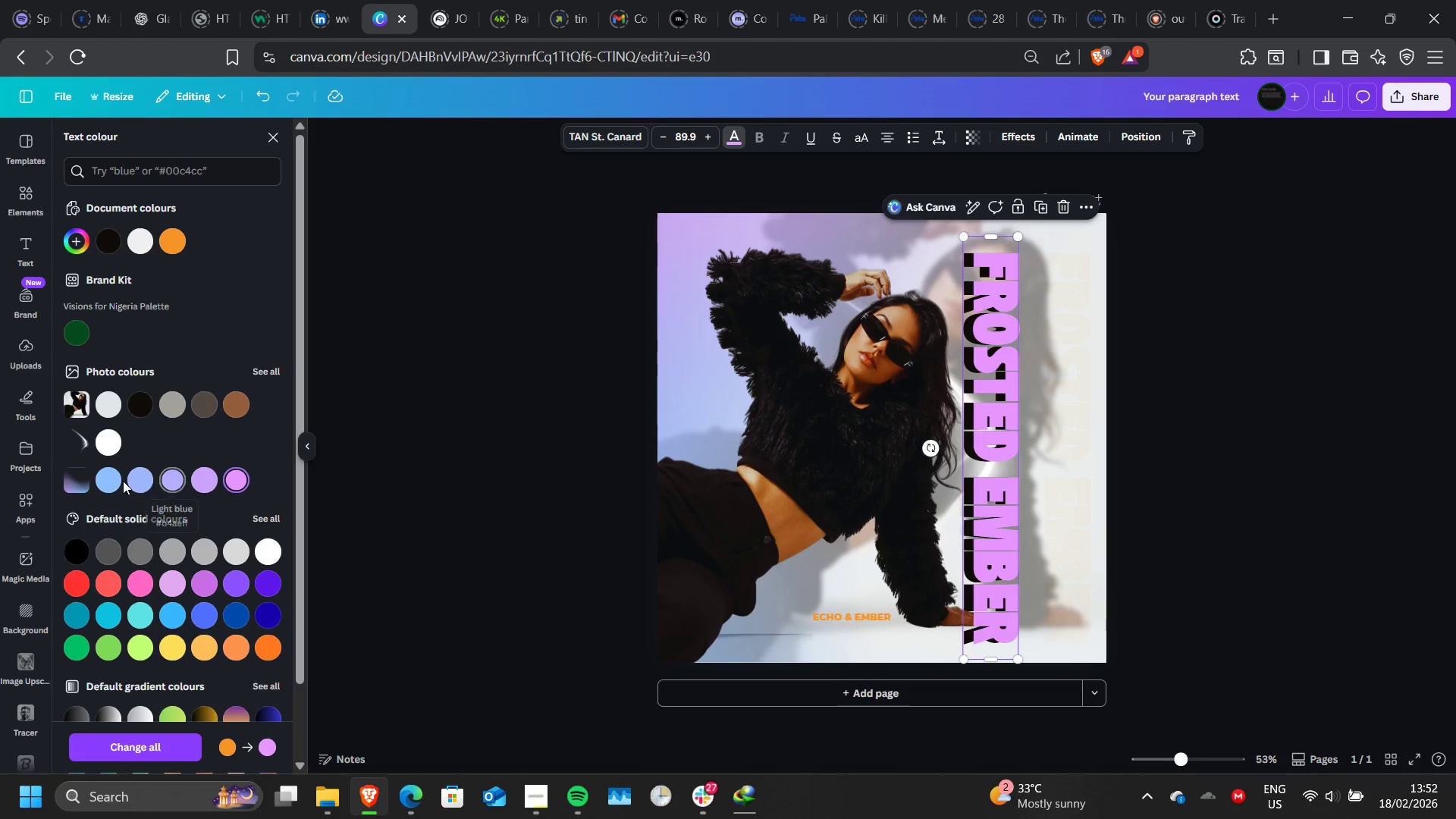 
left_click([121, 481])
 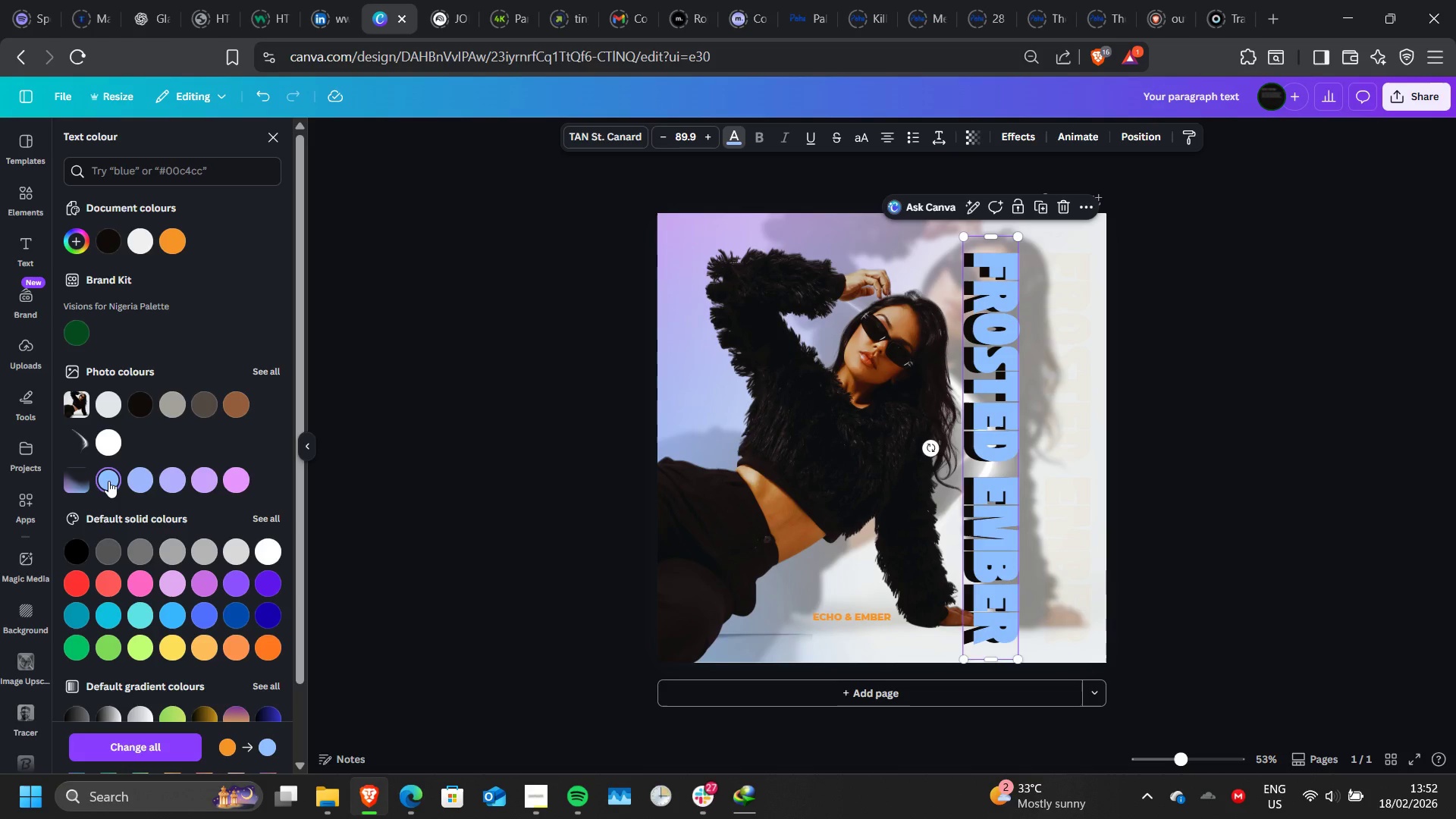 
wait(11.2)
 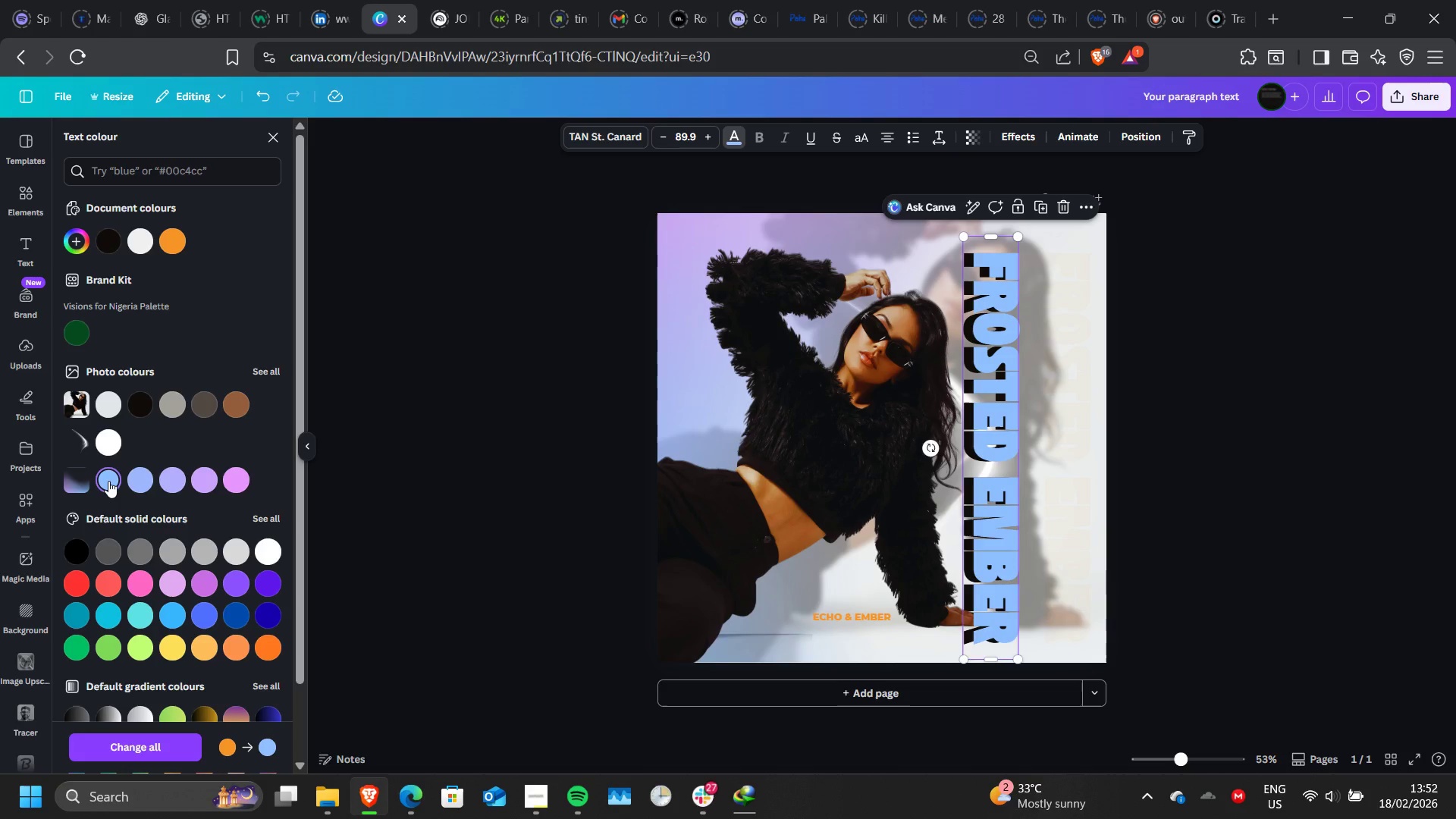 
left_click([833, 623])
 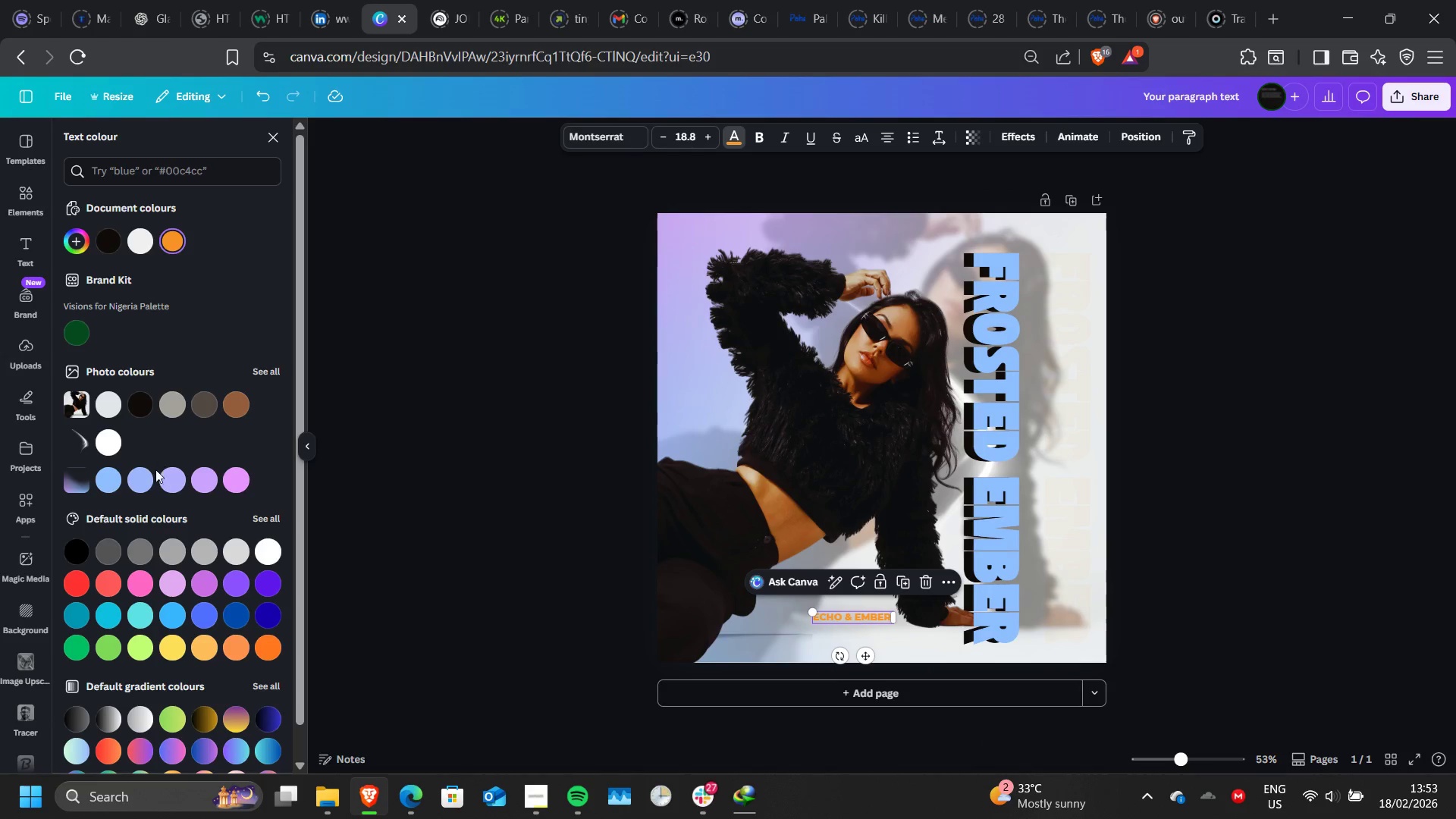 
left_click([142, 475])
 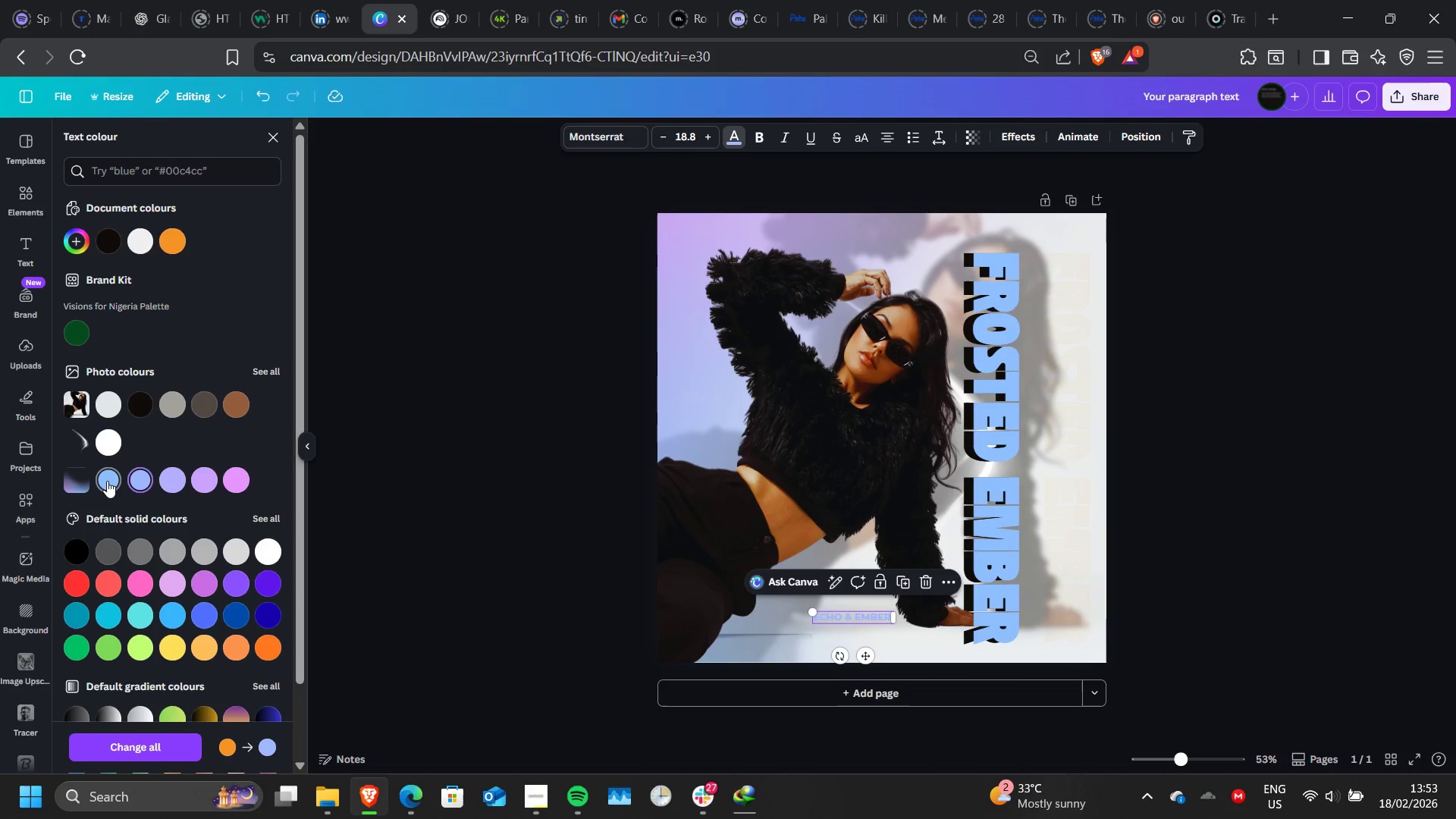 
left_click([107, 481])
 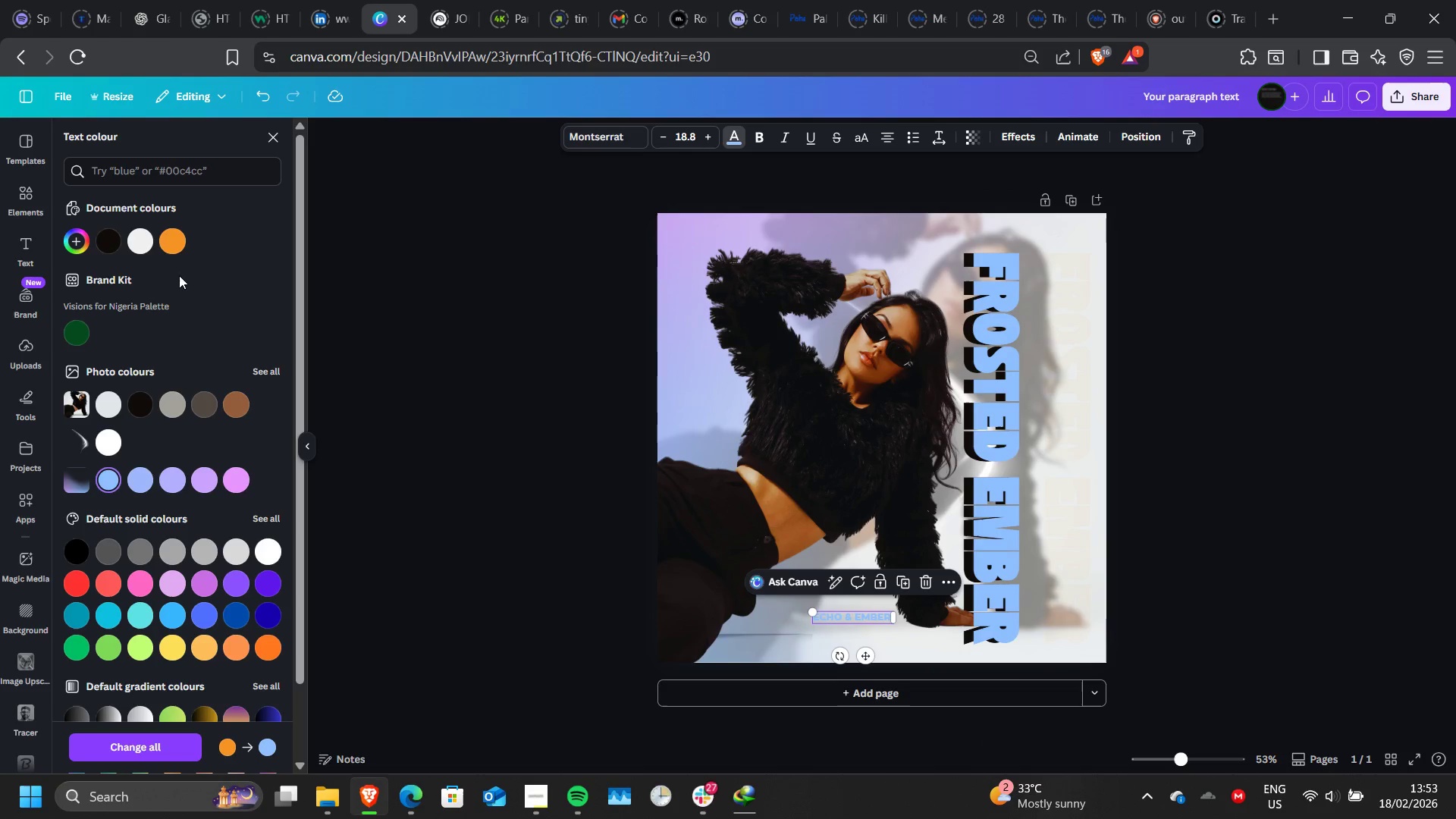 
left_click([110, 240])
 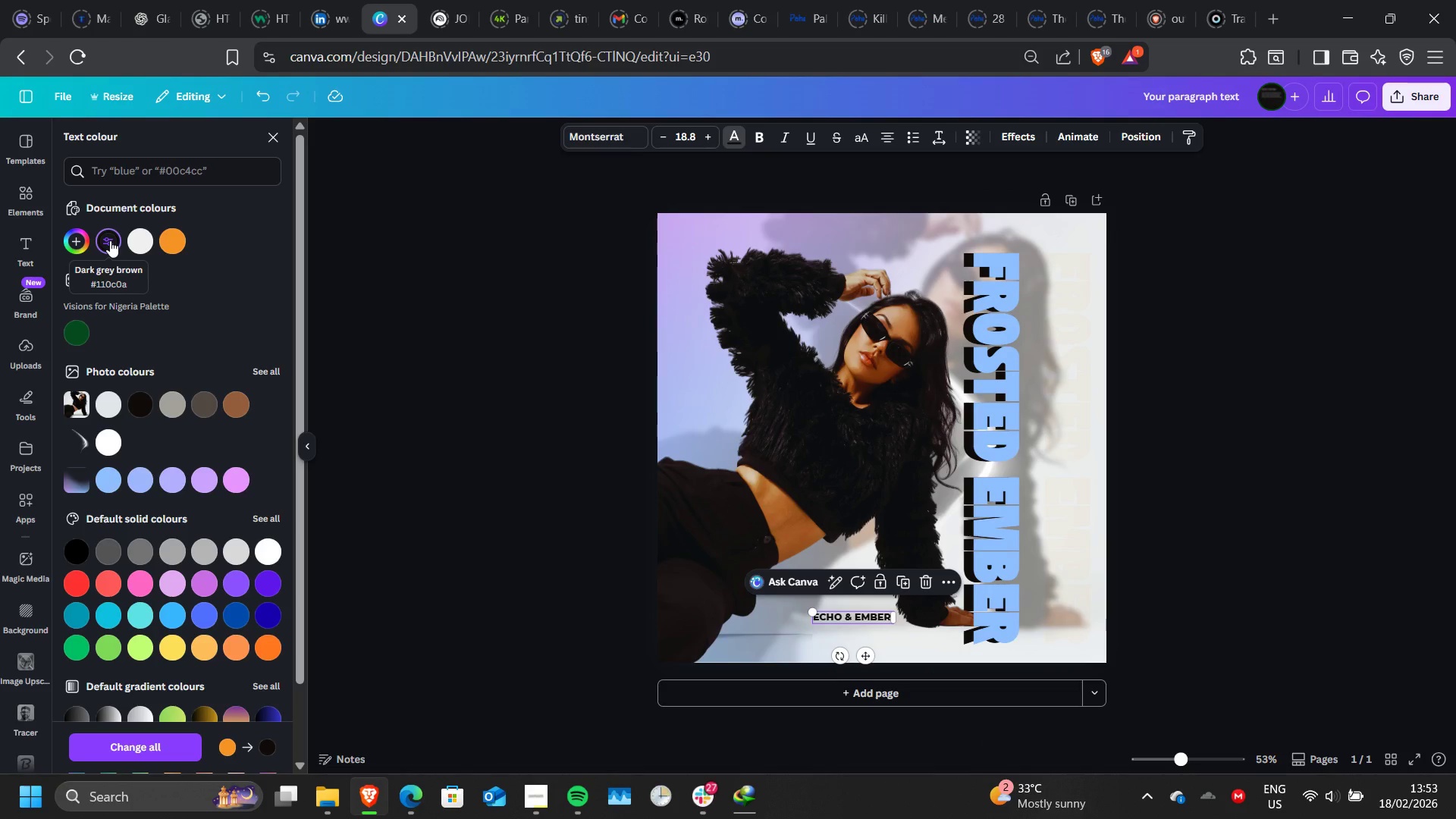 
key(Control+Z)
 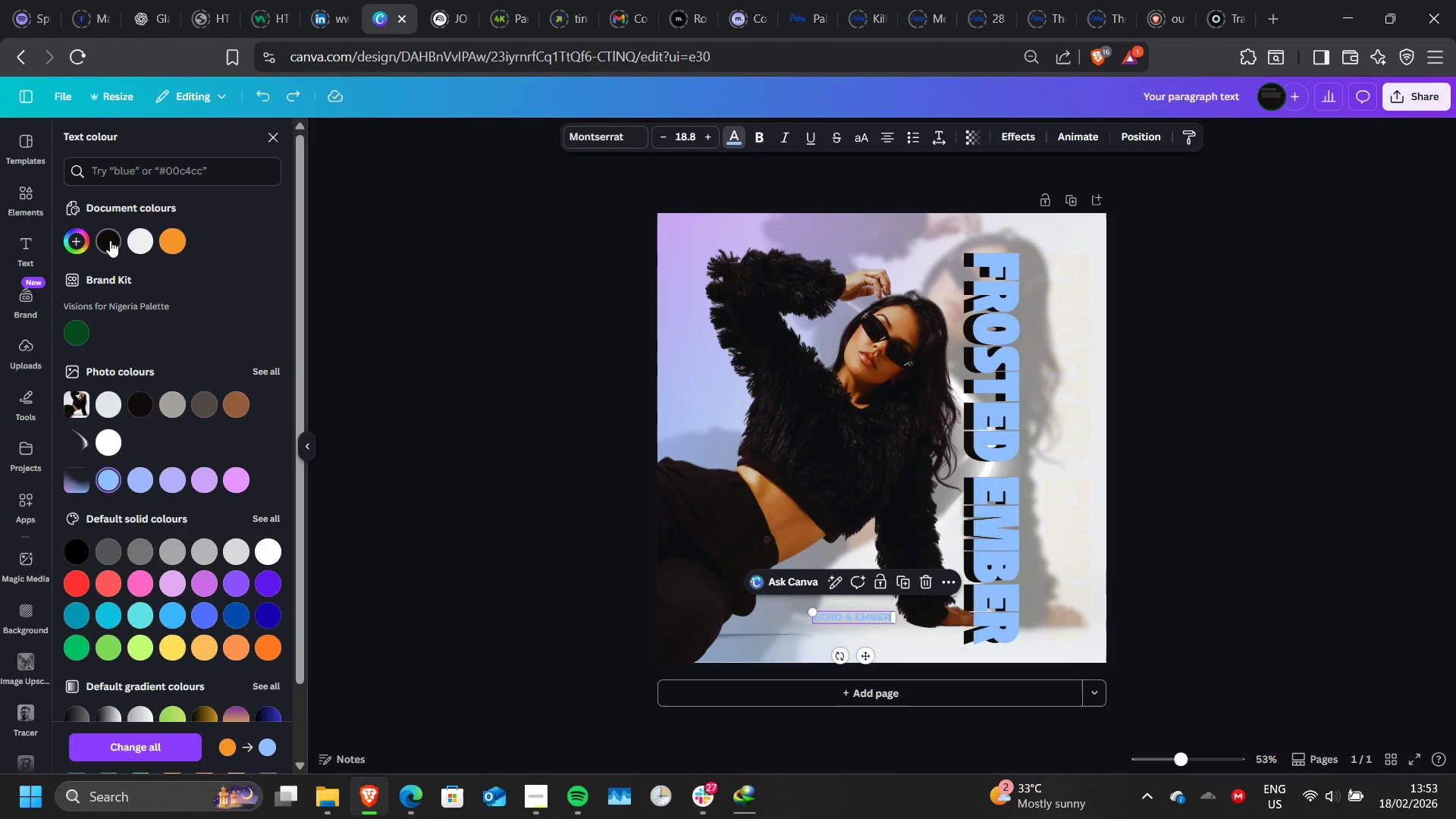 
key(Control+Z)
 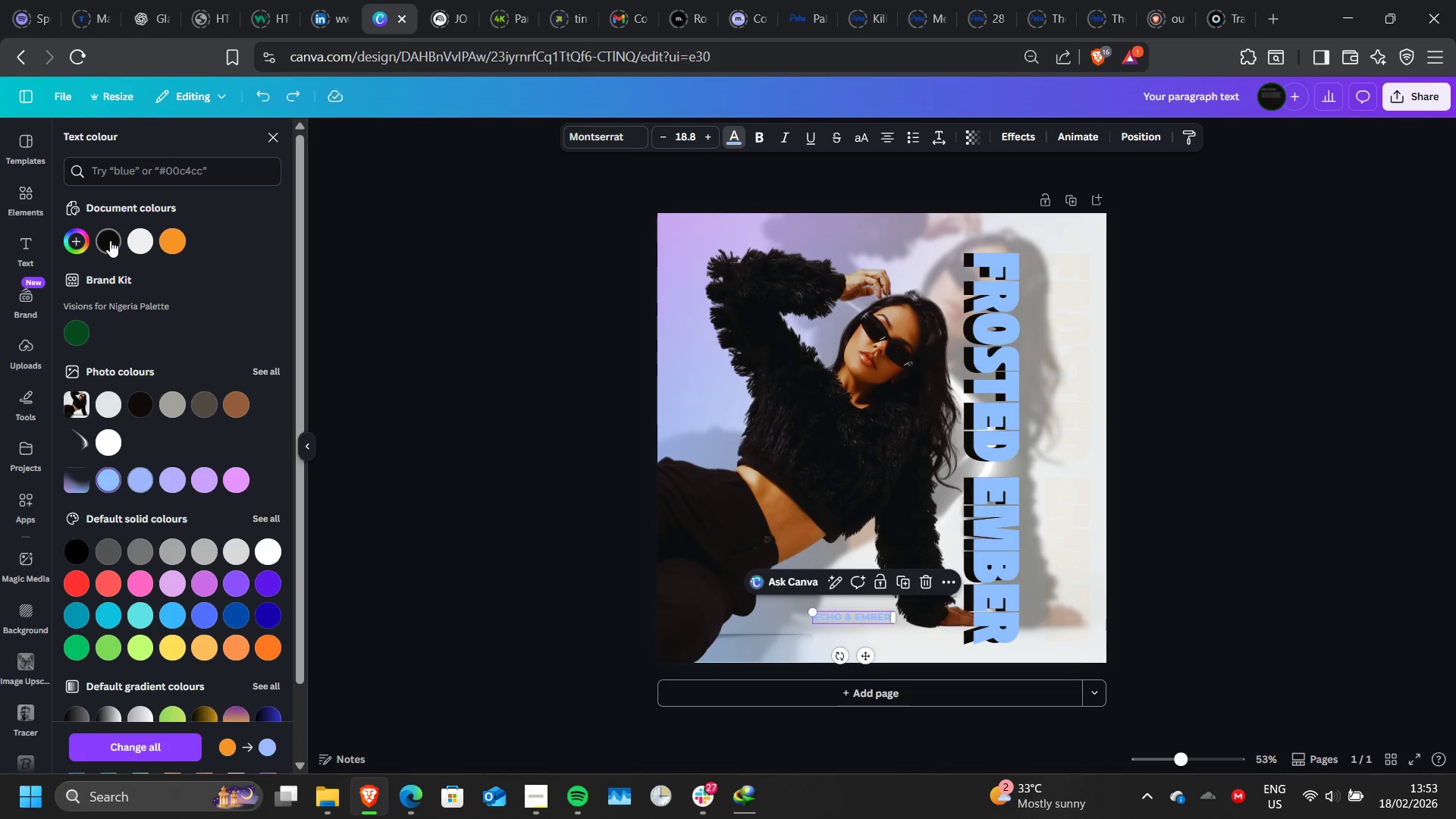 
key(Control+Z)
 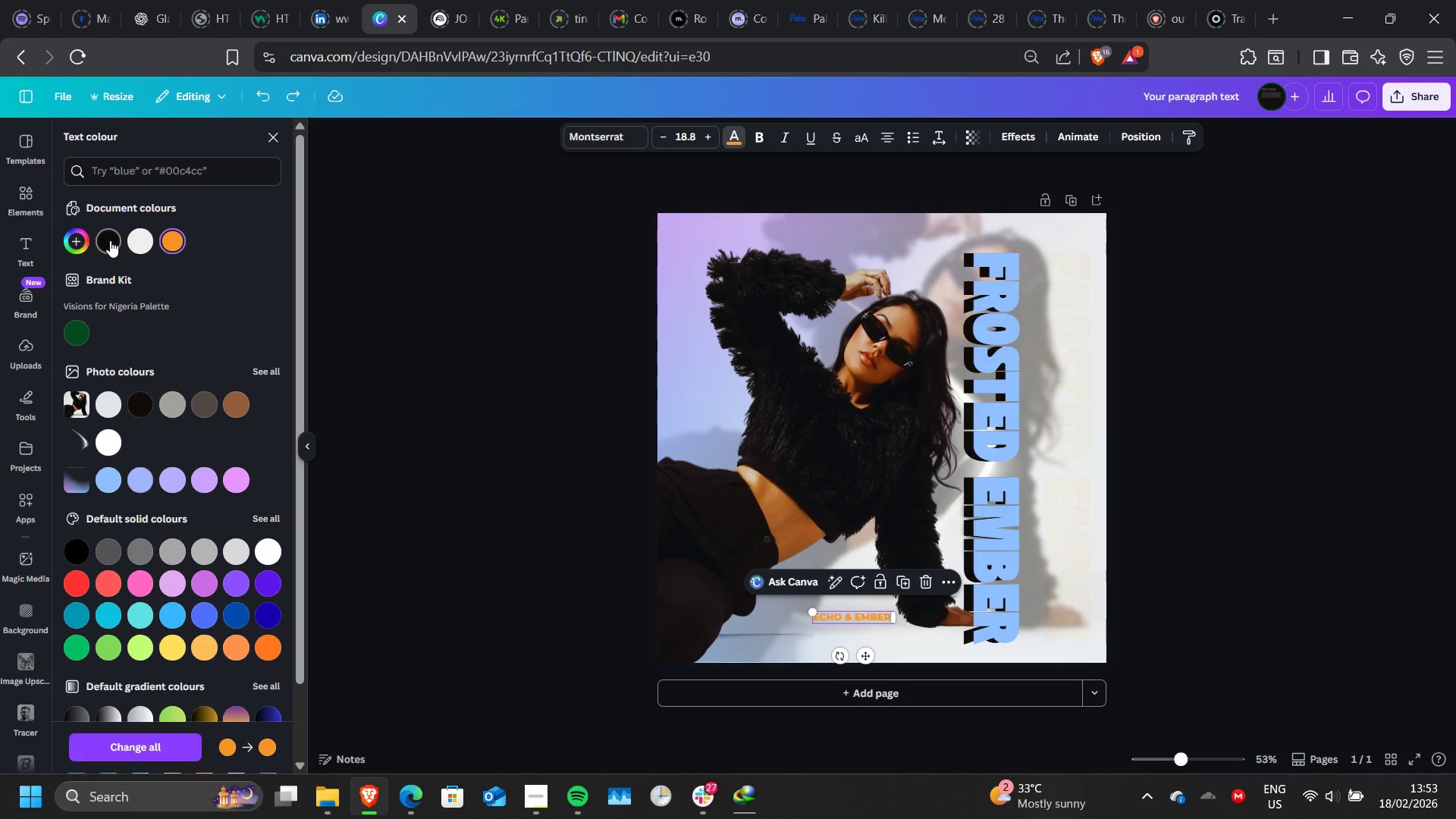 
key(Control+Z)
 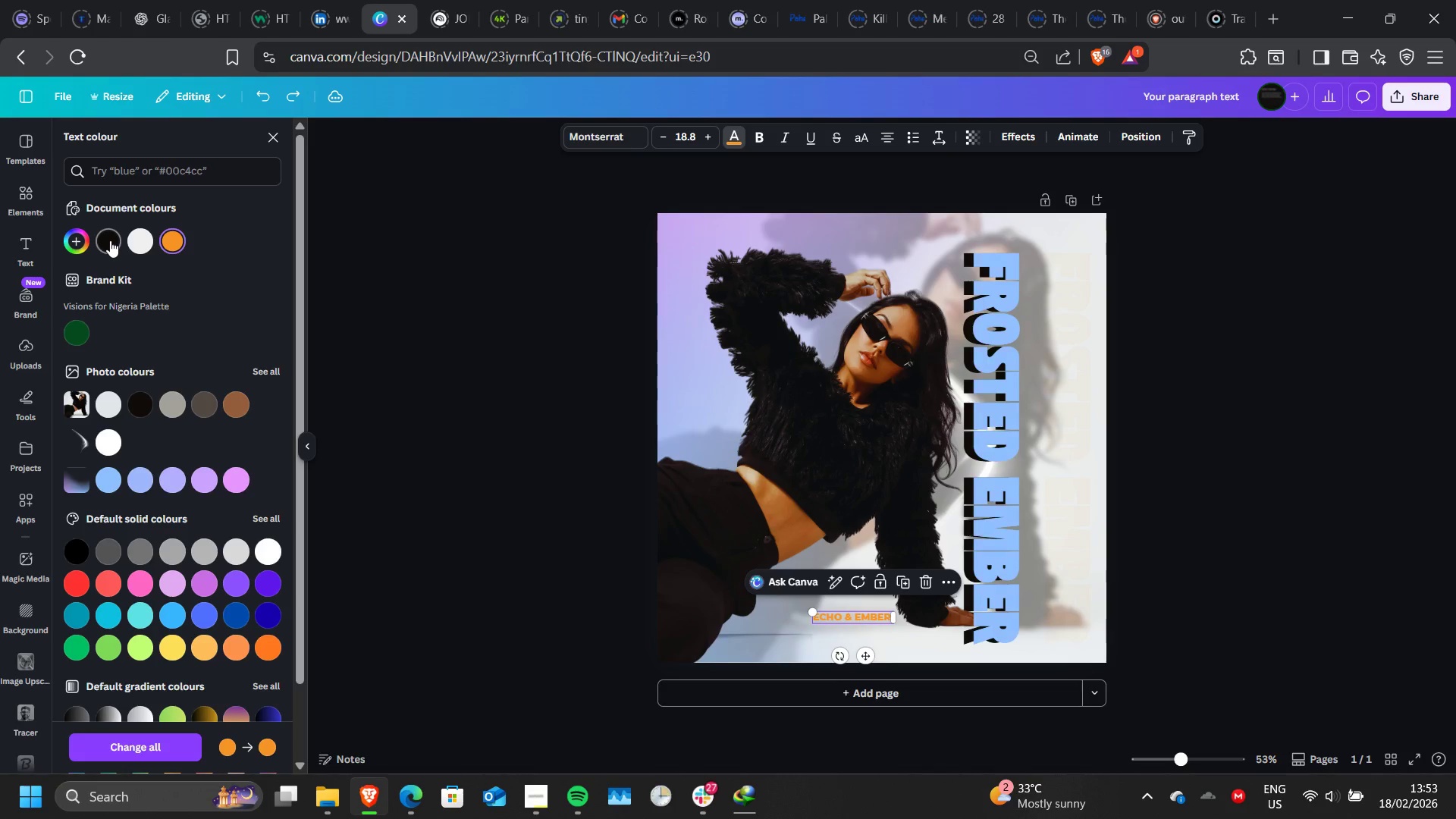 
key(Control+Z)
 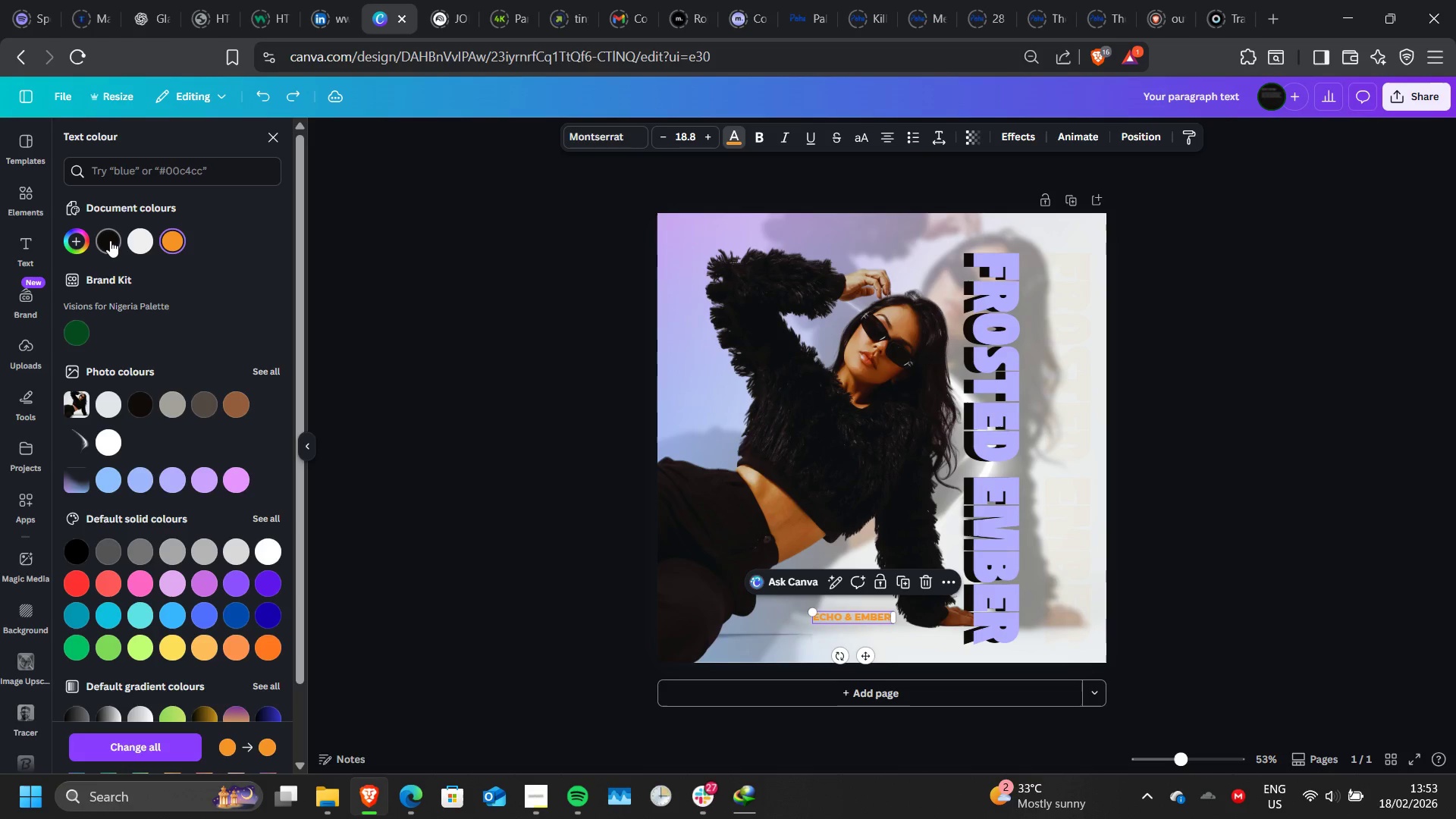 
key(Control+Z)
 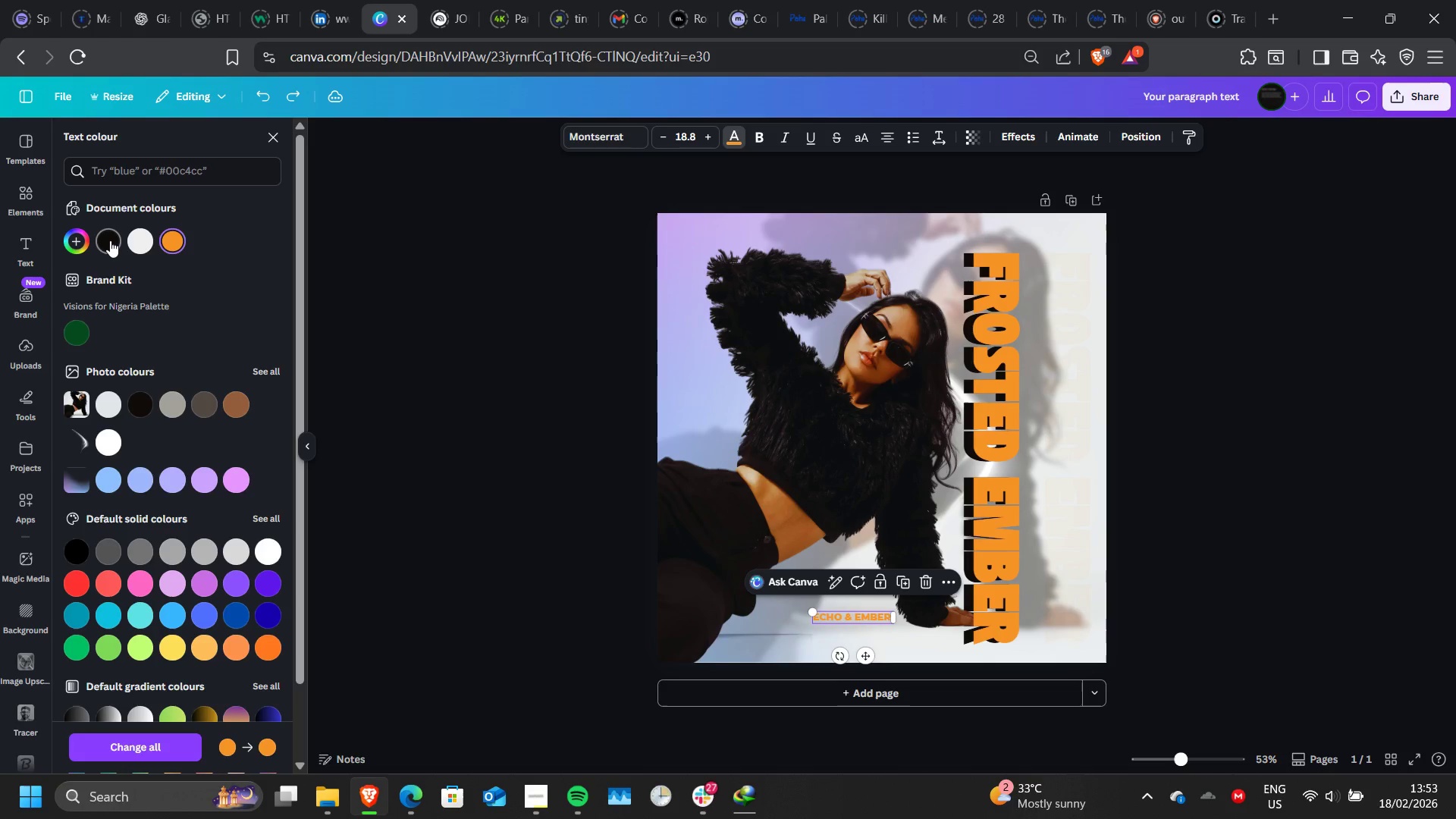 
key(Control+Z)
 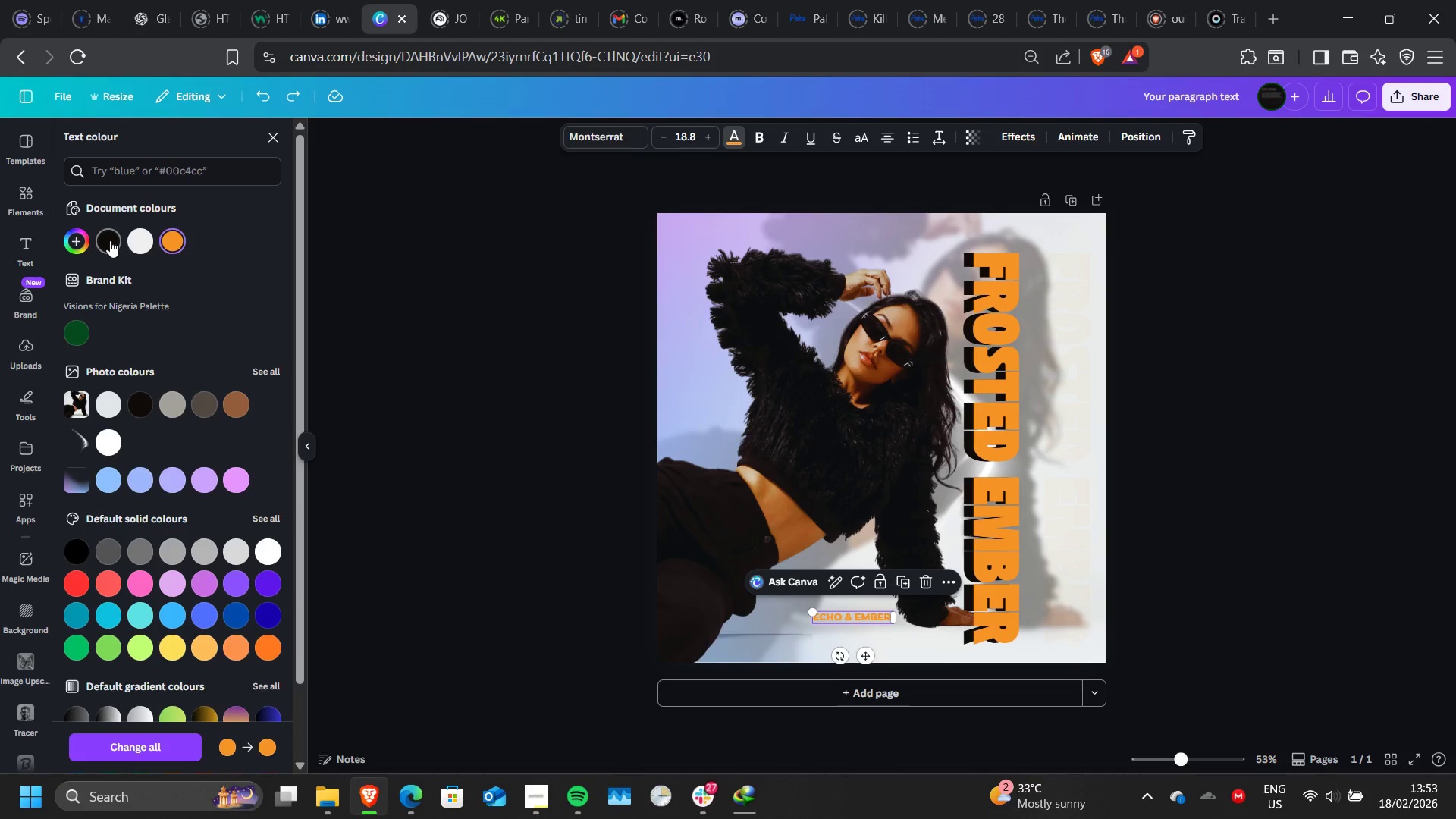 
key(Control+Z)
 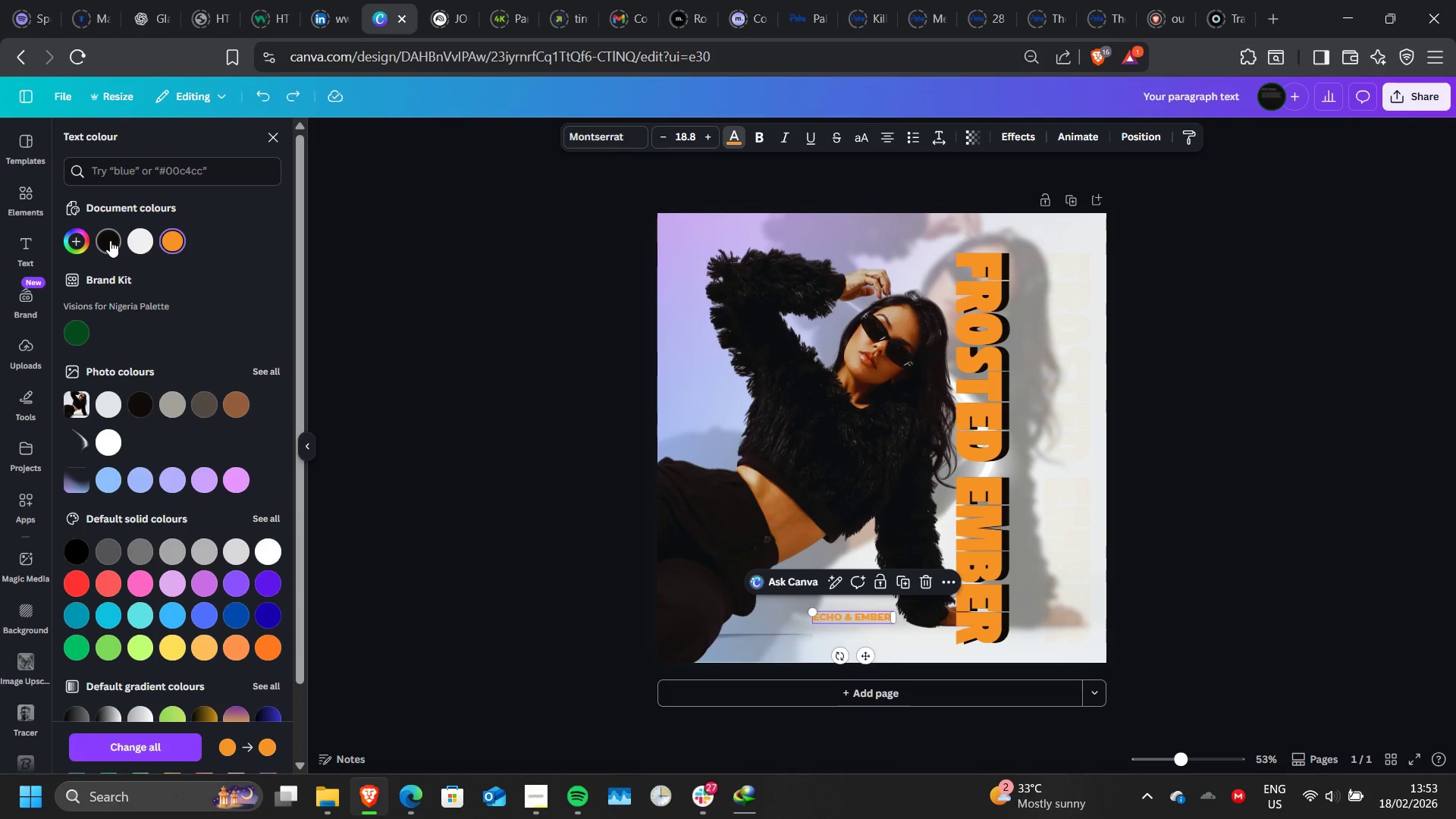 
wait(6.01)
 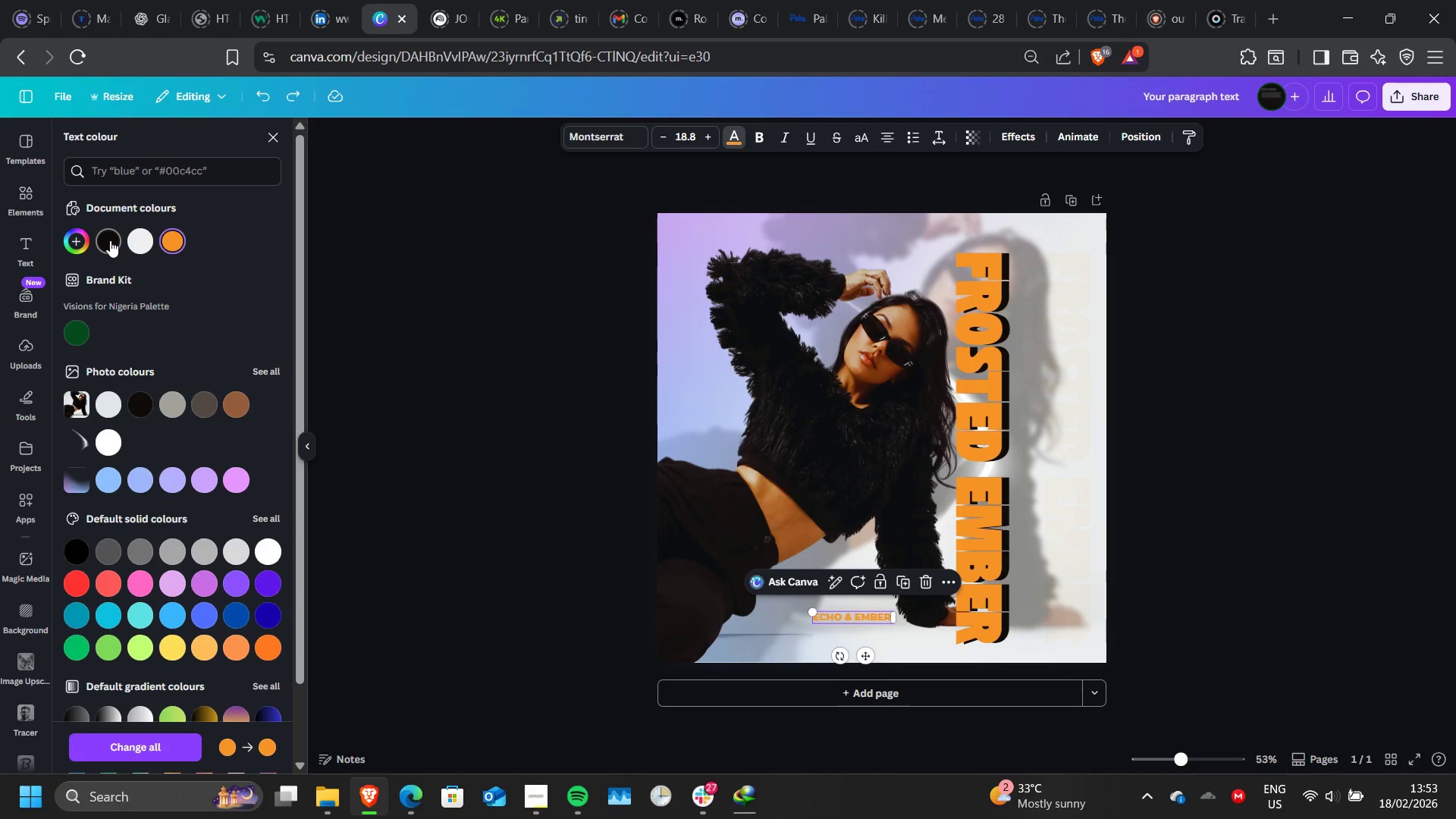 
left_click([1160, 141])
 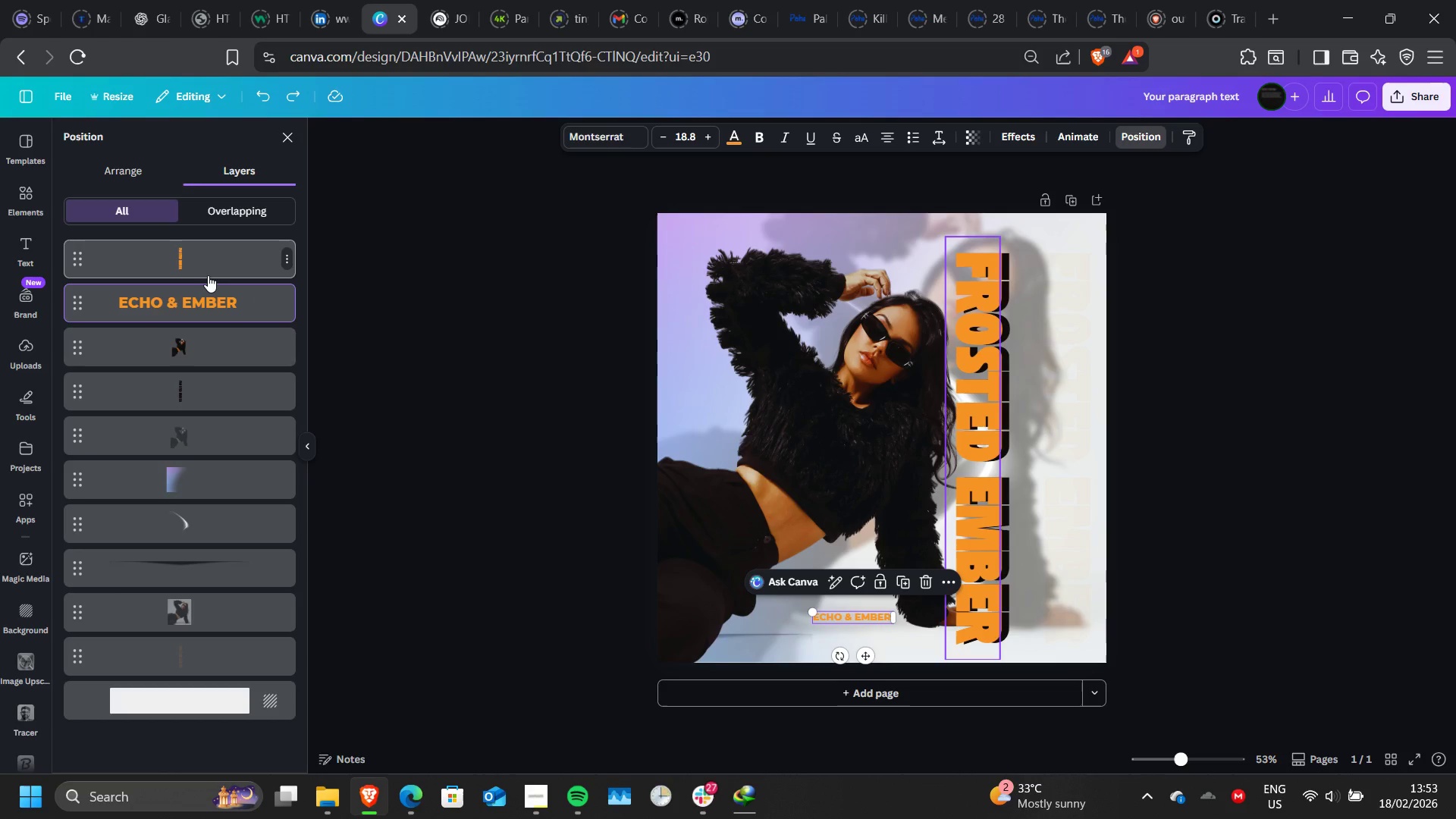 
left_click_drag(start_coordinate=[210, 259], to_coordinate=[214, 372])
 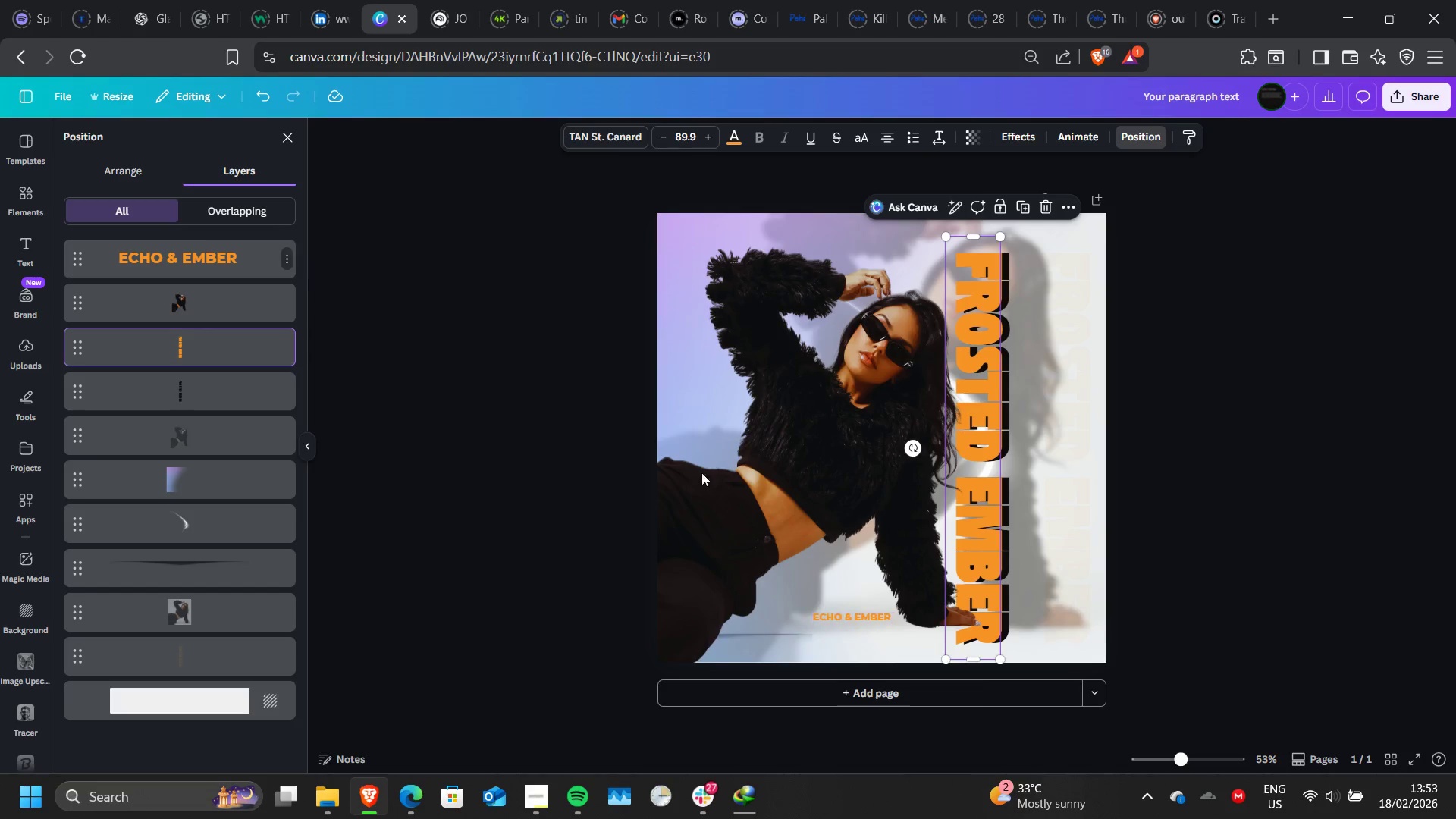 
wait(6.8)
 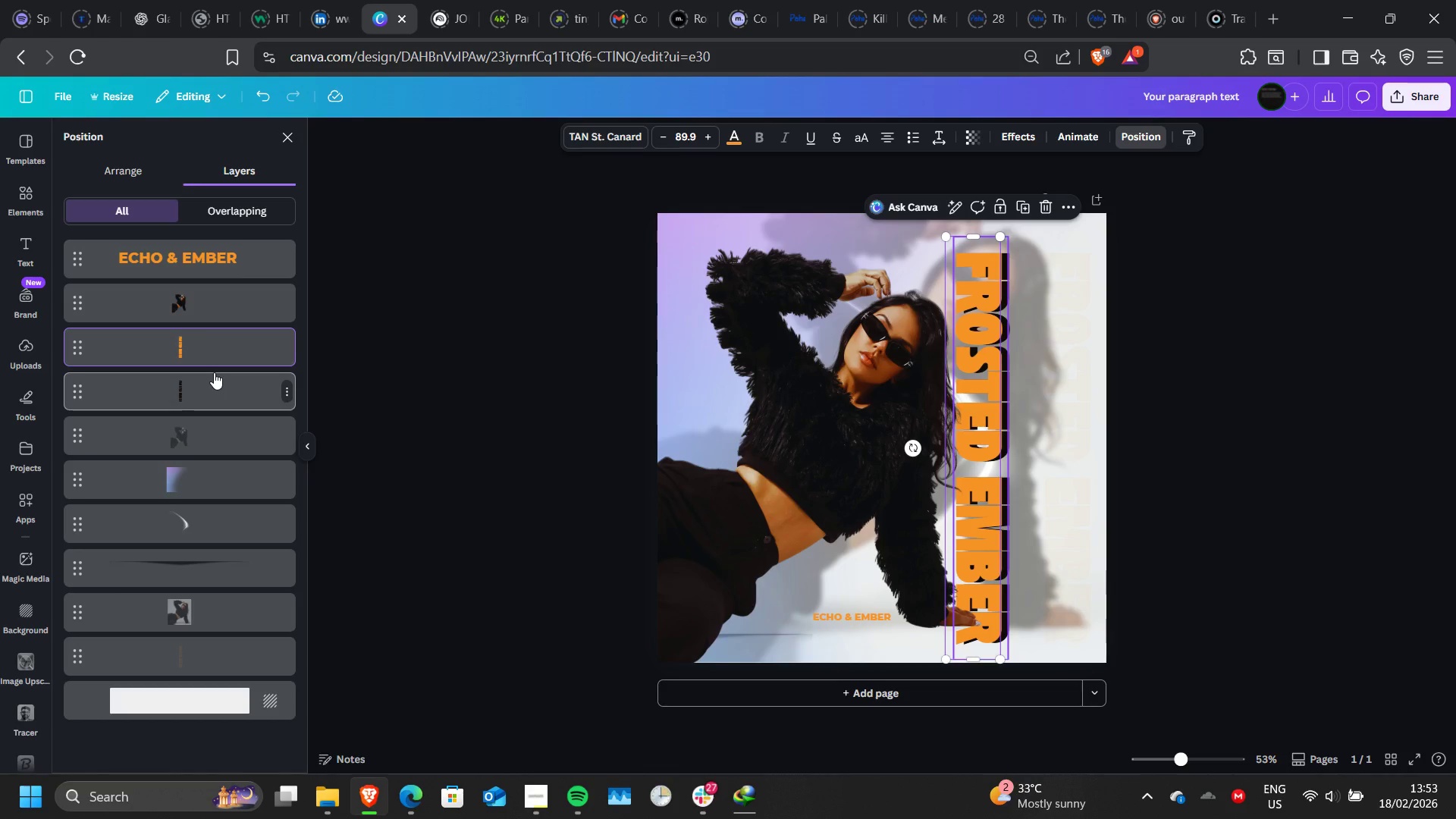 
left_click_drag(start_coordinate=[856, 612], to_coordinate=[717, 576])
 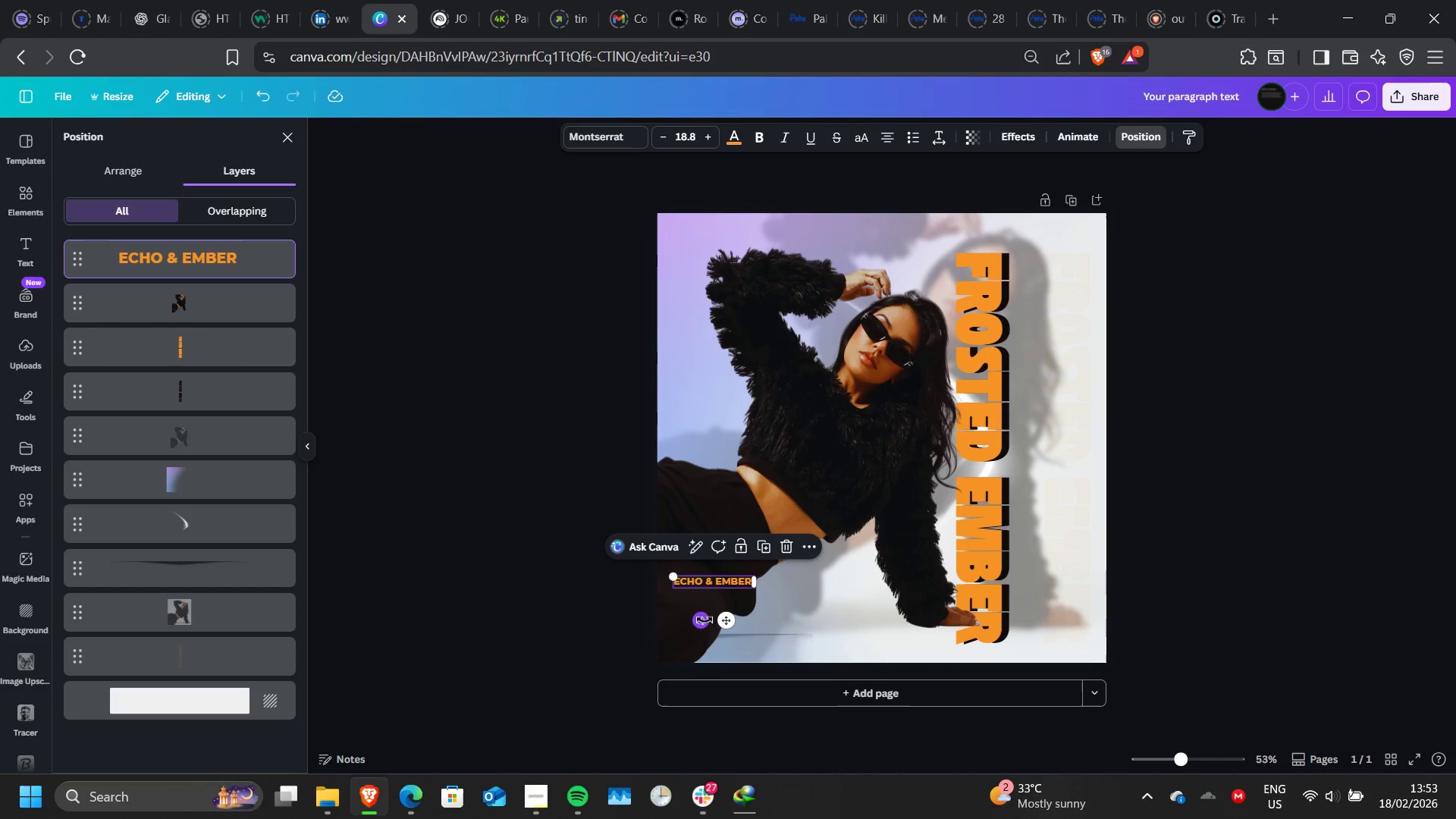 
left_click_drag(start_coordinate=[704, 620], to_coordinate=[734, 601])
 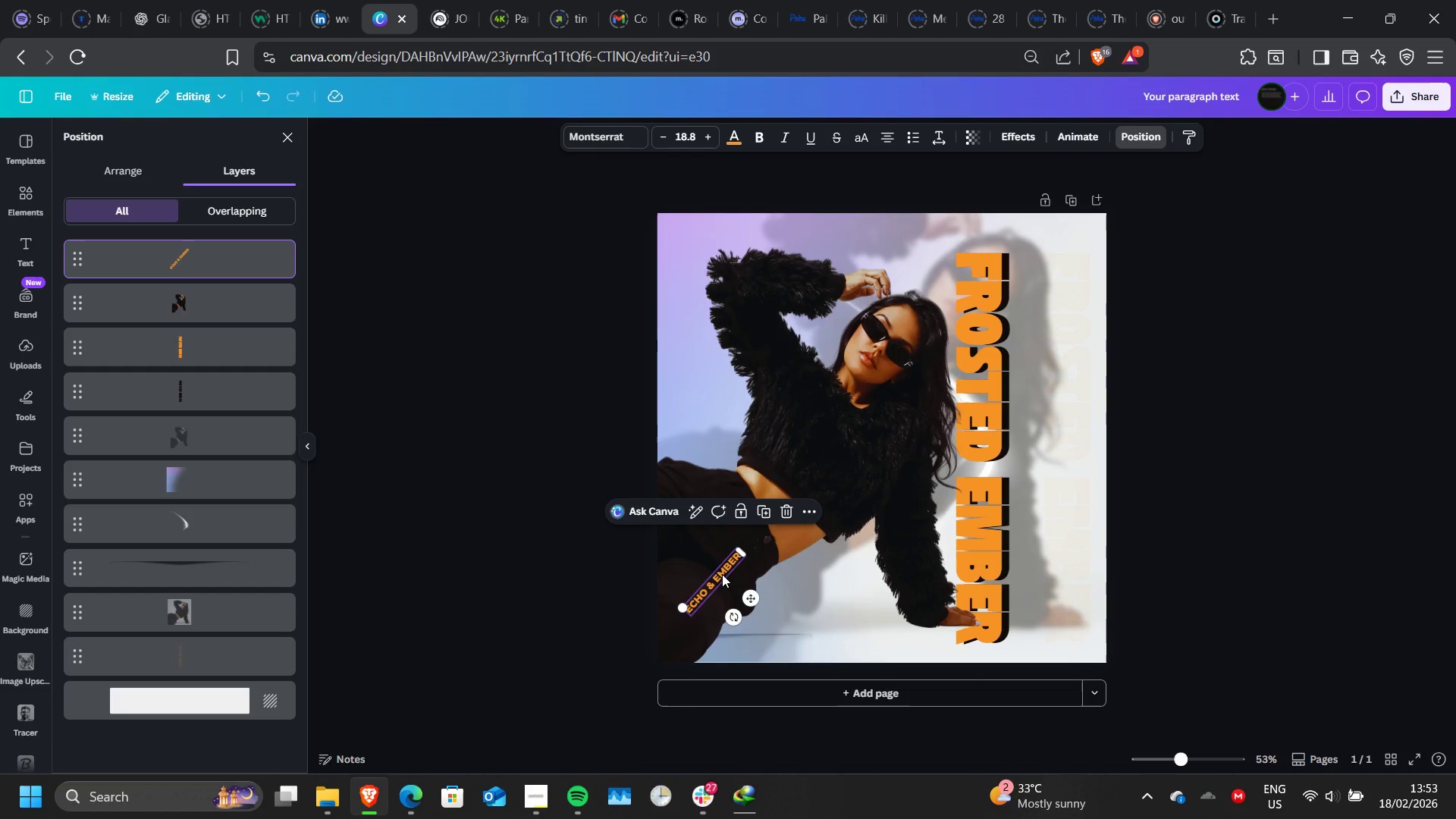 
left_click_drag(start_coordinate=[722, 574], to_coordinate=[709, 614])
 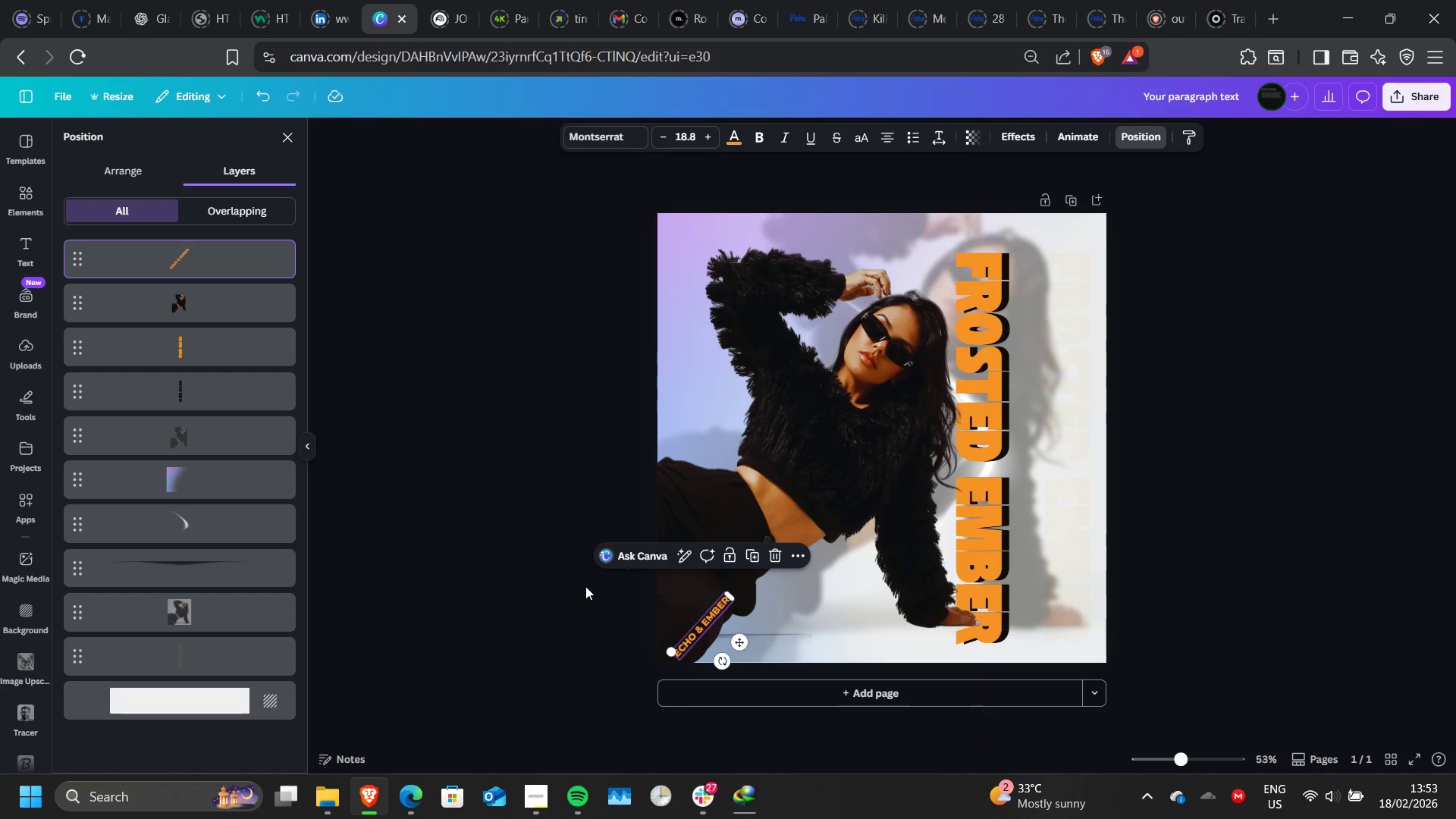 
left_click([585, 586])
 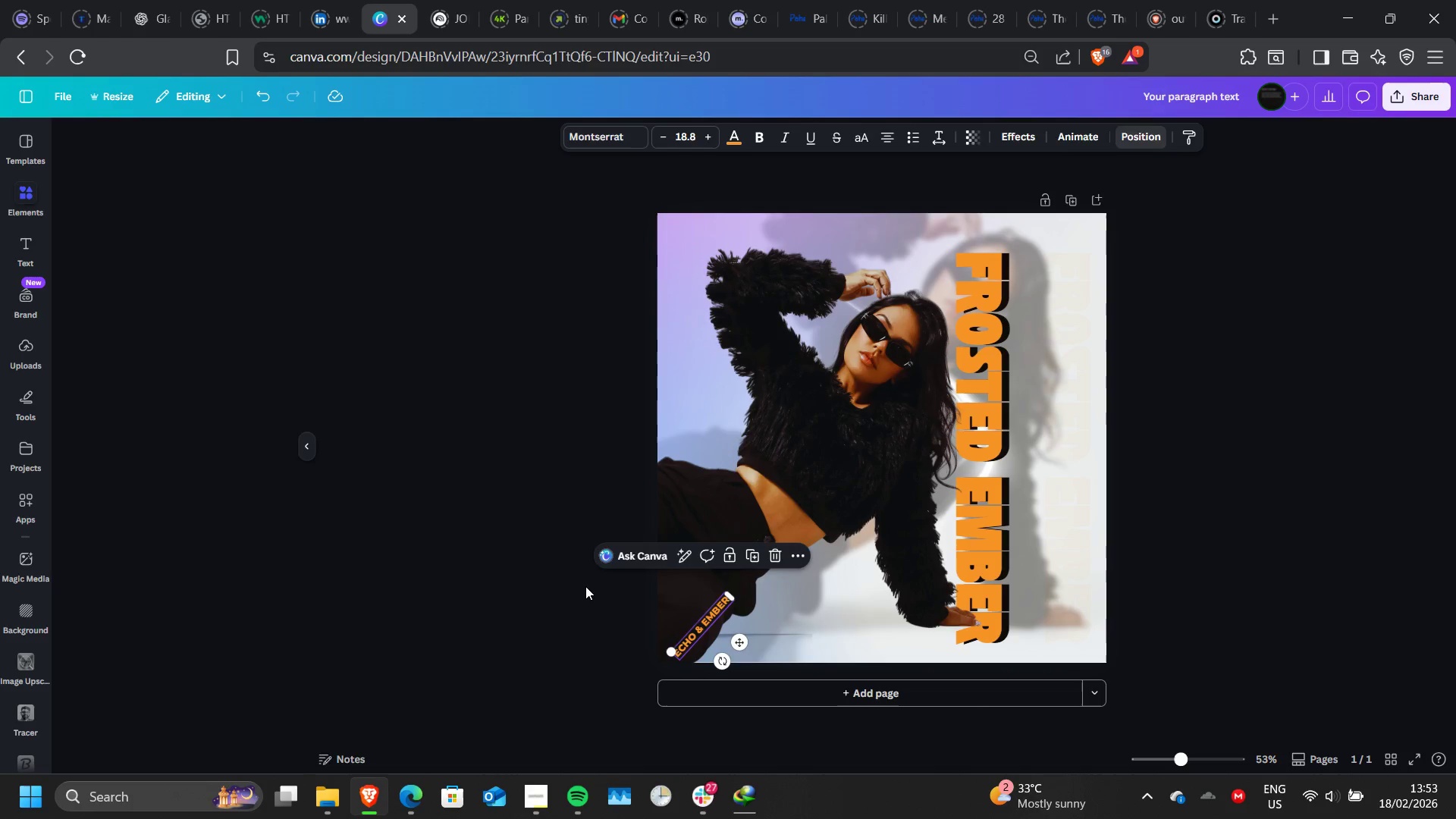 
double_click([585, 586])
 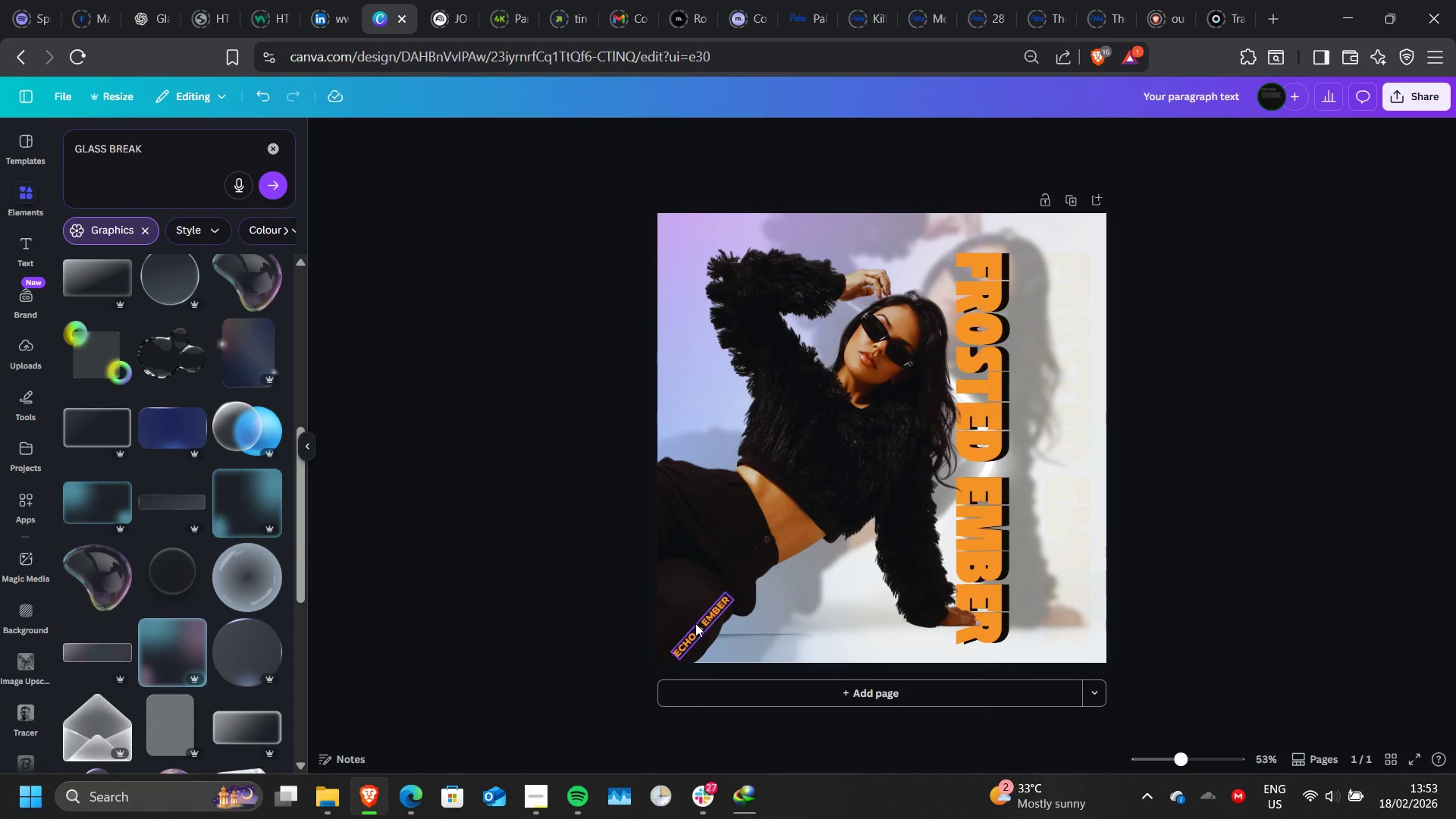 
left_click([697, 624])
 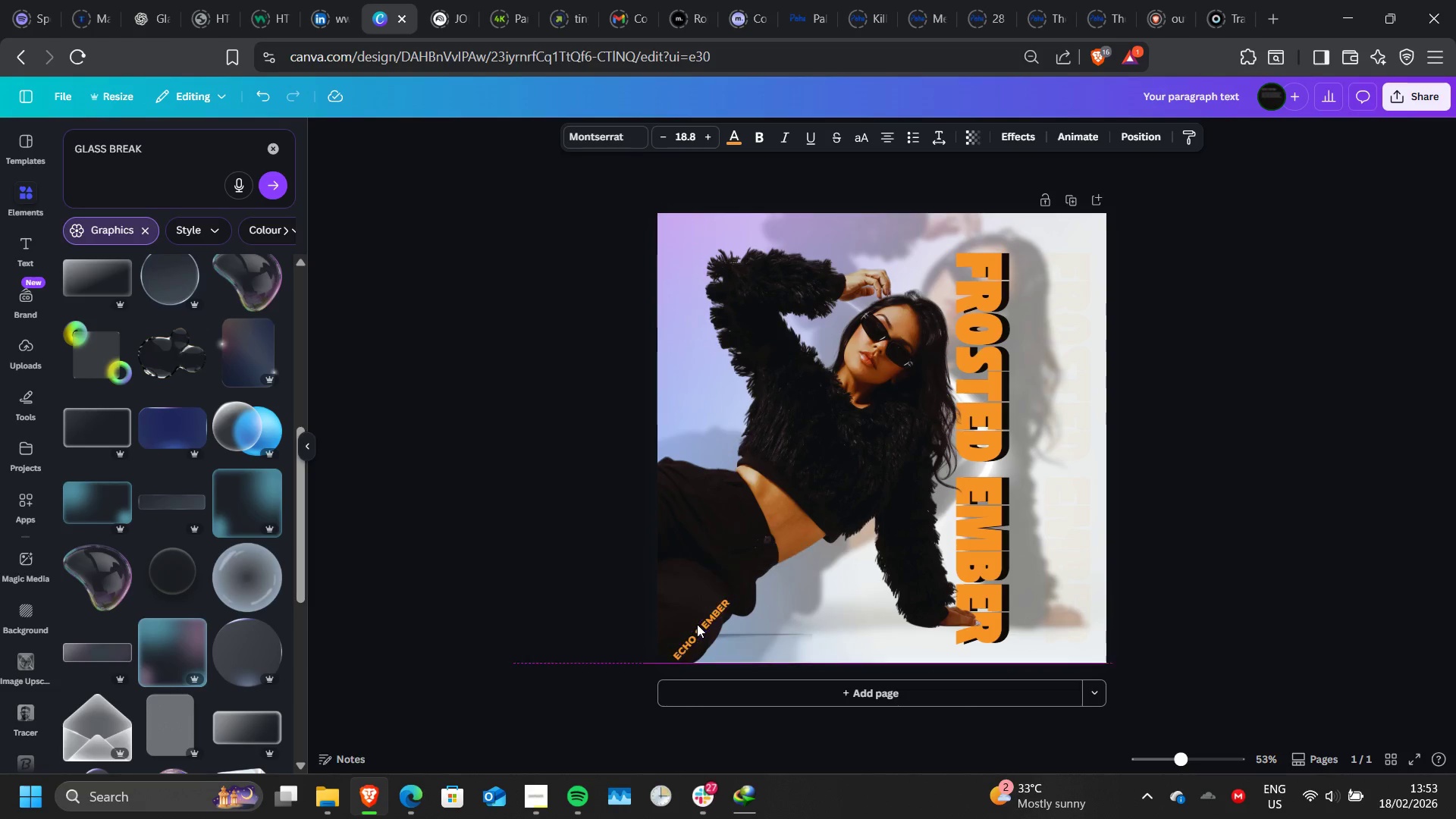 
key(ArrowDown)
 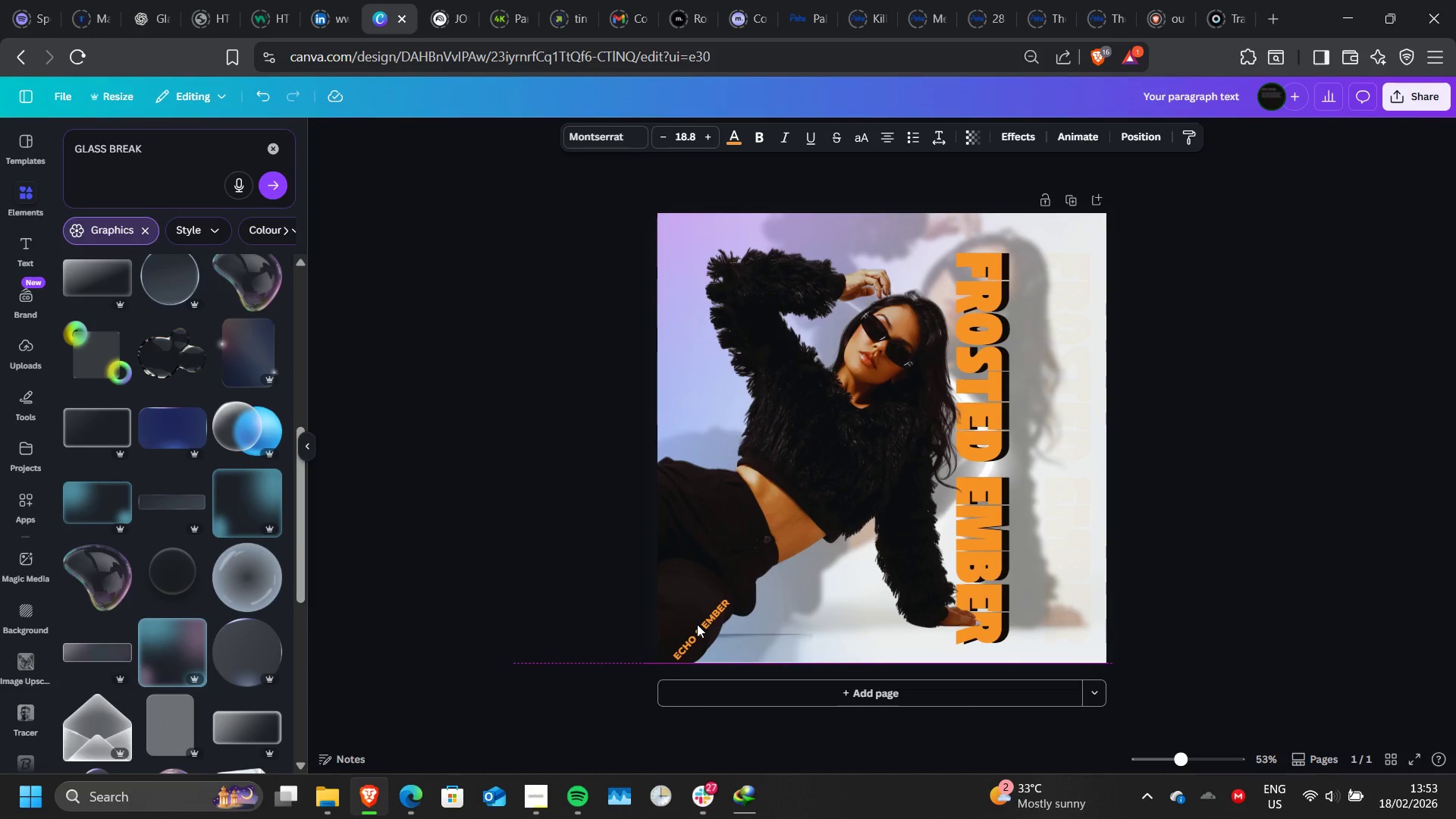 
key(ArrowDown)
 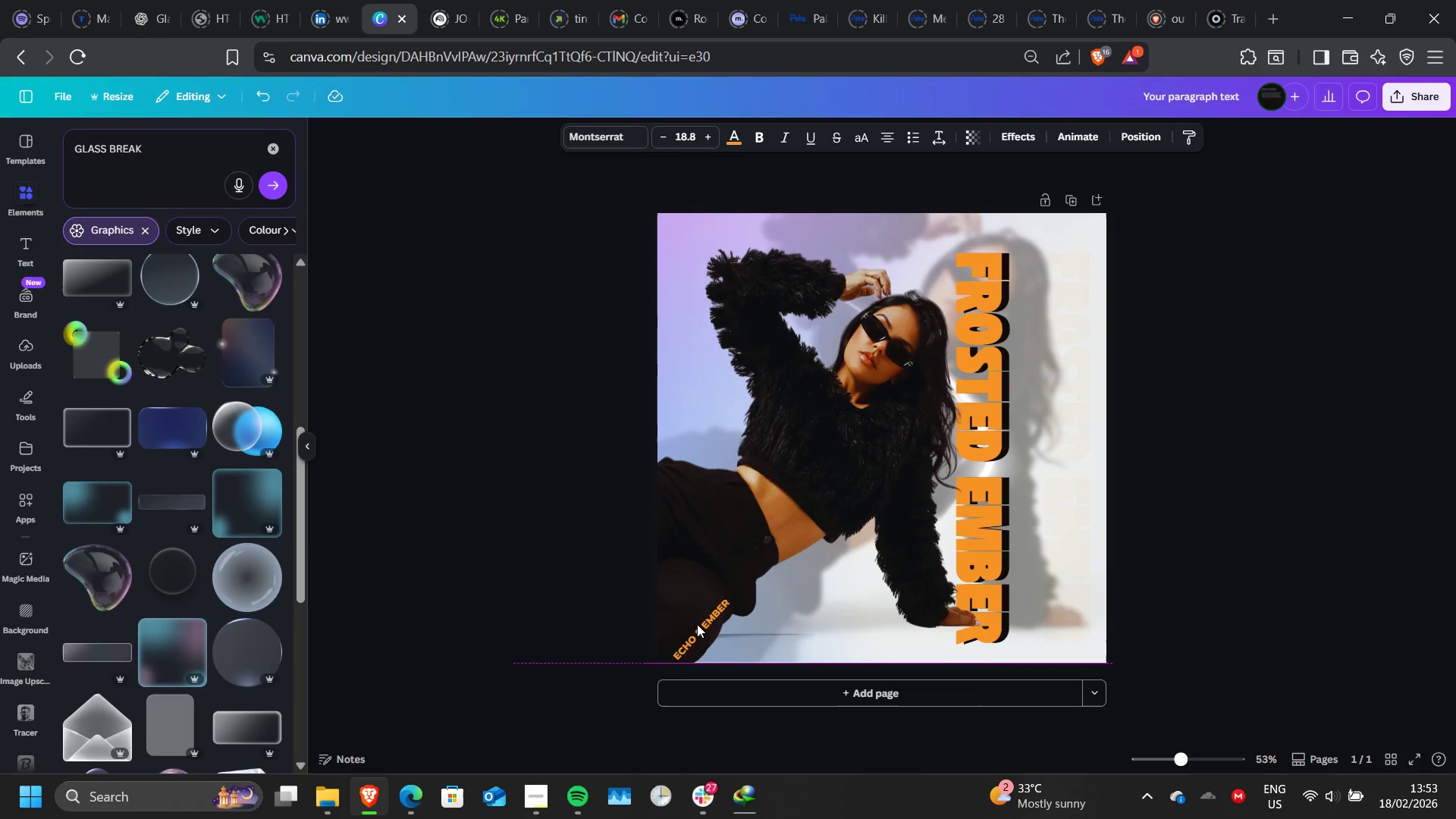 
key(ArrowDown)
 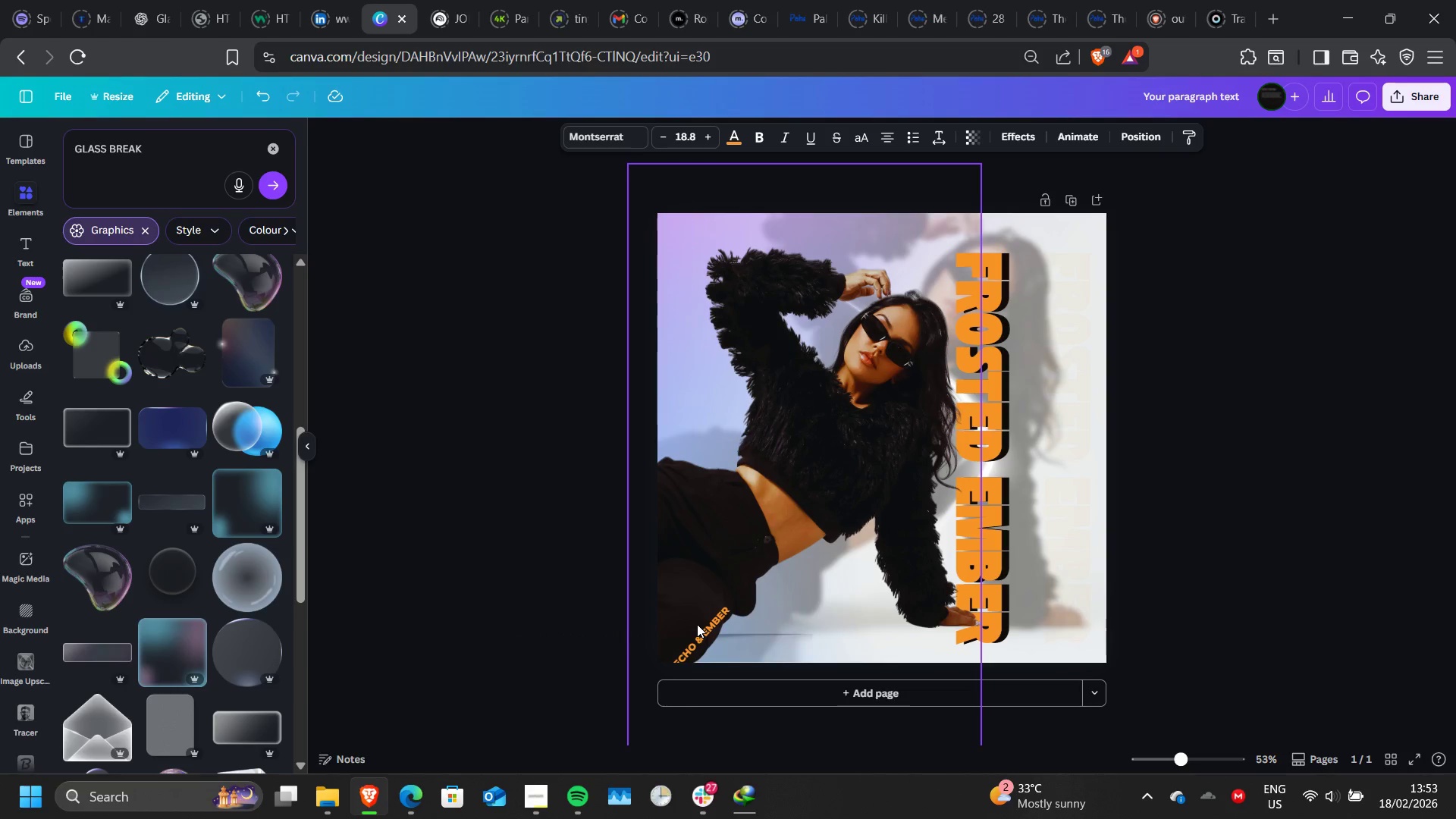 
key(ArrowDown)
 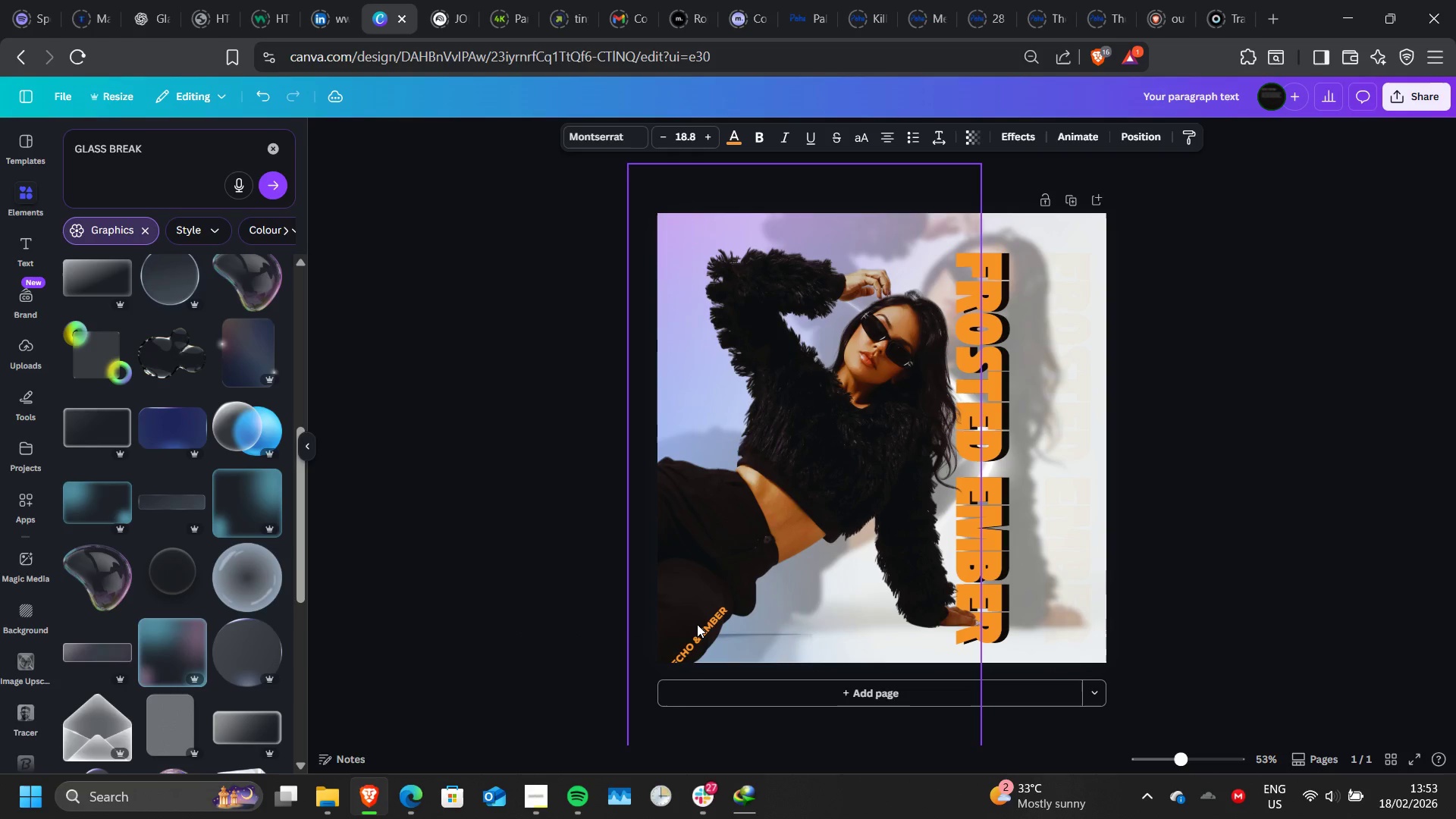 
key(ArrowLeft)
 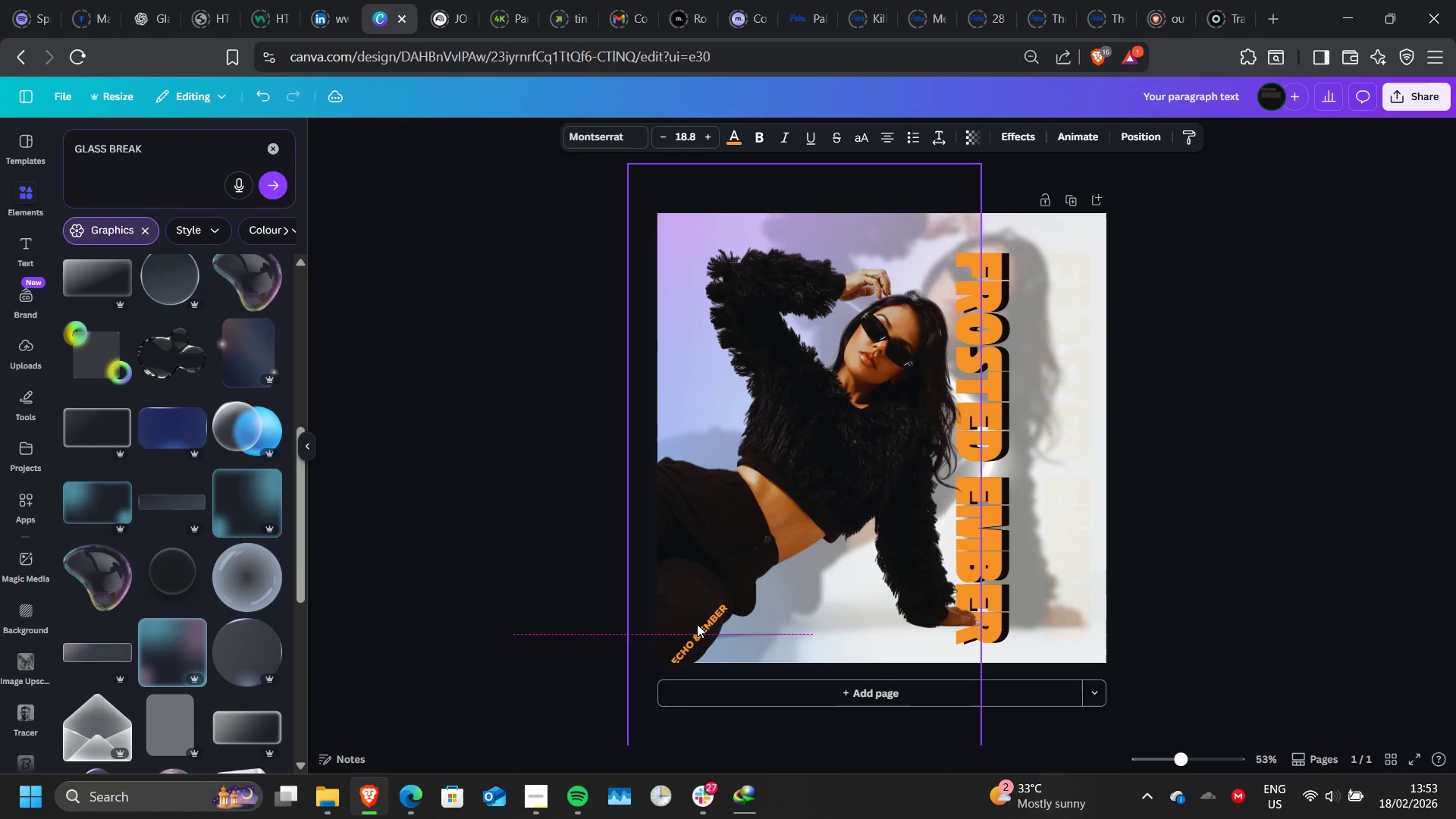 
key(ArrowUp)
 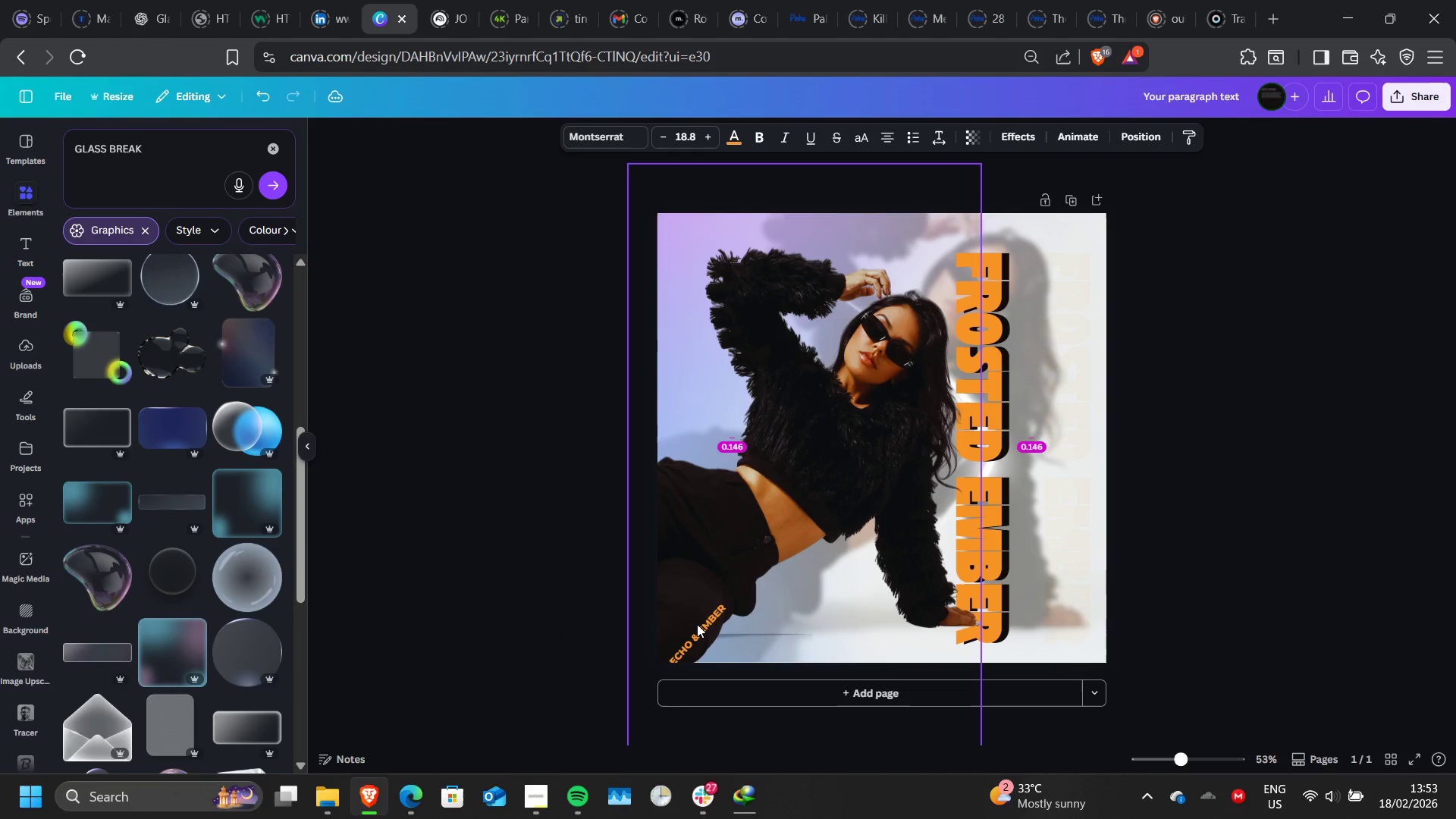 
key(ArrowLeft)
 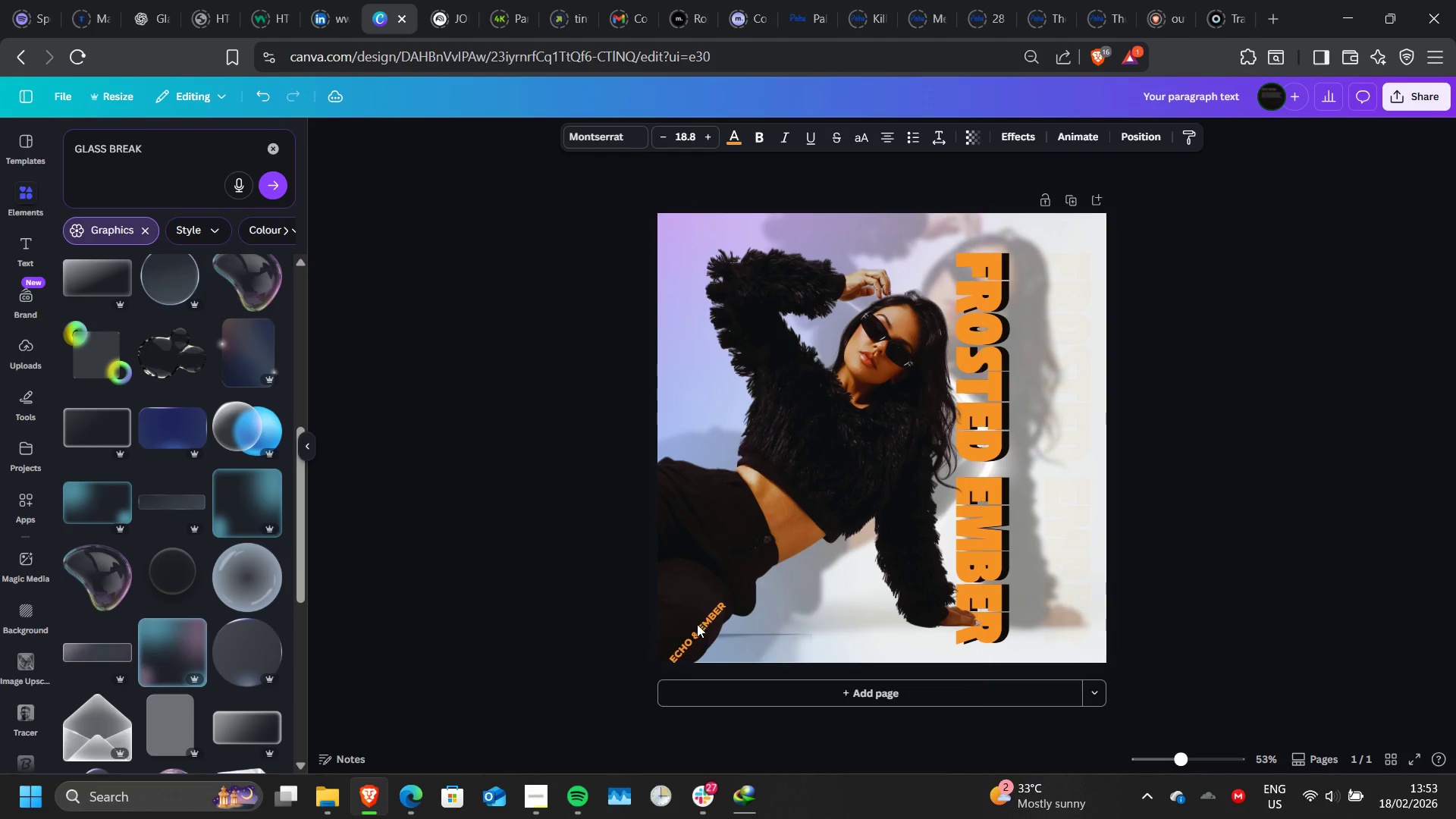 
key(ArrowUp)
 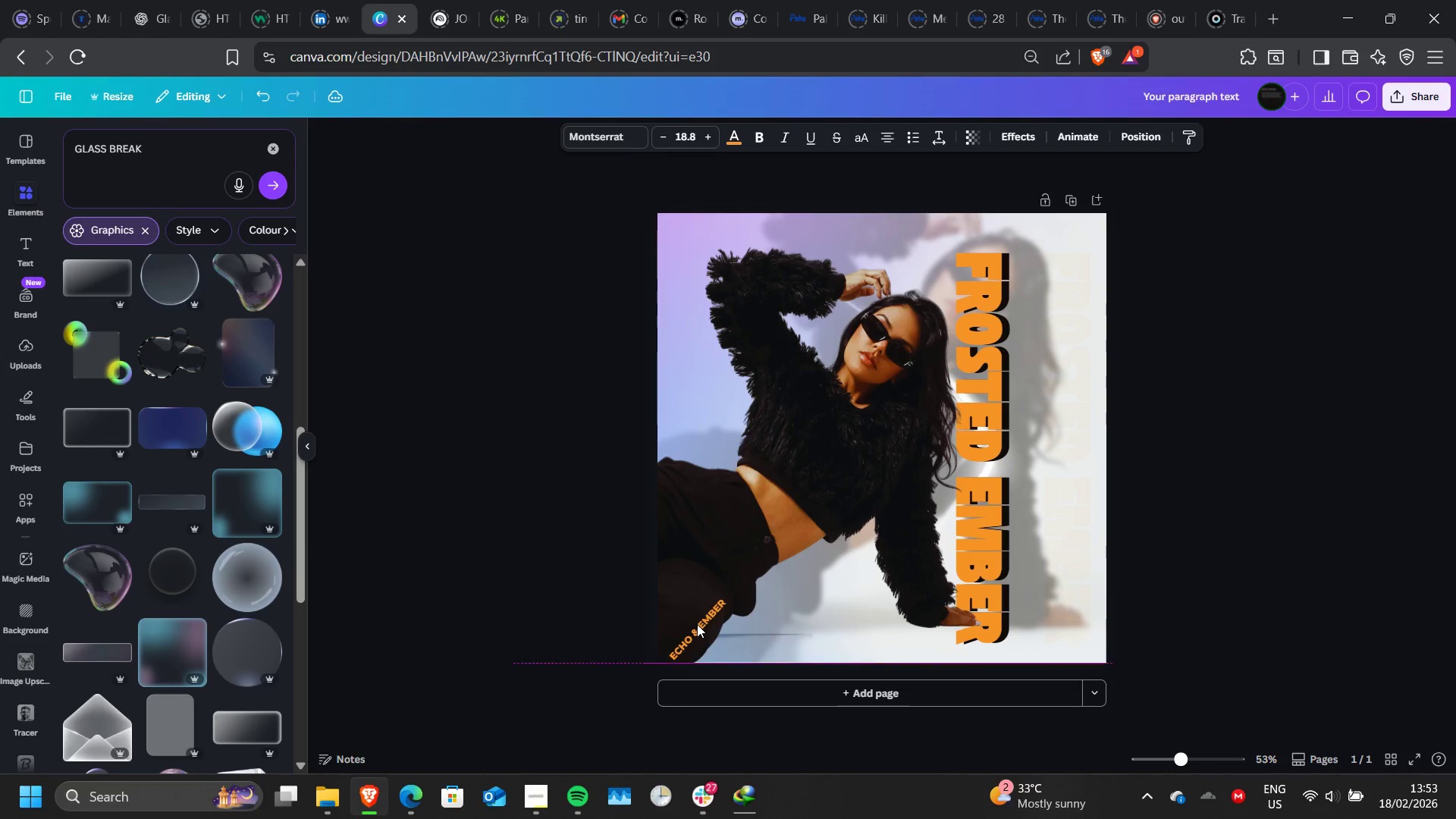 
key(ArrowUp)
 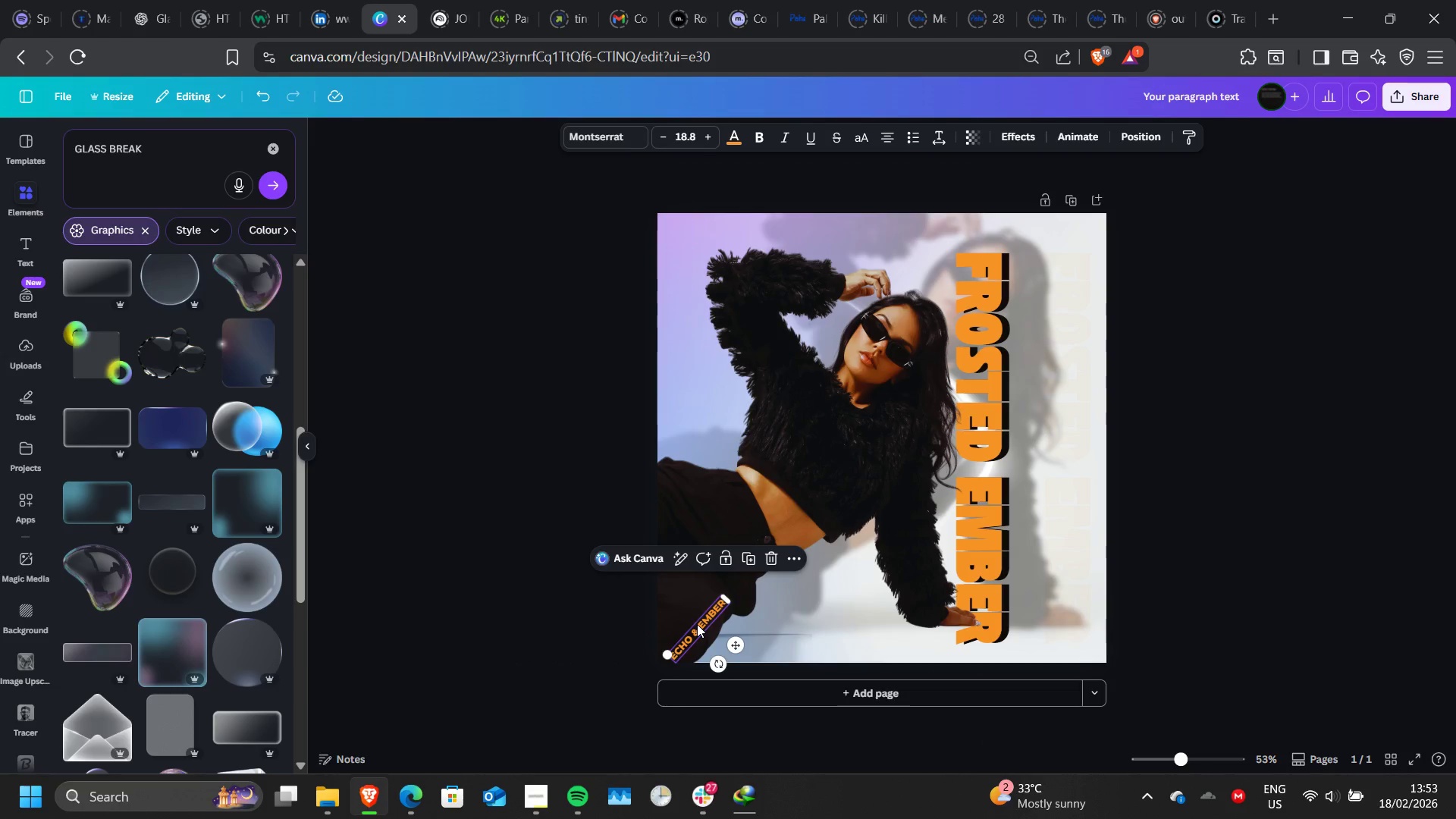 
wait(9.91)
 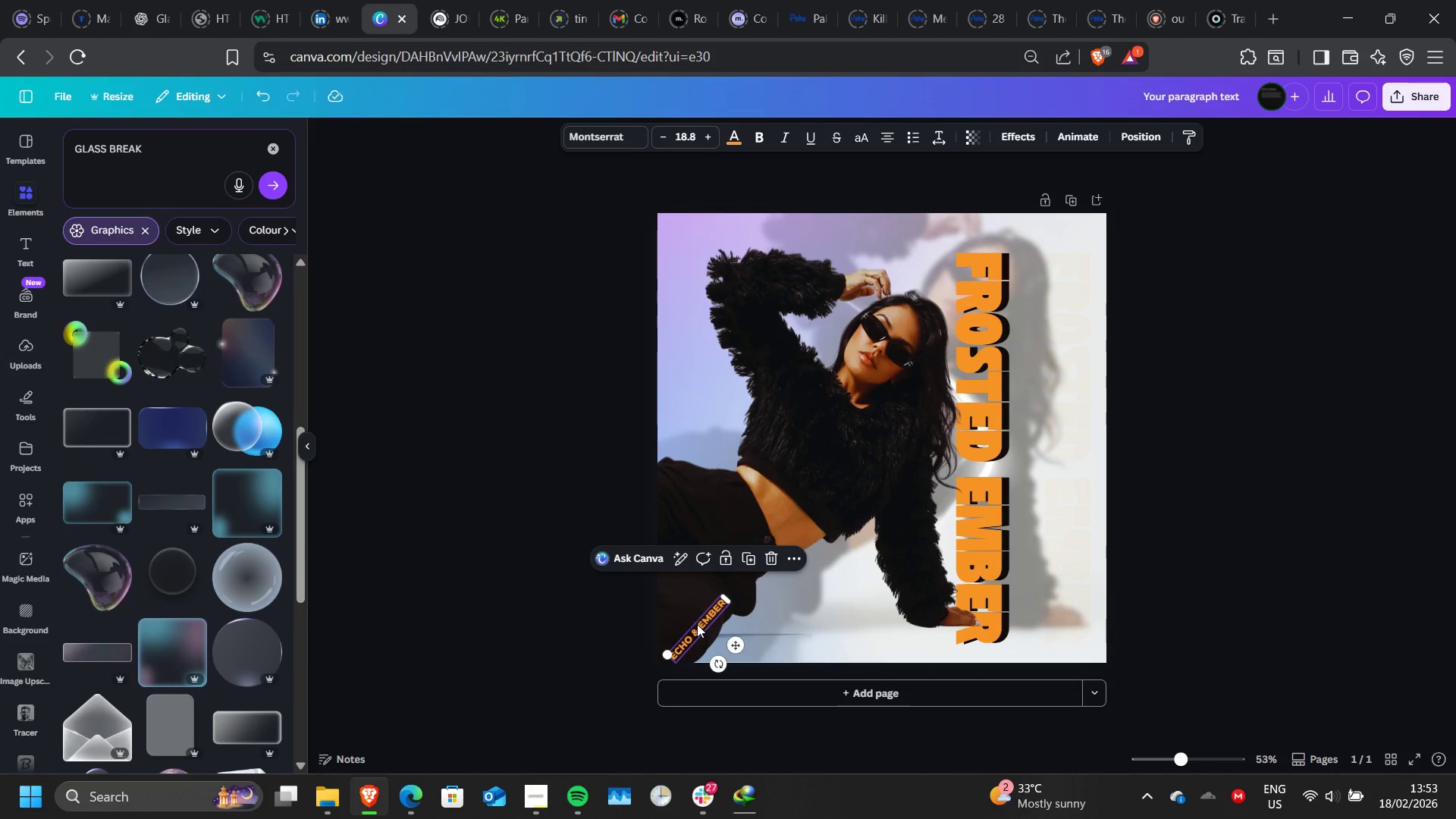 
left_click([1132, 151])
 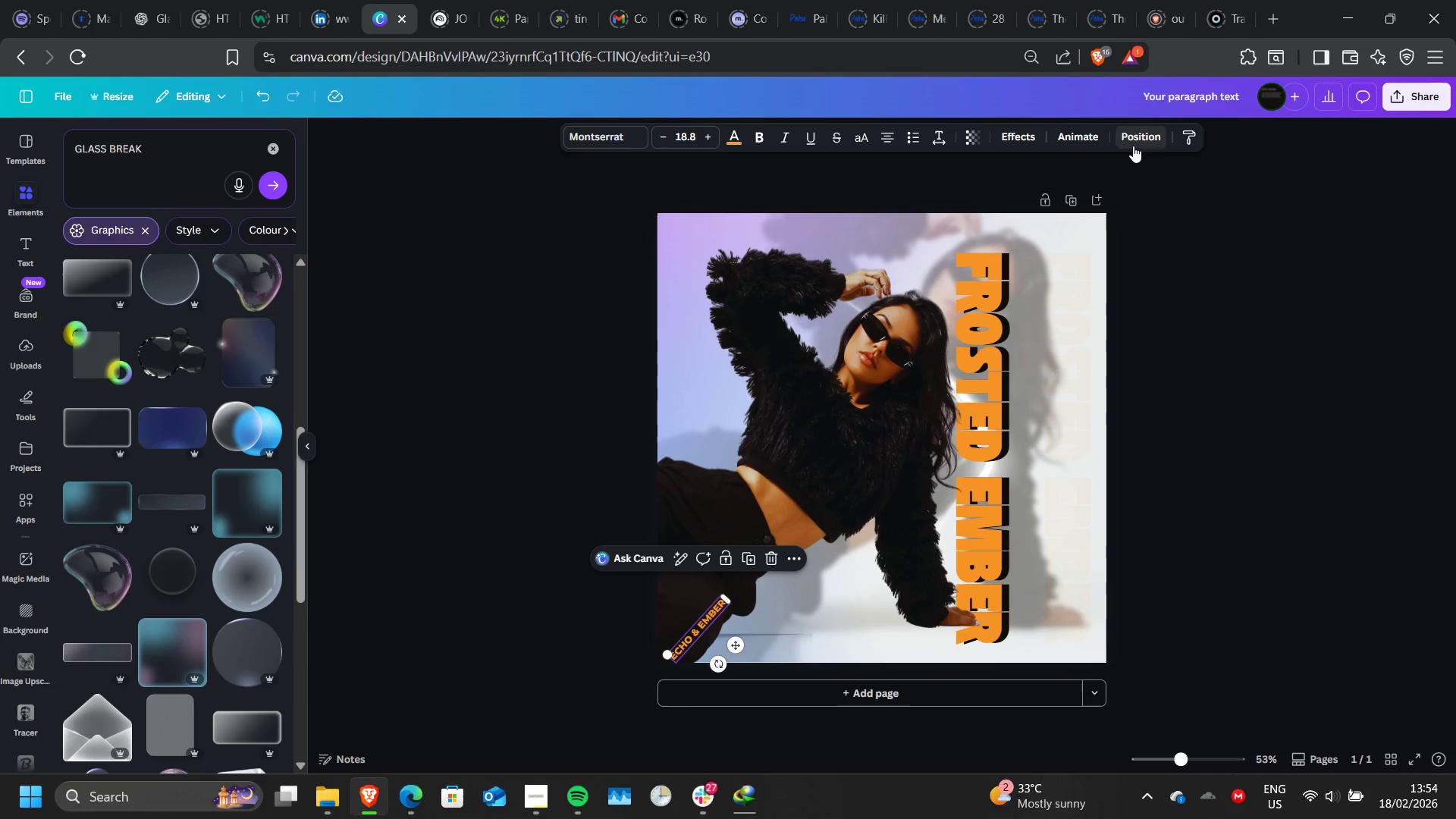 
left_click([1133, 146])
 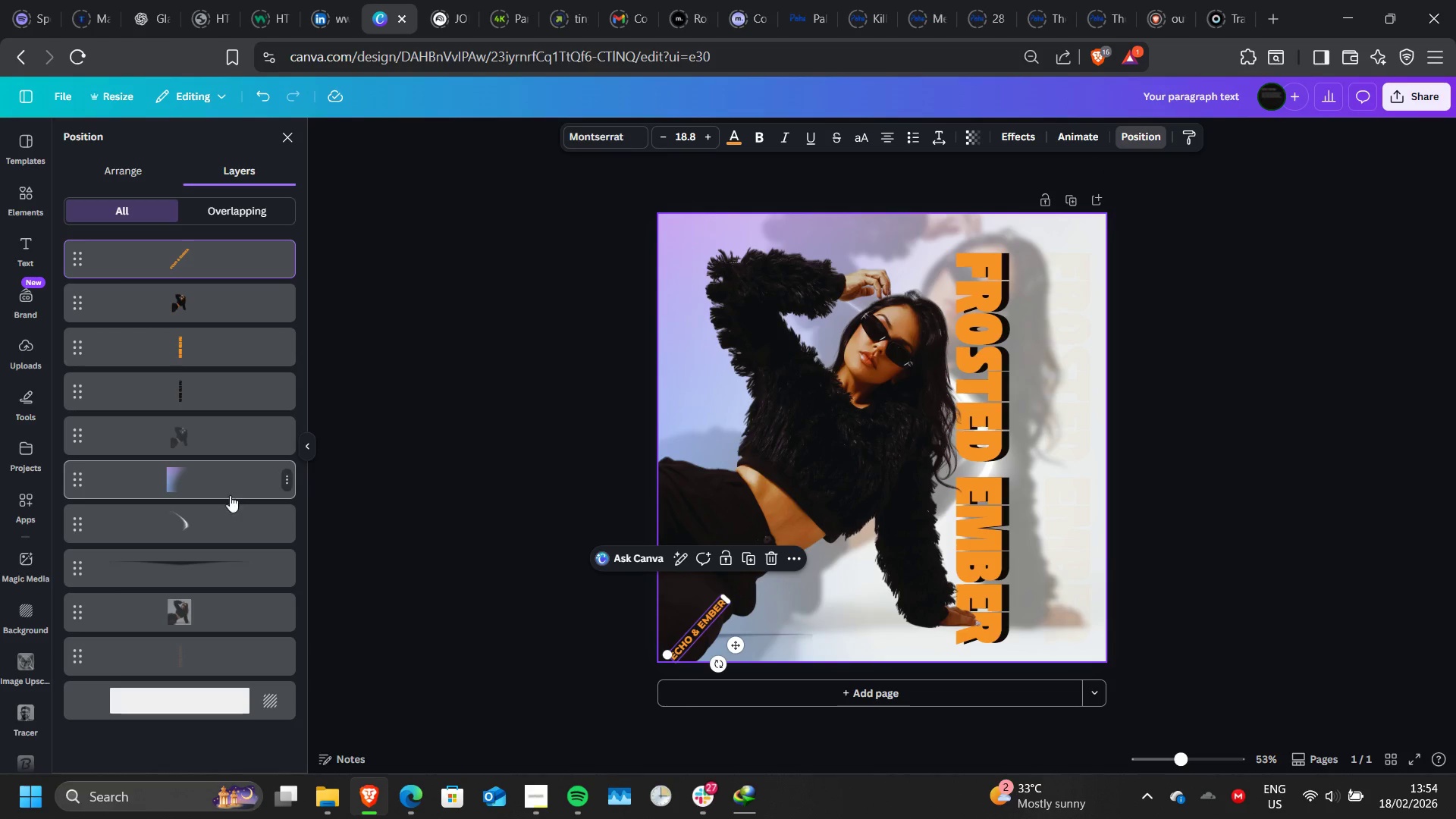 
left_click([221, 510])
 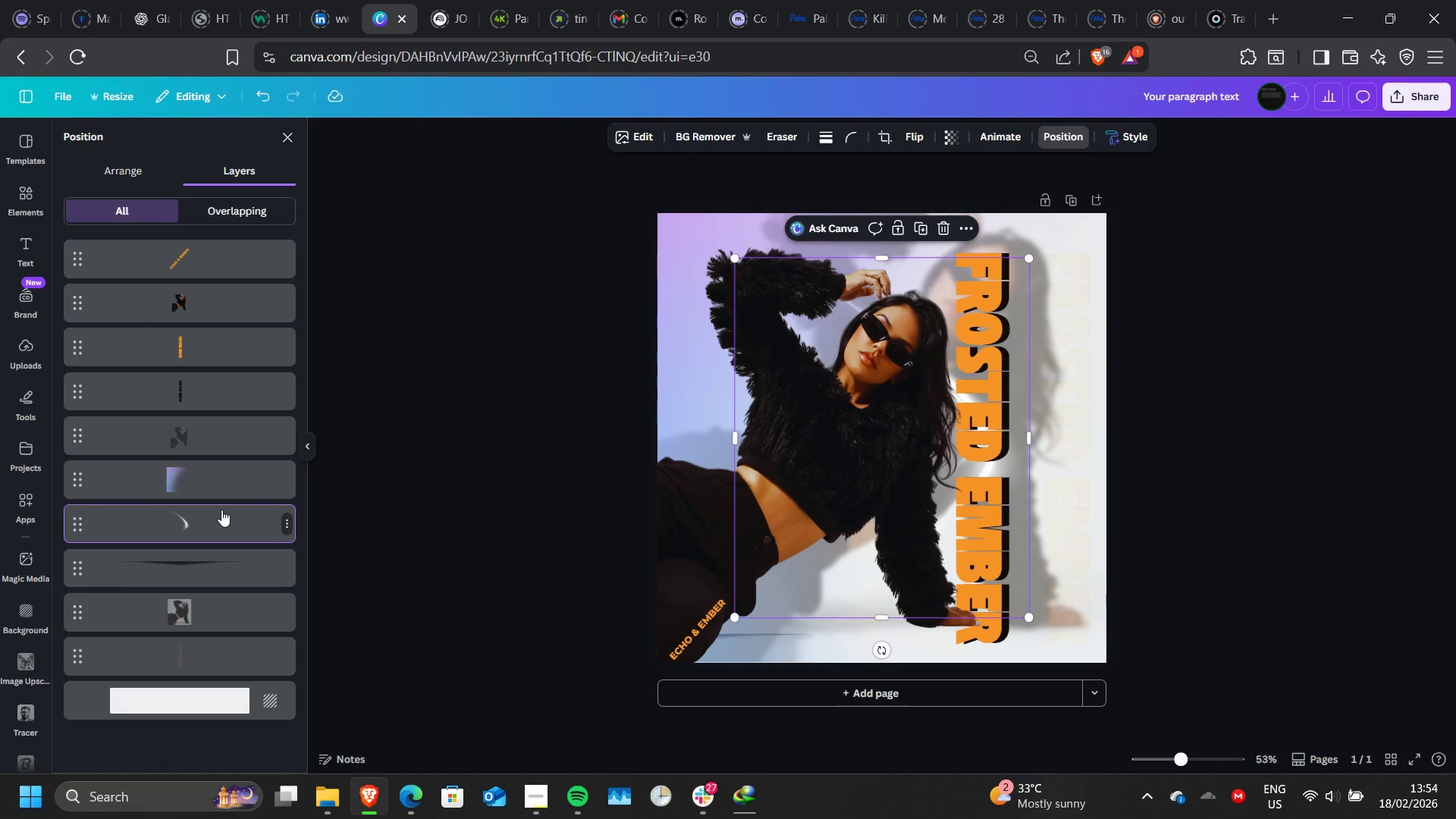 
left_click_drag(start_coordinate=[221, 510], to_coordinate=[215, 367])
 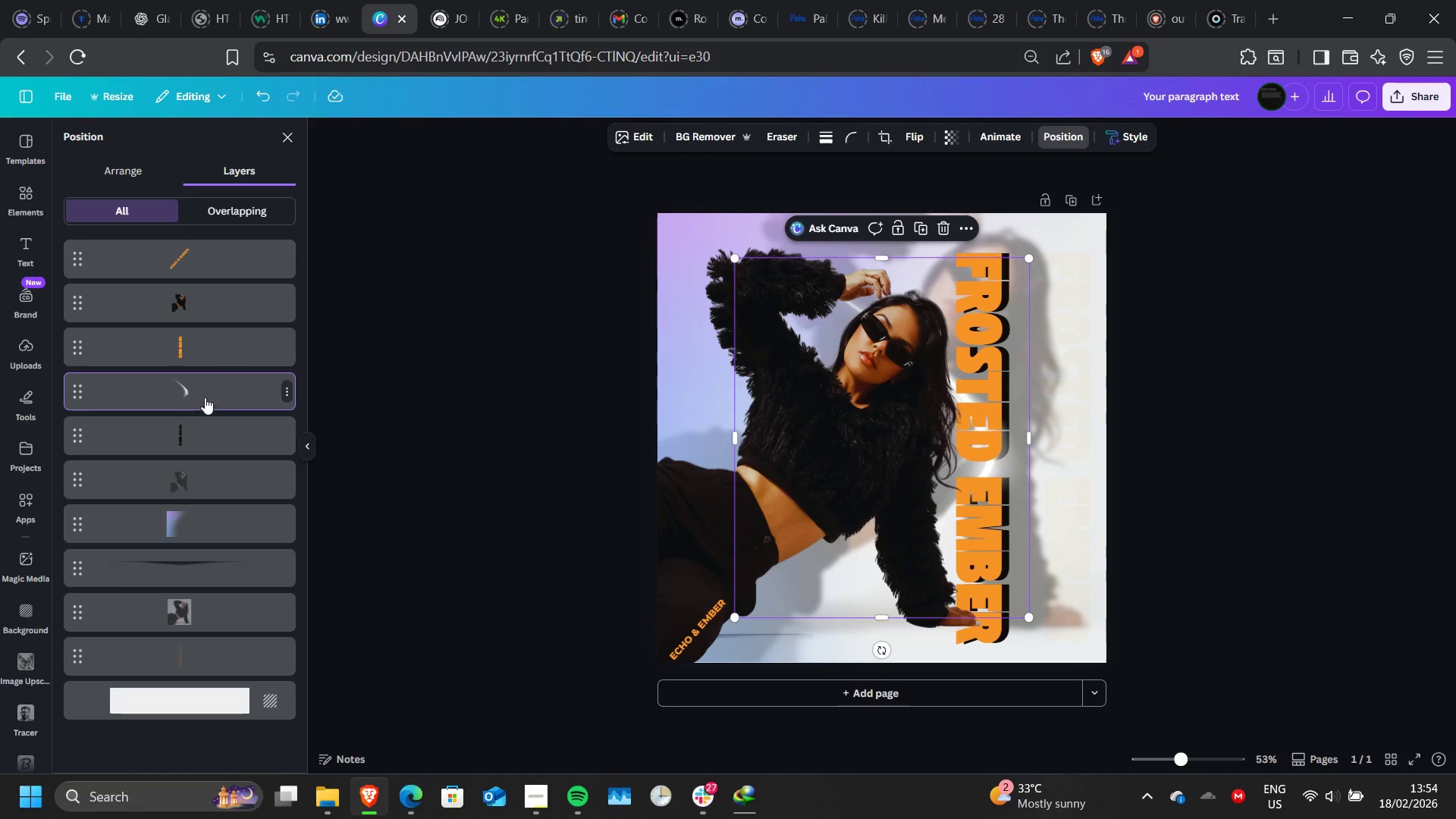 
left_click_drag(start_coordinate=[205, 395], to_coordinate=[215, 290])
 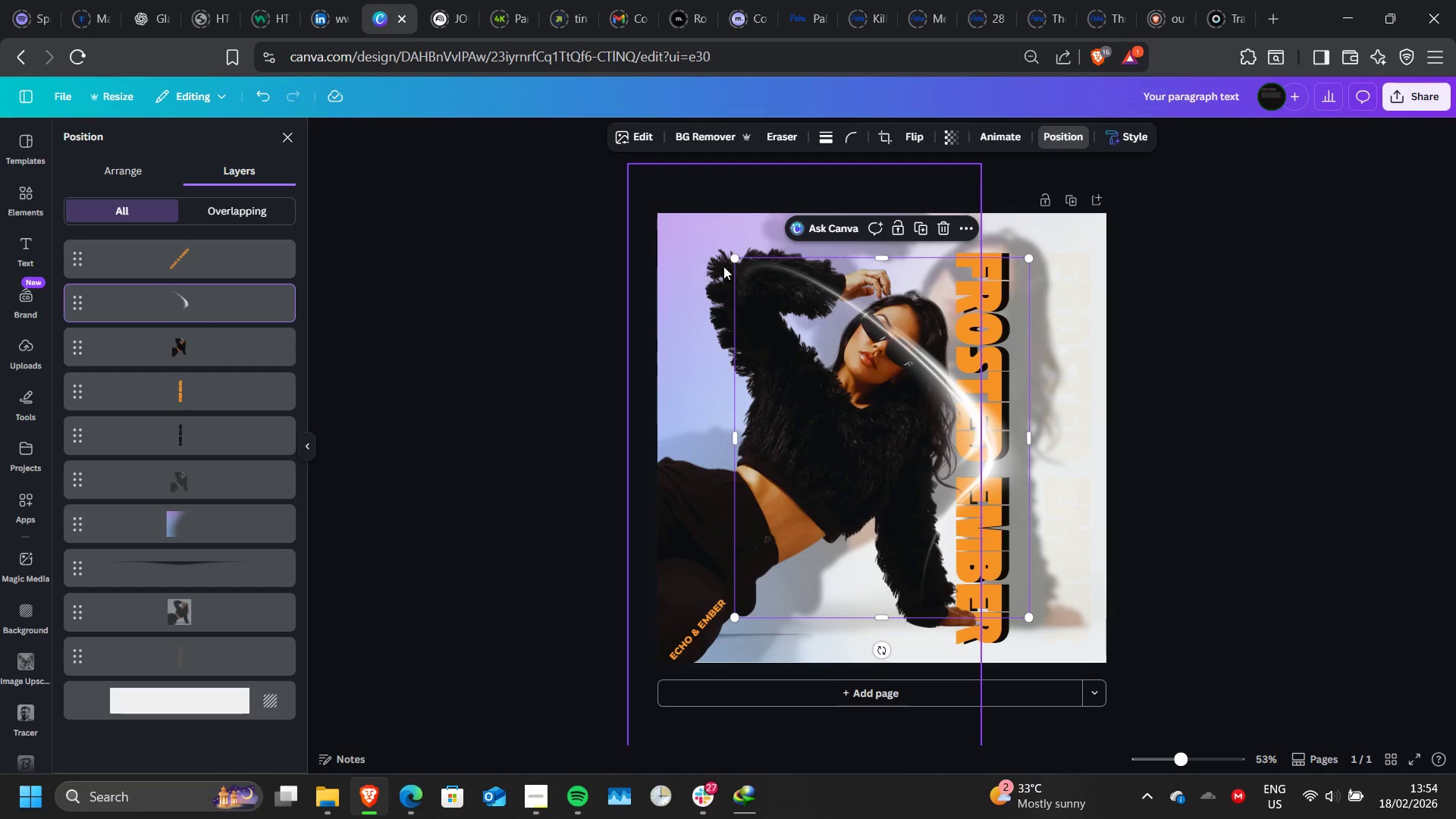 
left_click_drag(start_coordinate=[838, 397], to_coordinate=[711, 413])
 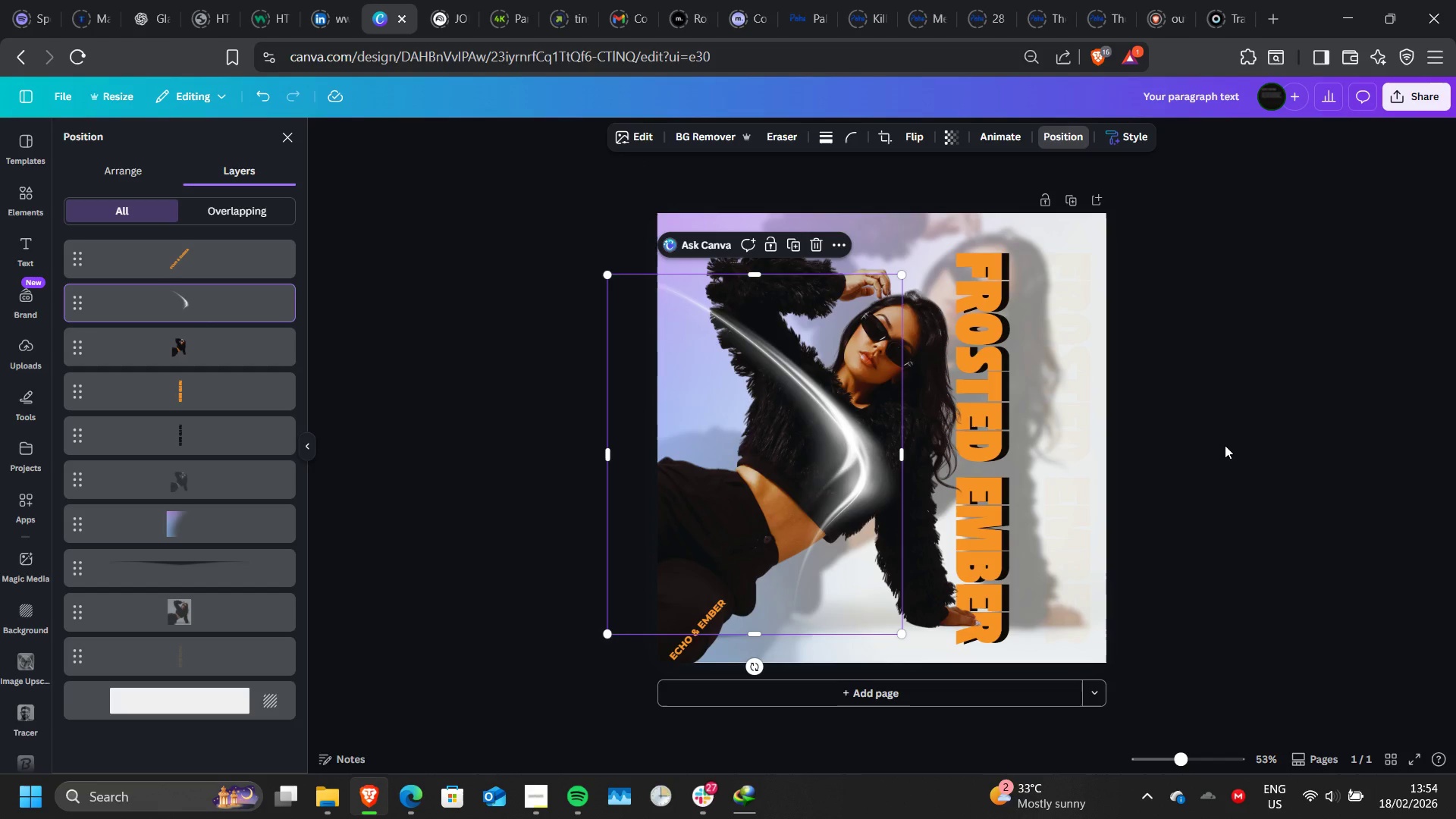 
left_click([1225, 445])
 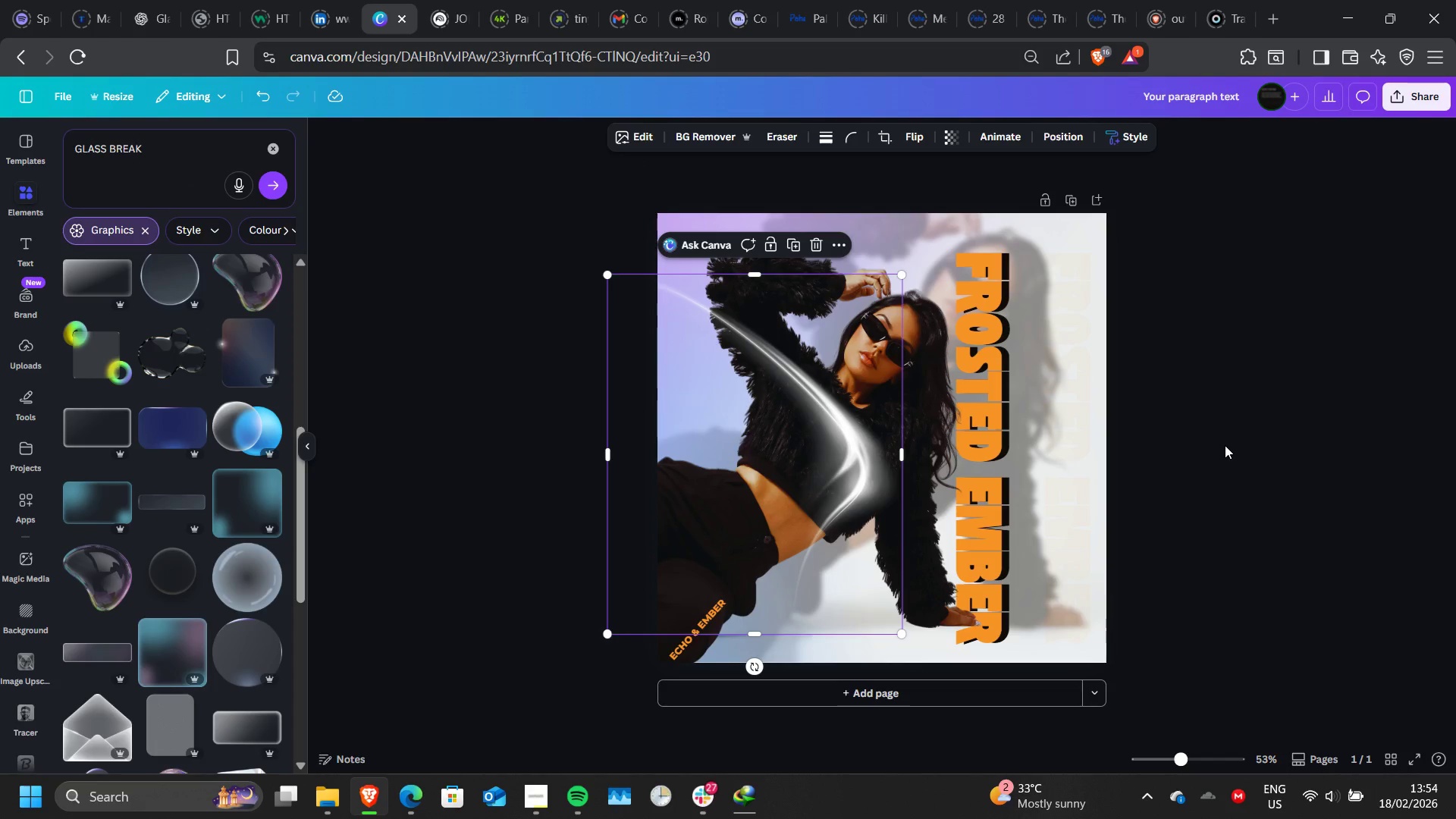 
left_click([1225, 445])
 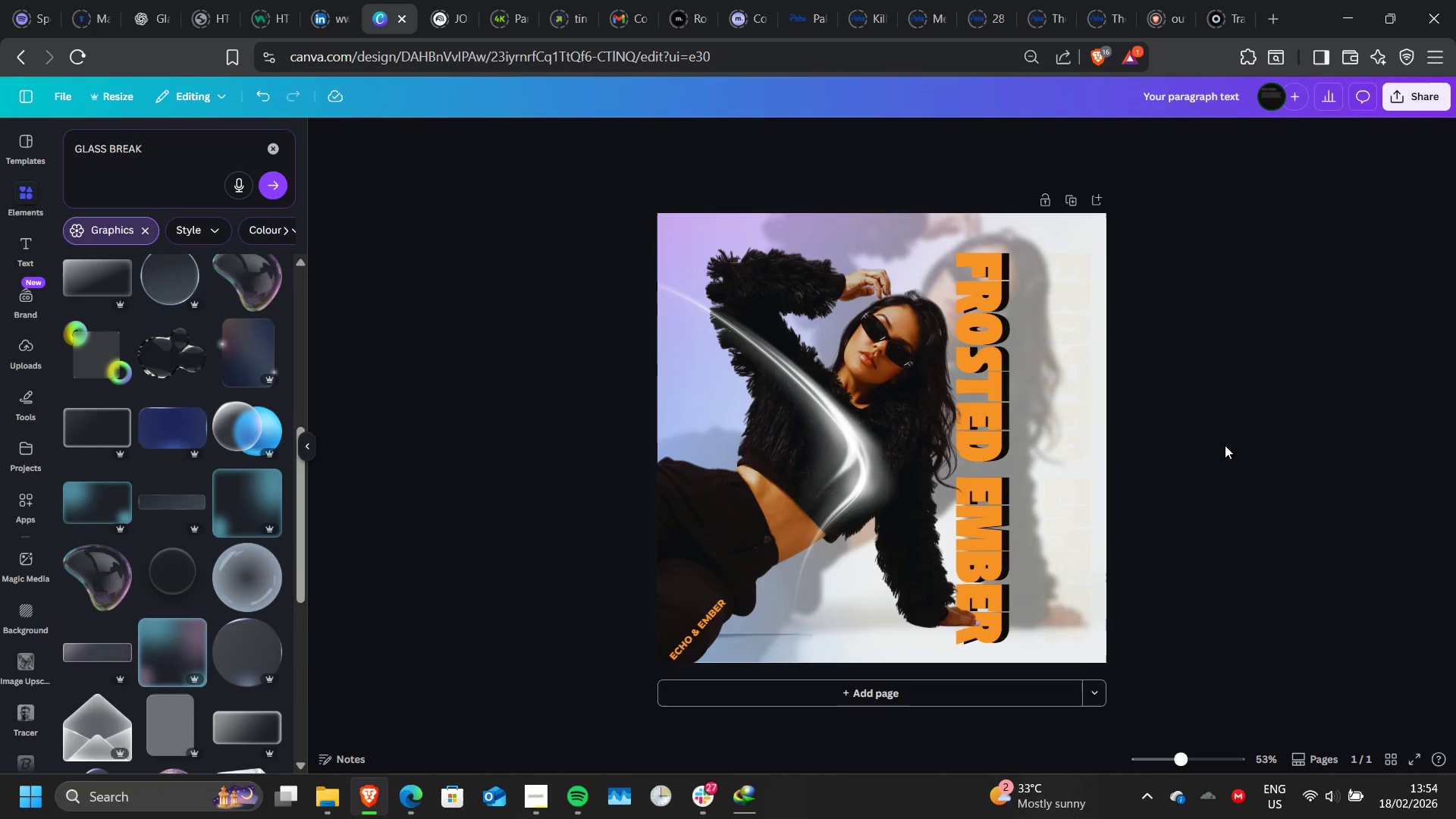 
wait(6.97)
 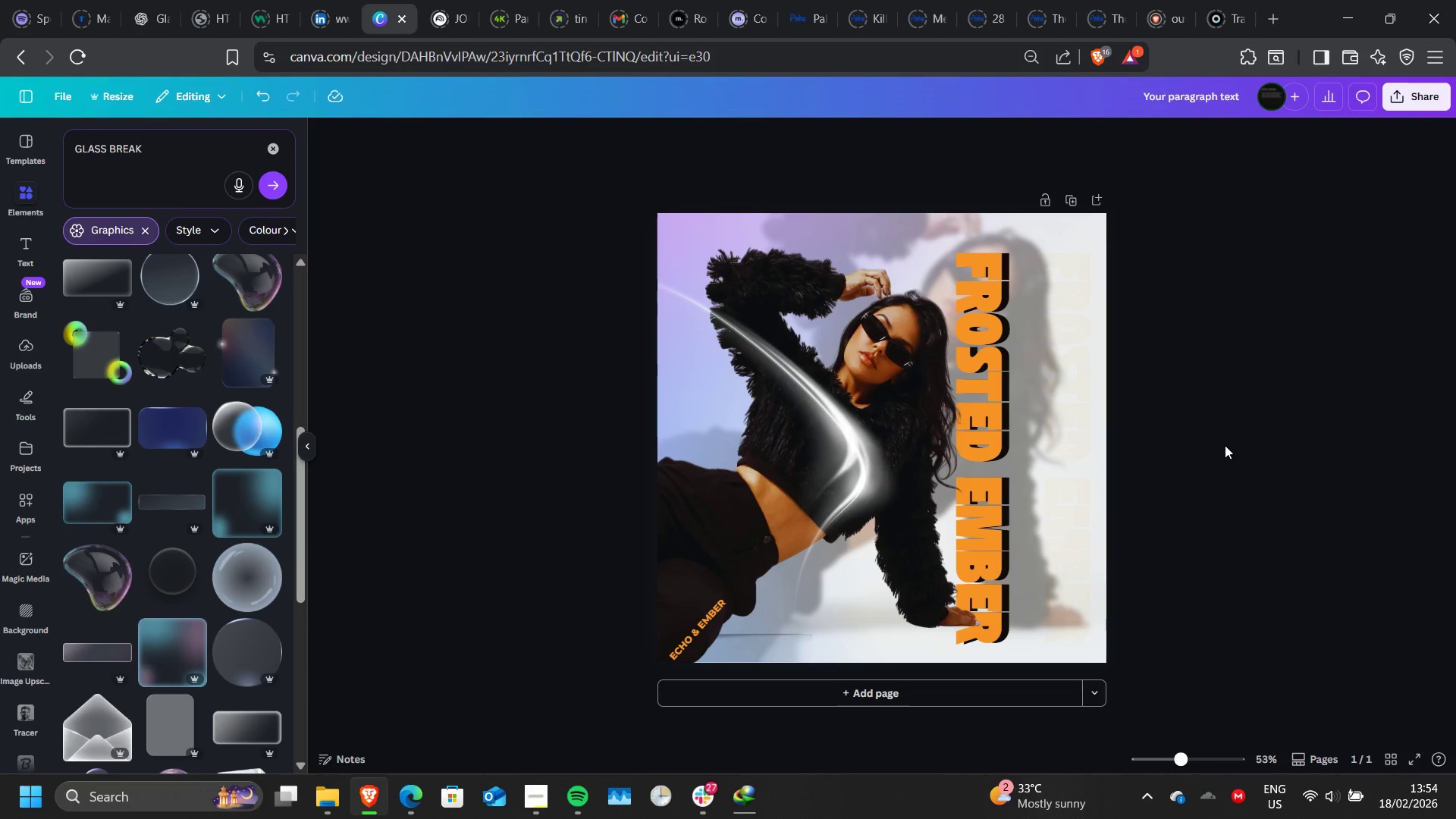 
scroll: coordinate [182, 529], scroll_direction: down, amount: 1.0
 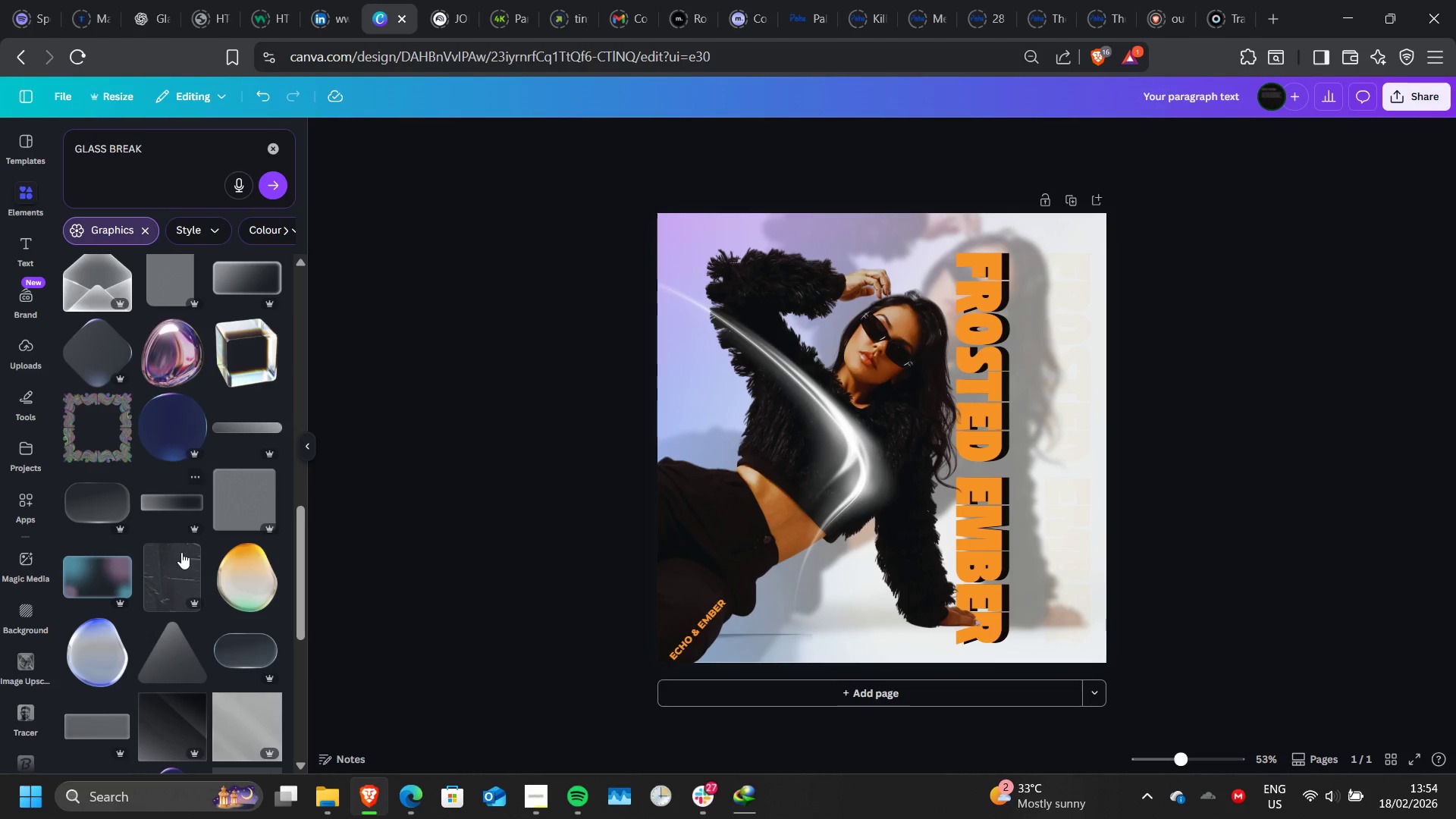 
left_click([181, 556])
 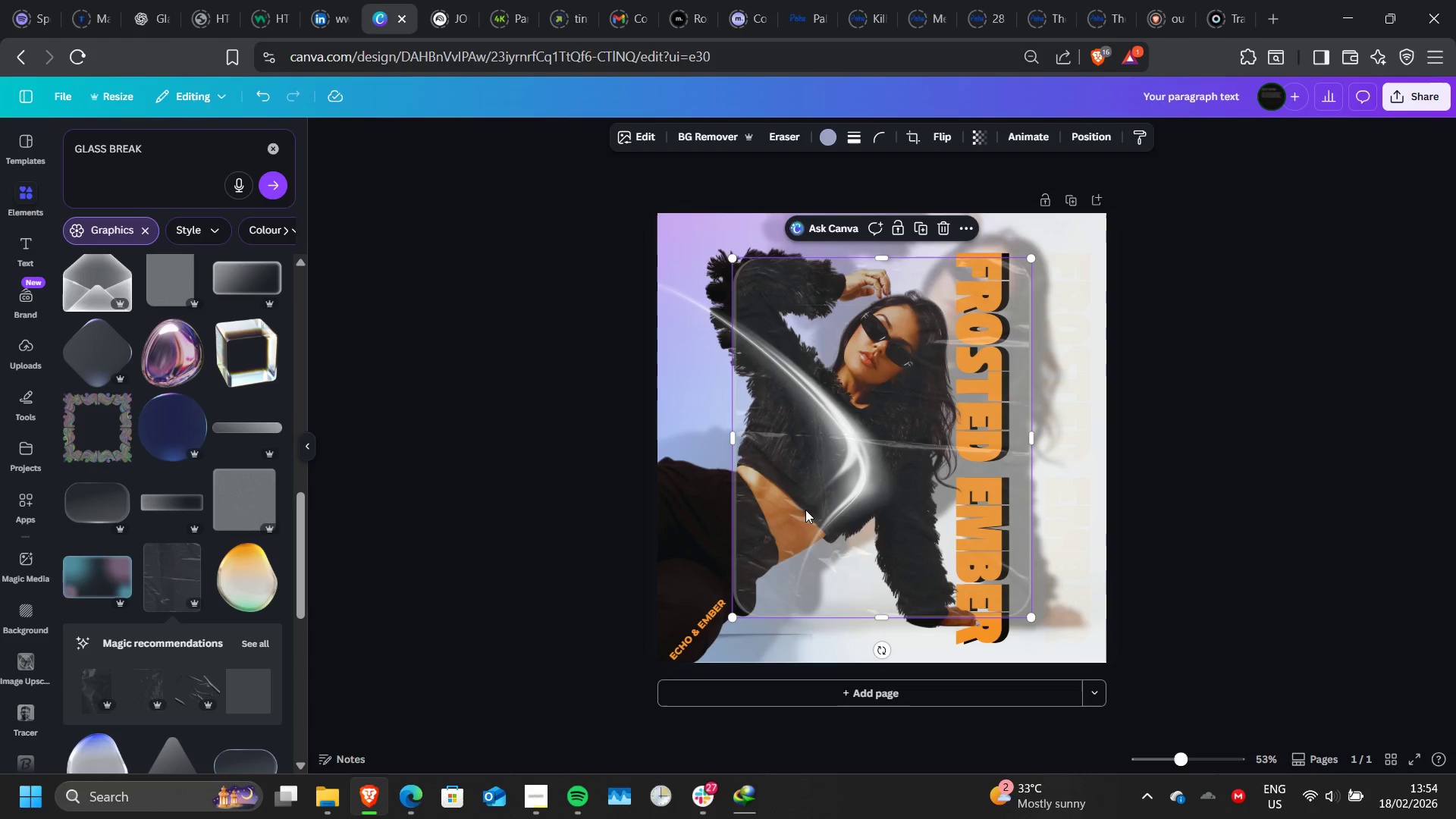 
left_click_drag(start_coordinate=[801, 516], to_coordinate=[783, 494])
 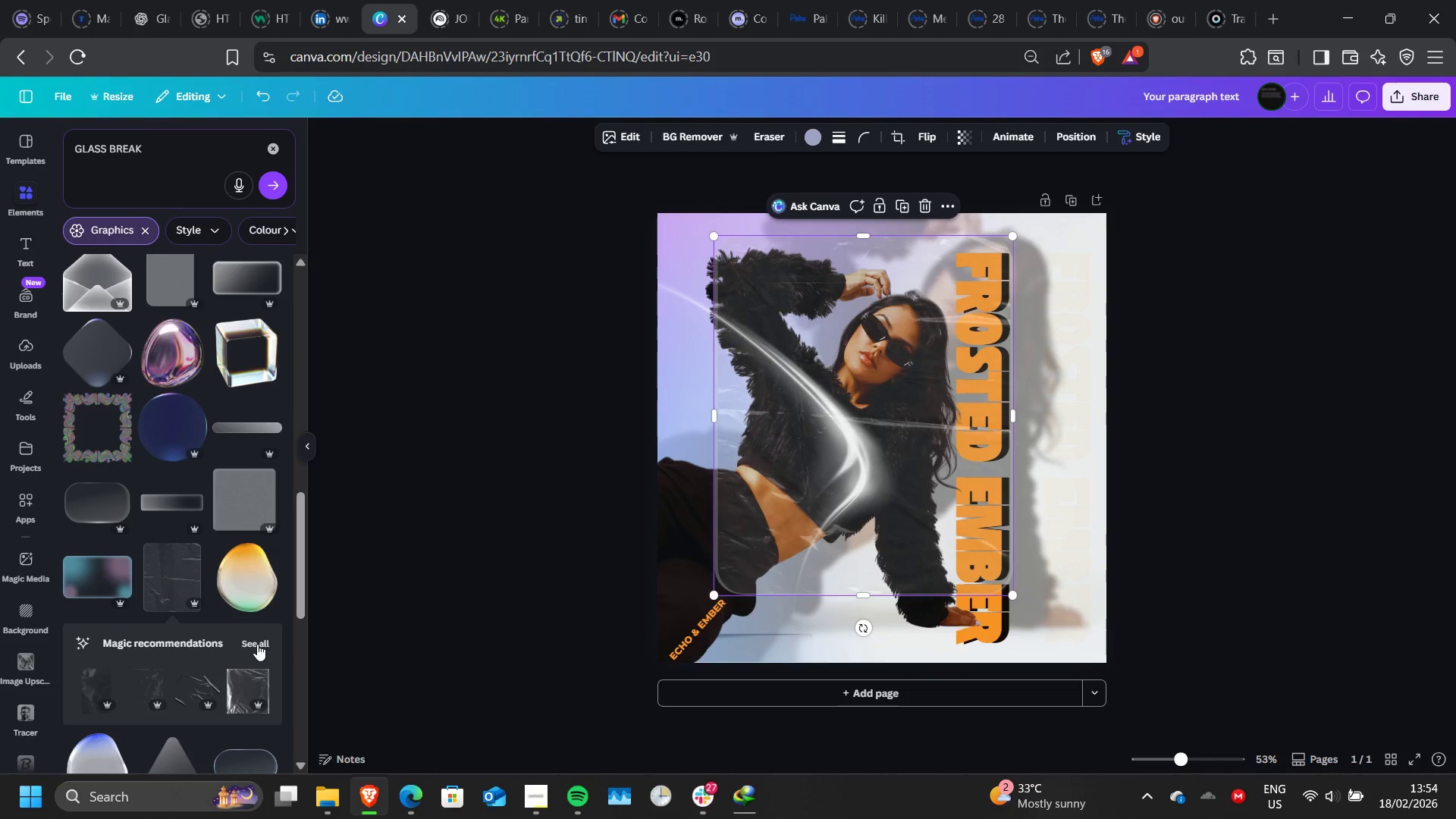 
scroll: coordinate [257, 644], scroll_direction: down, amount: 1.0
 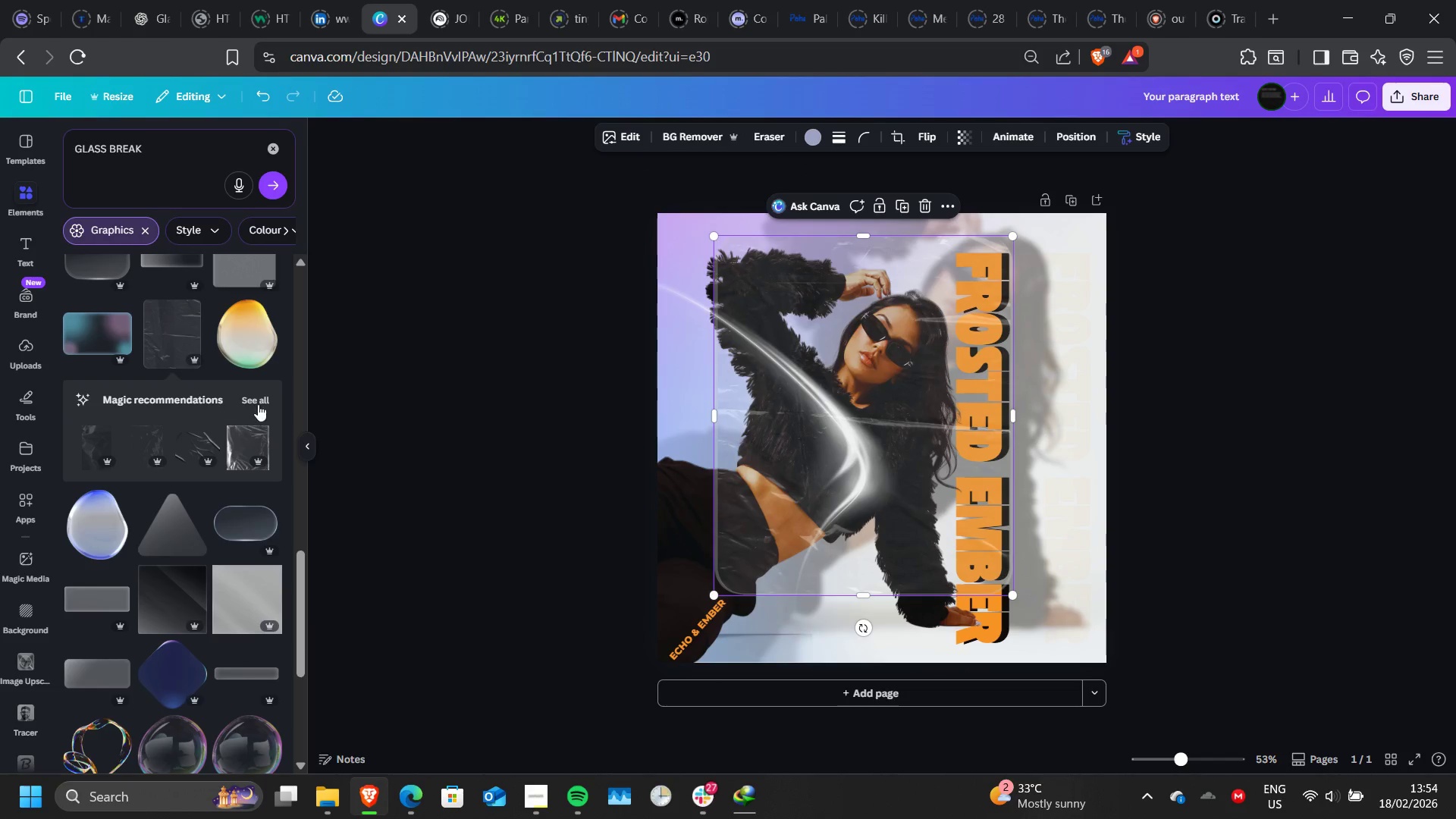 
left_click([258, 400])
 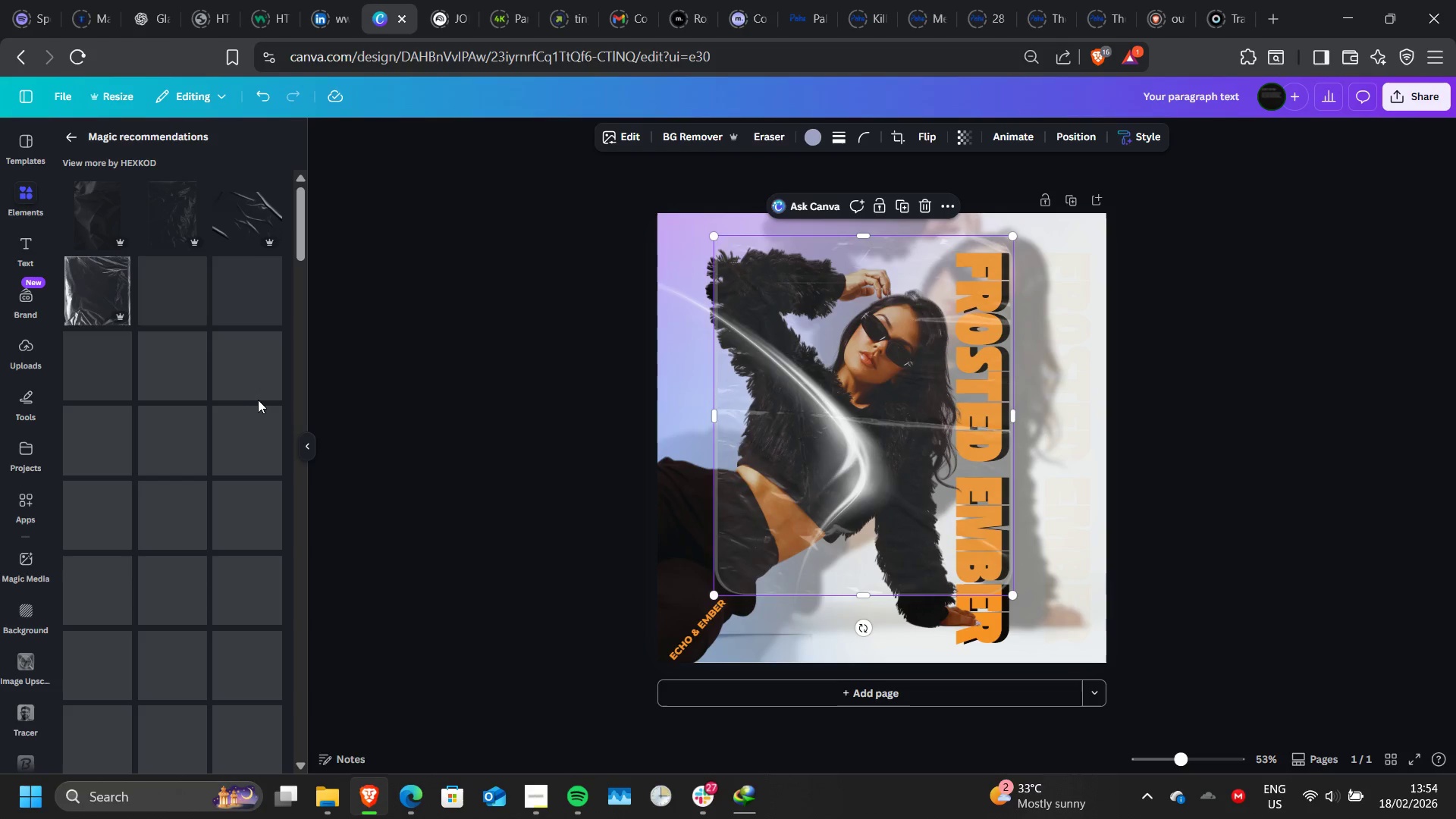 
mouse_move([251, 403])
 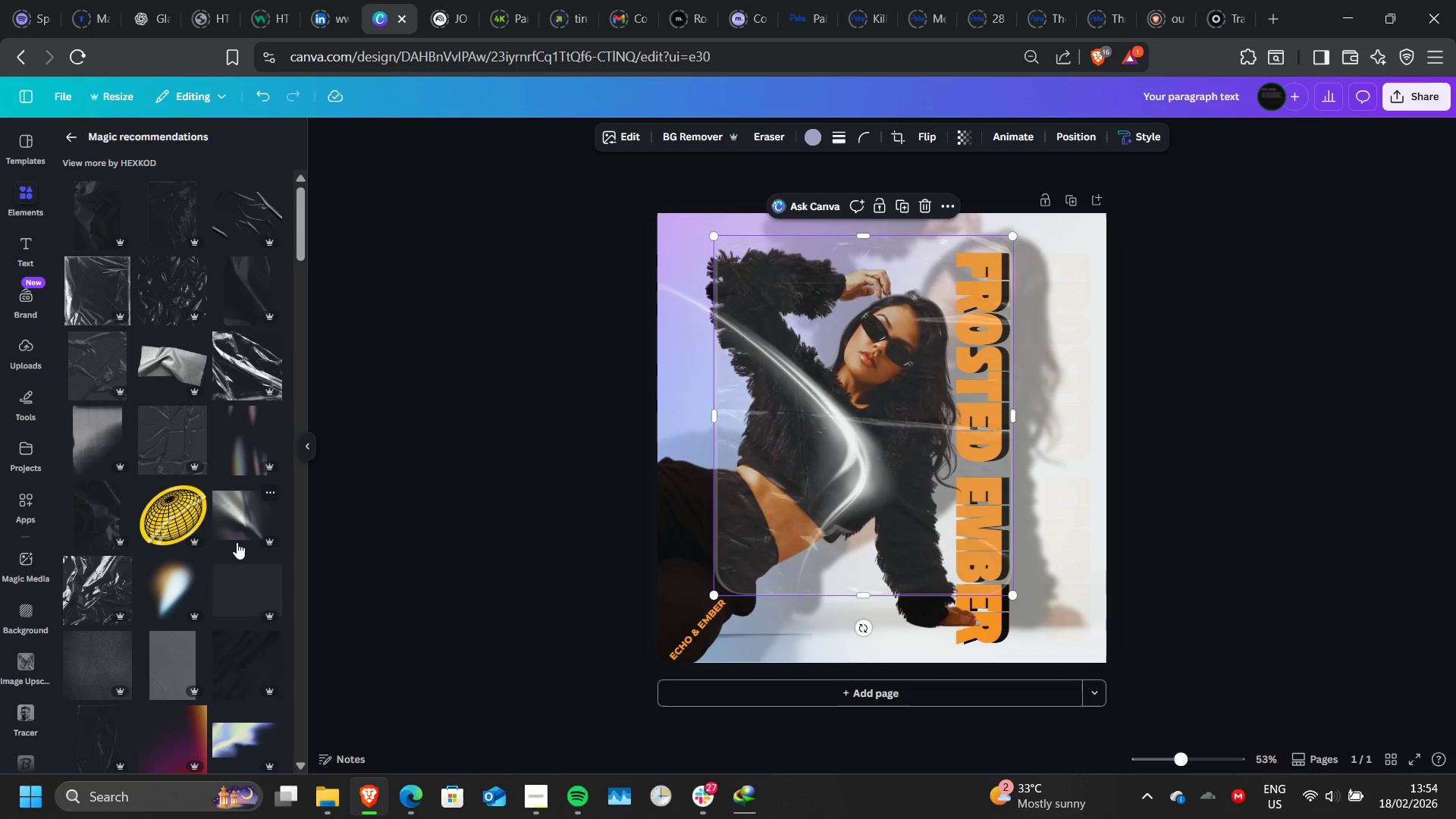 
scroll: coordinate [237, 542], scroll_direction: down, amount: 1.0
 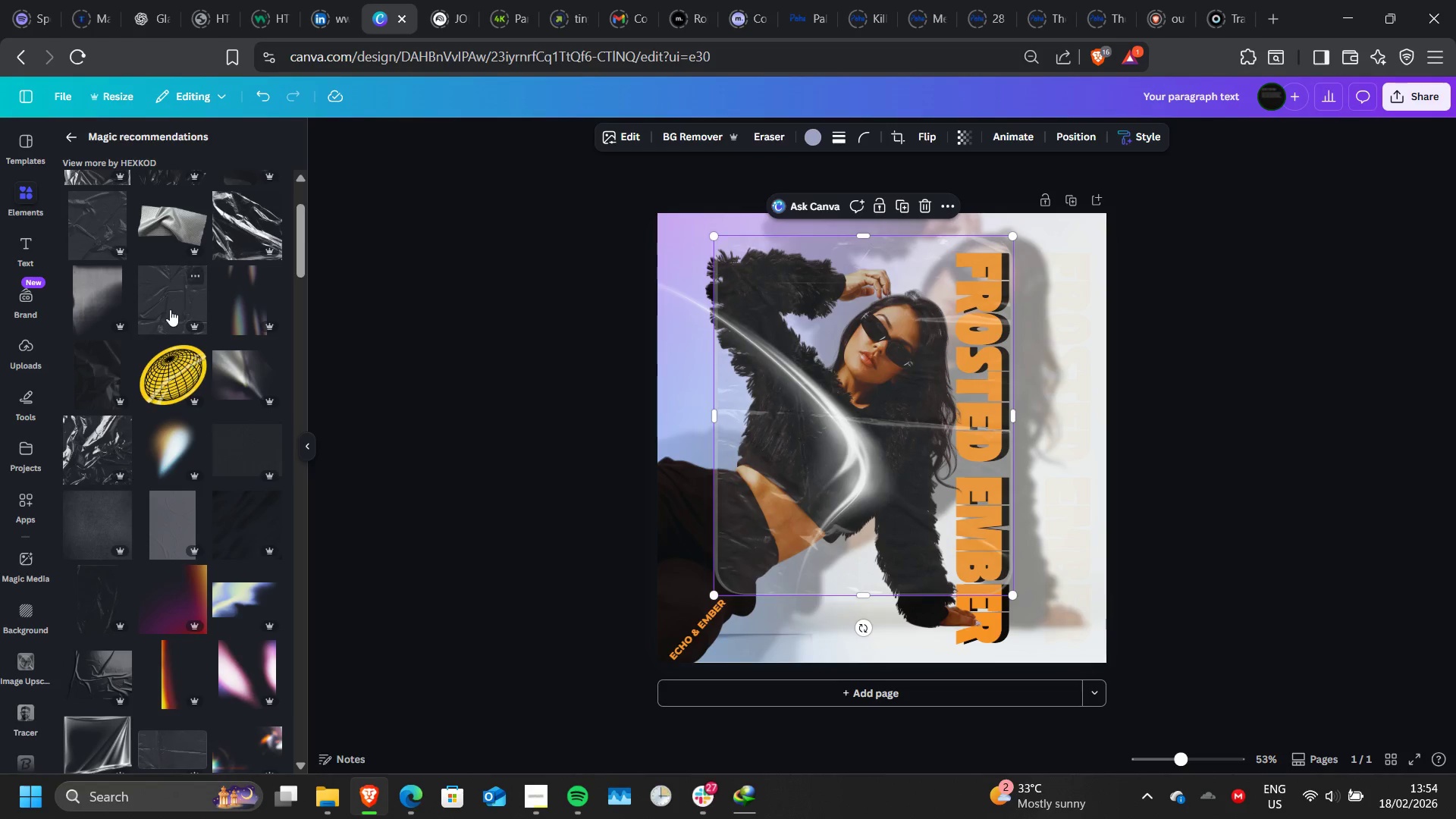 
left_click([170, 309])
 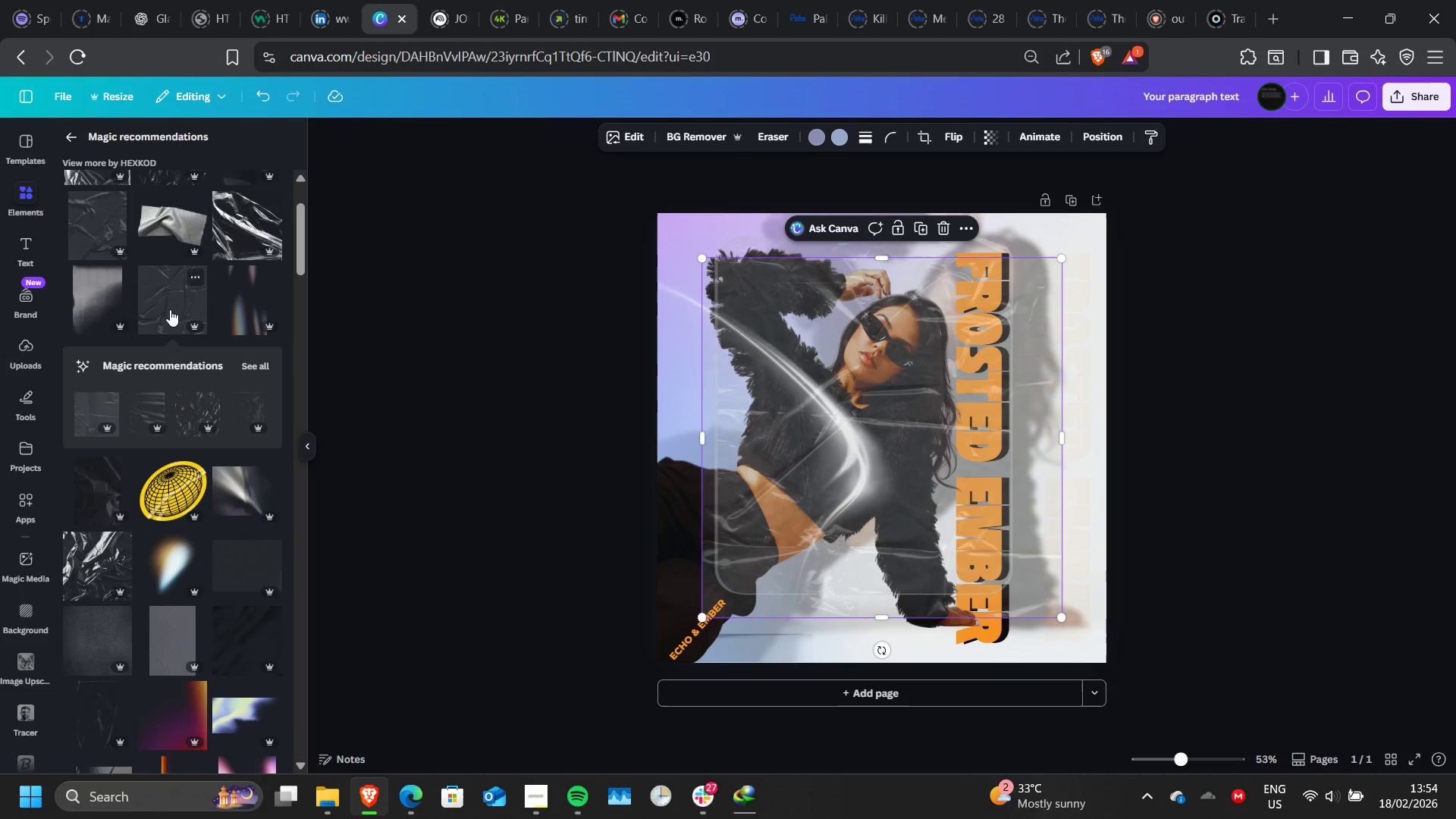 
scroll: coordinate [170, 309], scroll_direction: up, amount: 3.0
 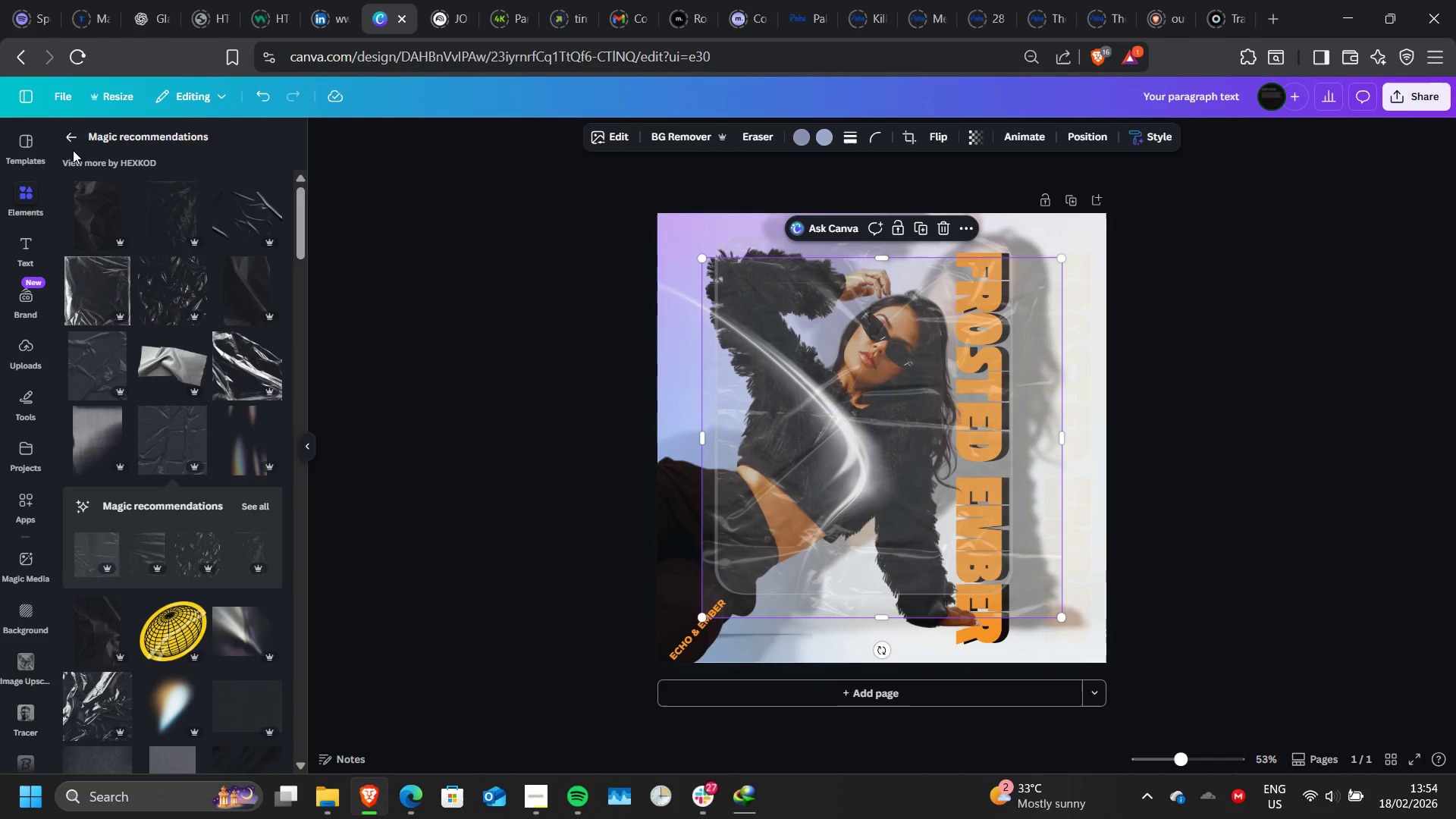 
left_click([73, 150])
 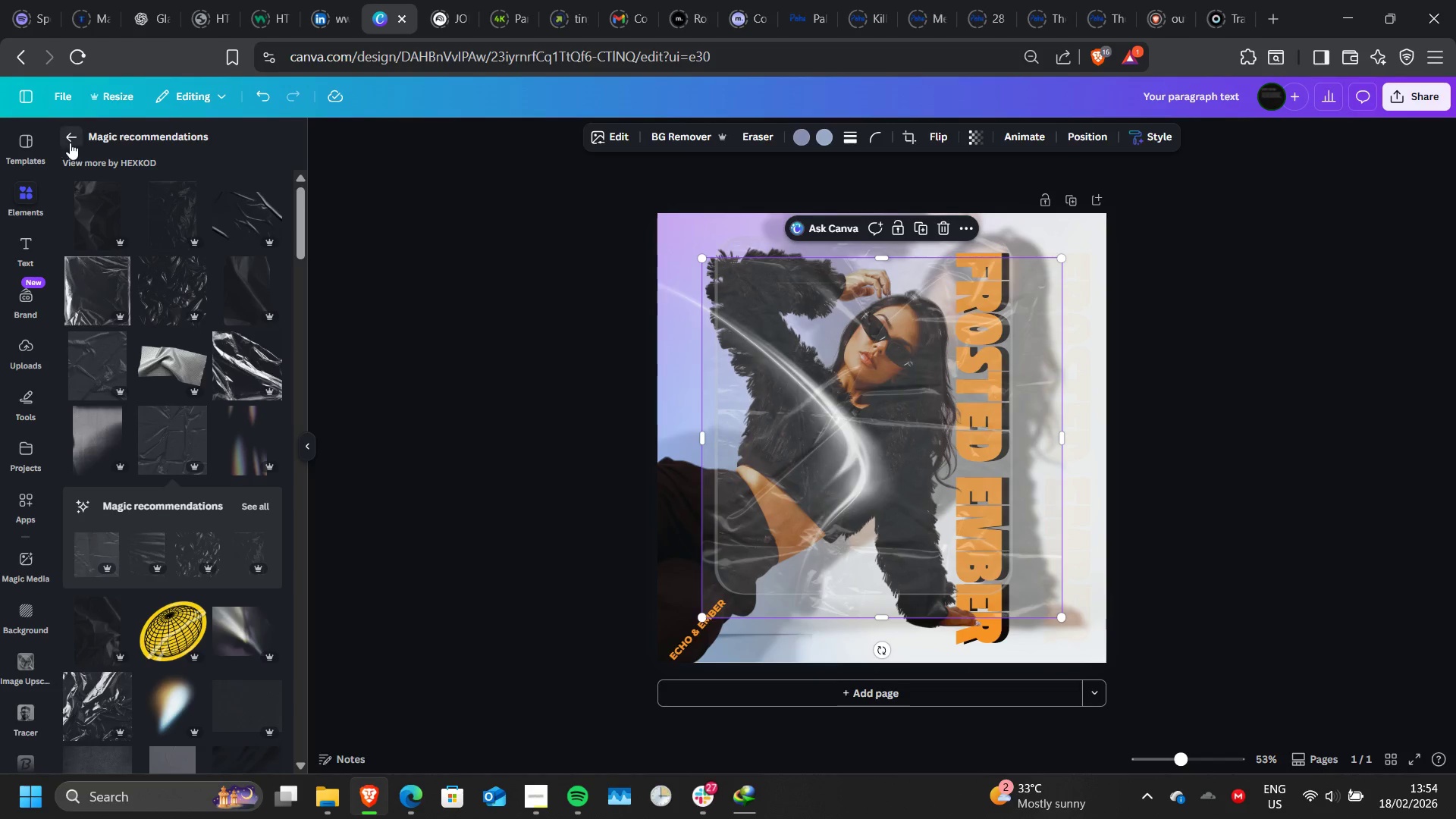 
left_click([70, 143])
 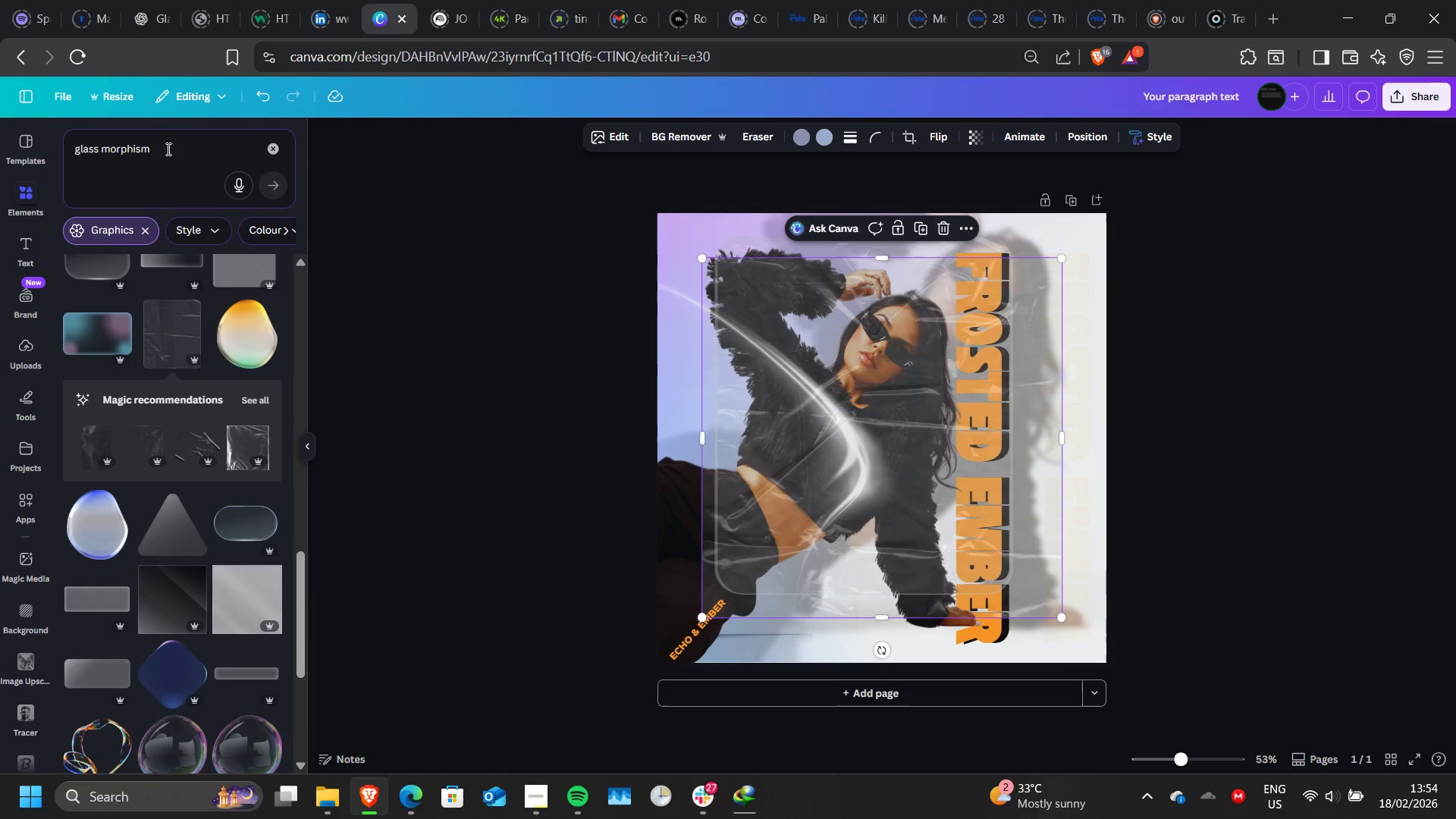 
left_click_drag(start_coordinate=[171, 148], to_coordinate=[103, 149])
 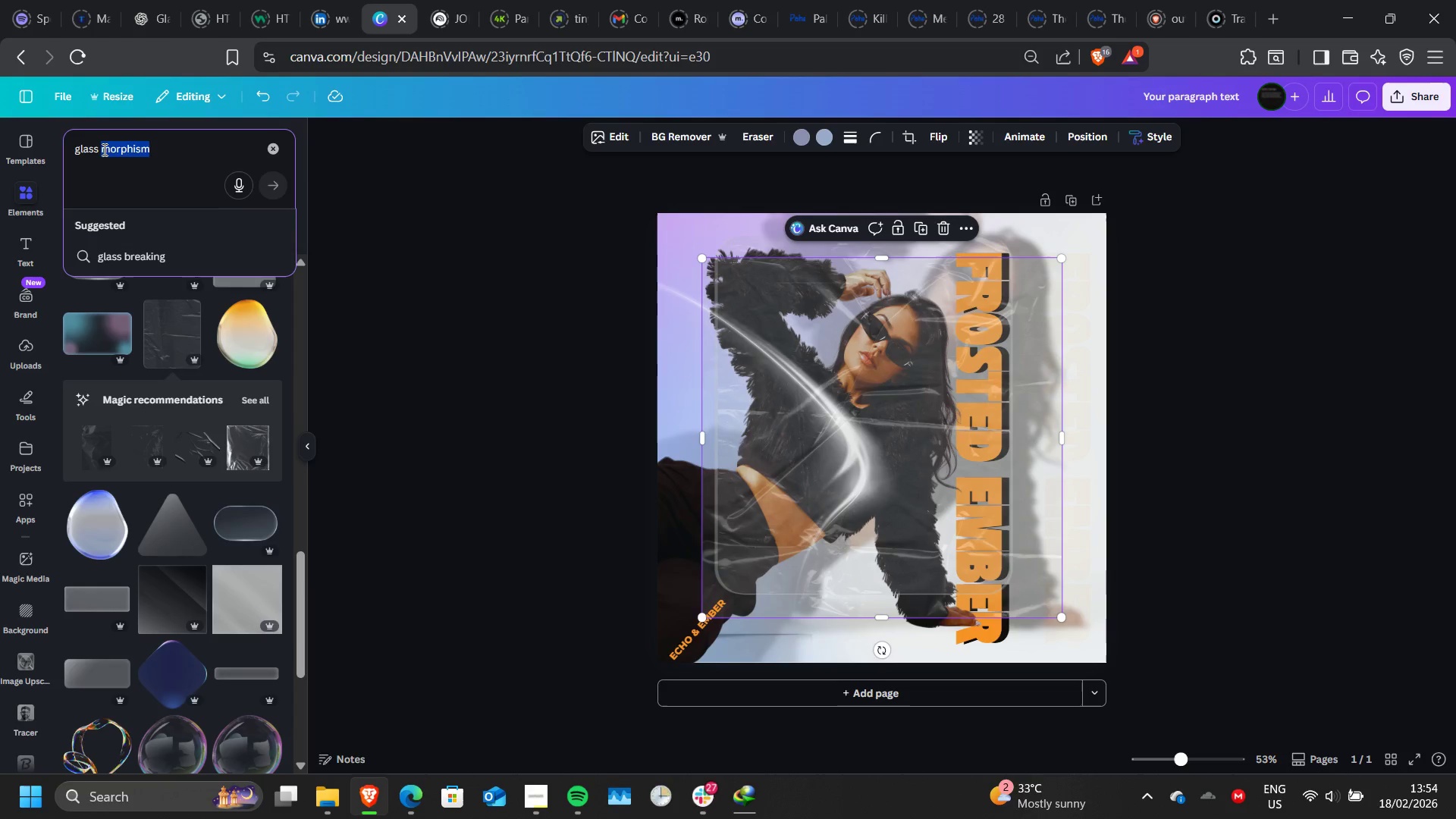 
type(BRAK)
key(Backspace)
key(Backspace)
 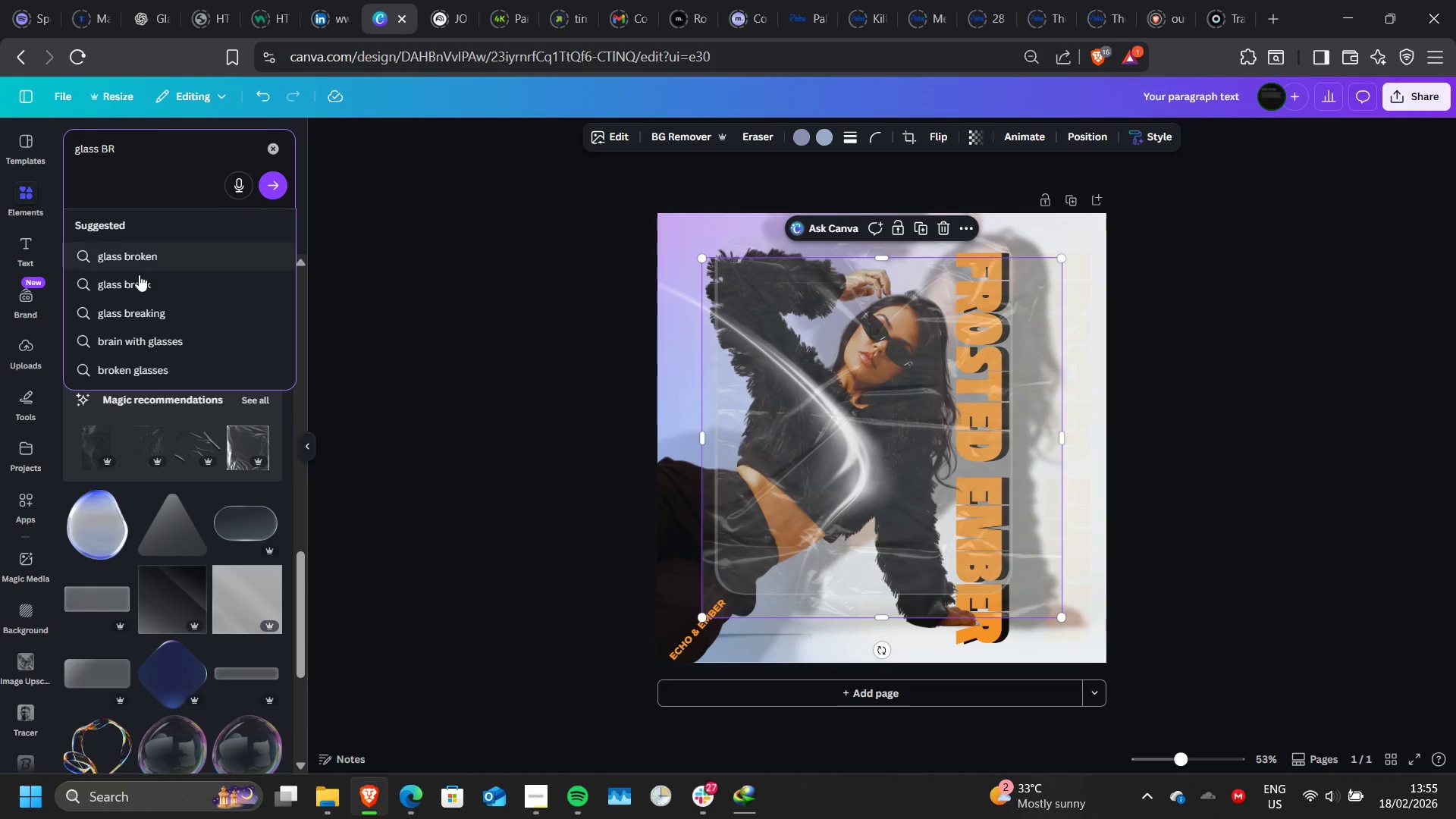 
left_click([136, 301])
 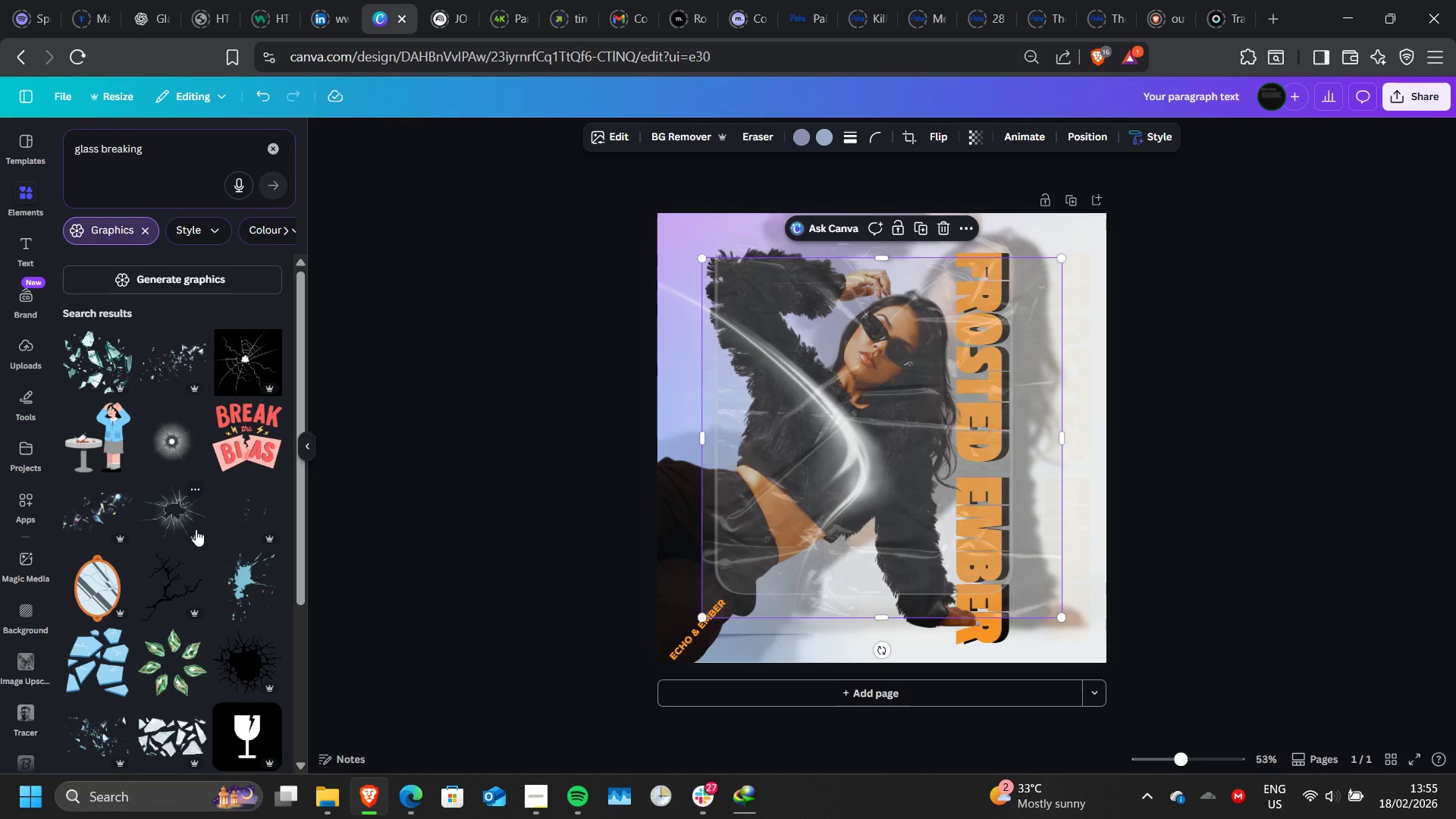 
wait(6.05)
 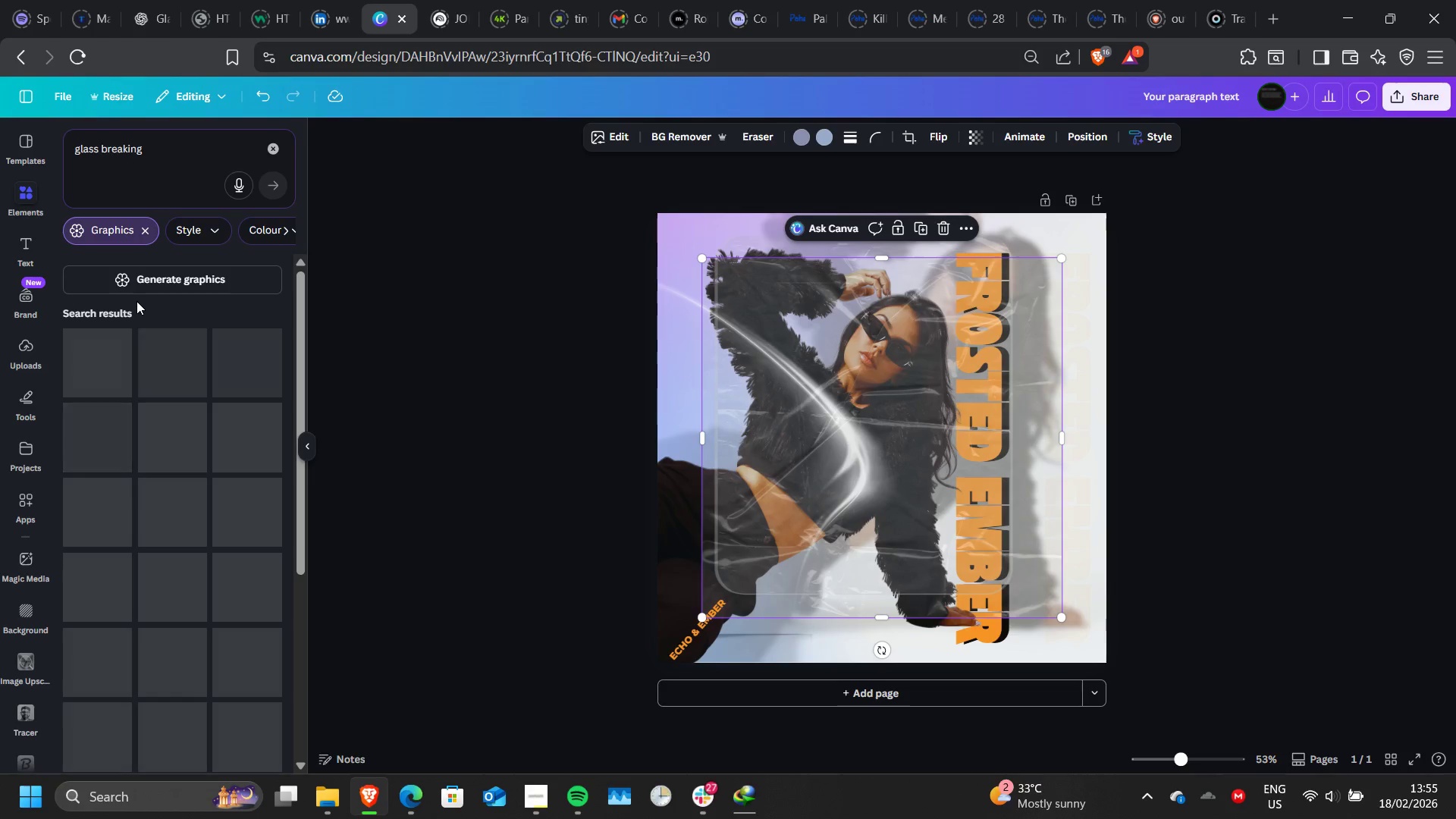 
left_click([174, 496])
 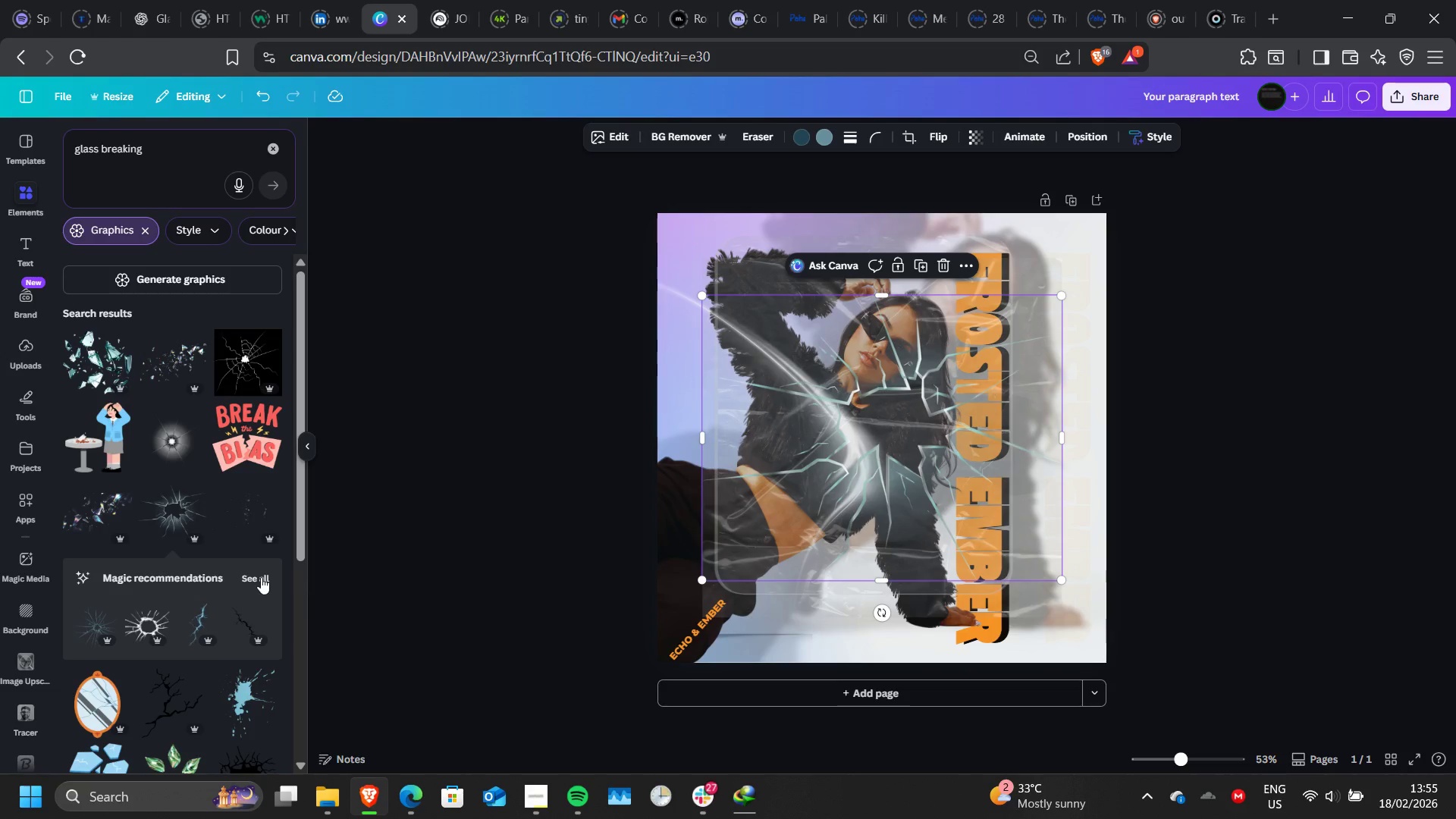 
scroll: coordinate [234, 489], scroll_direction: none, amount: 0.0
 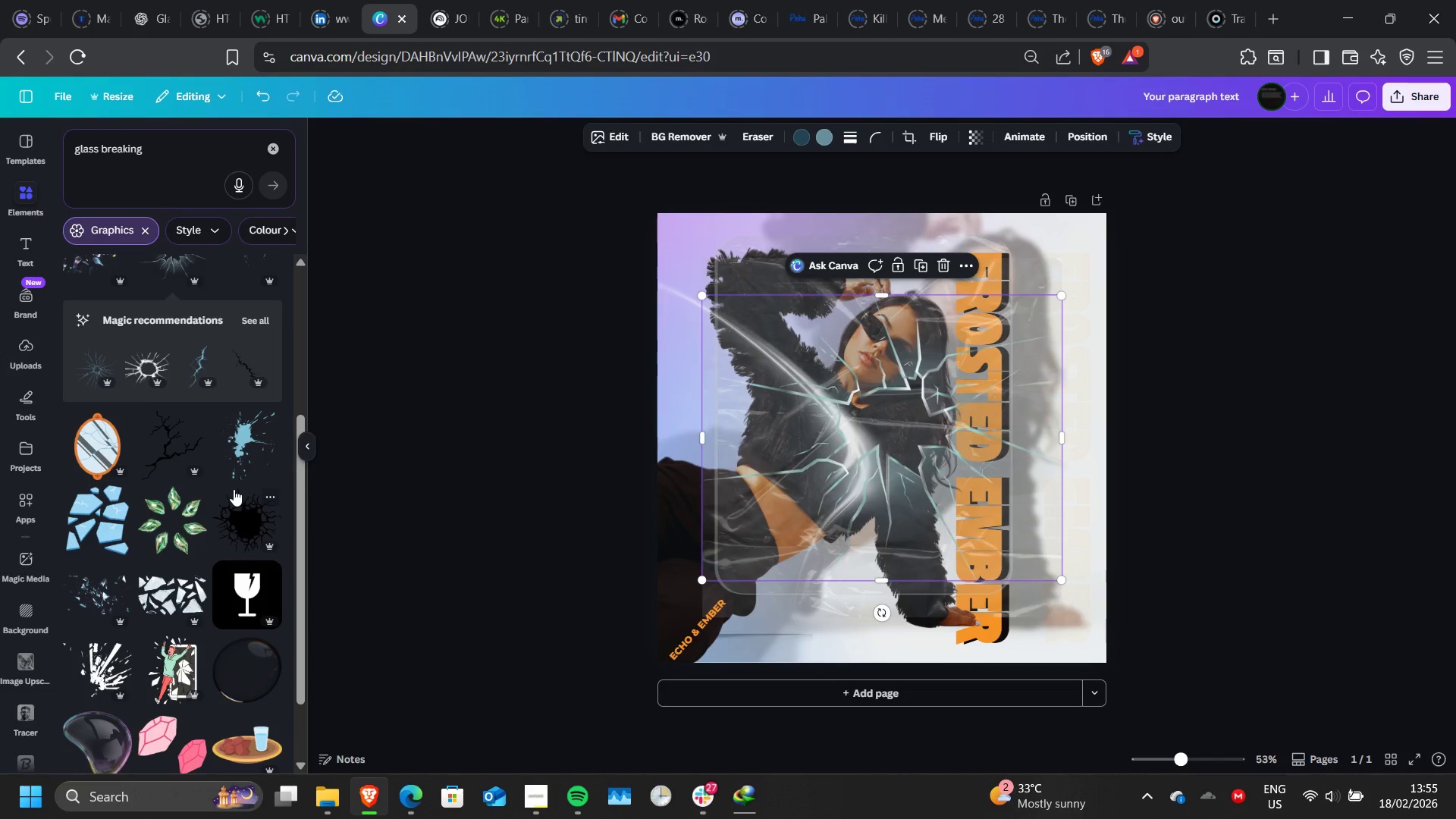 
scroll: coordinate [234, 489], scroll_direction: down, amount: 1.0
 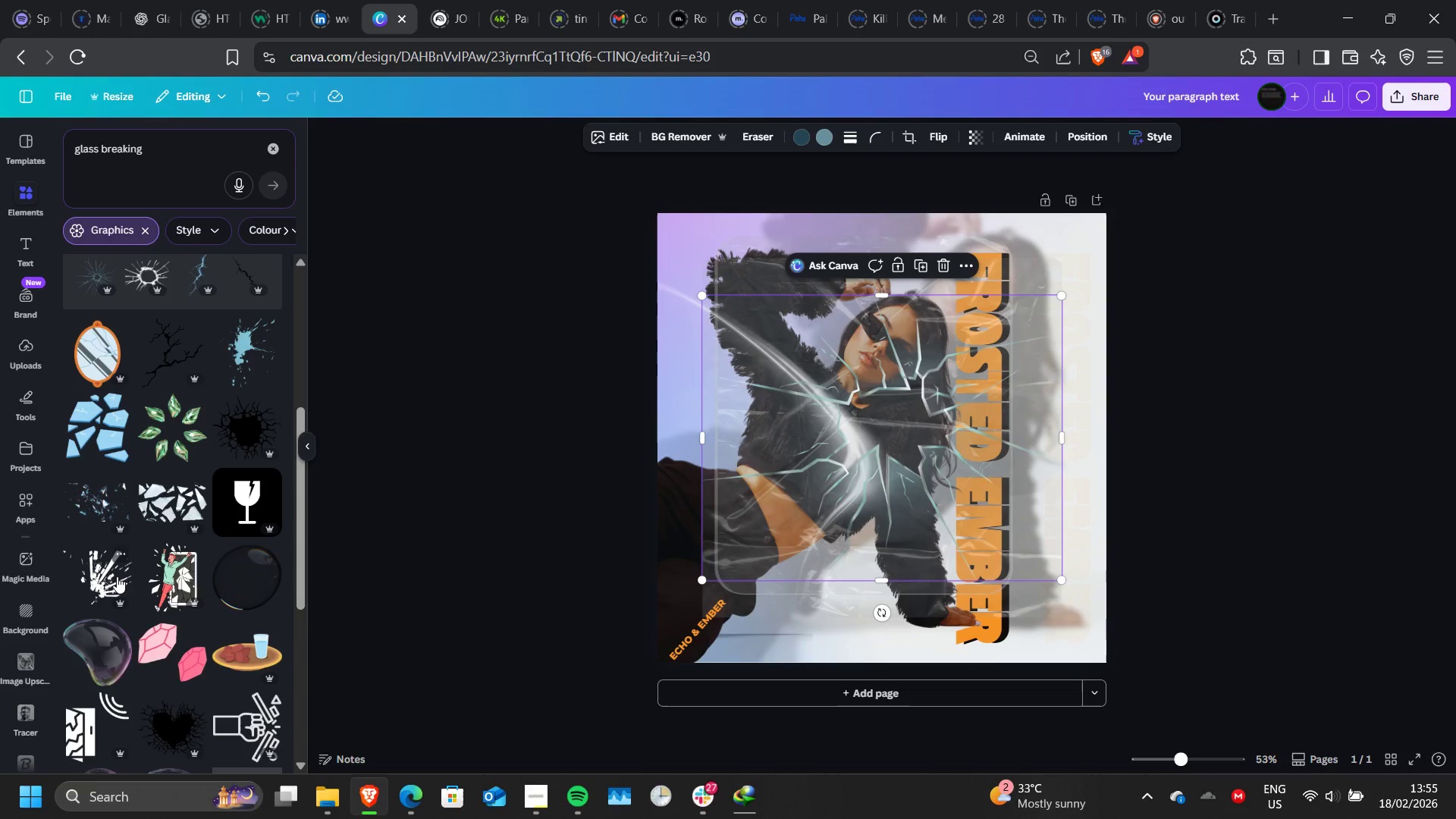 
left_click([117, 576])
 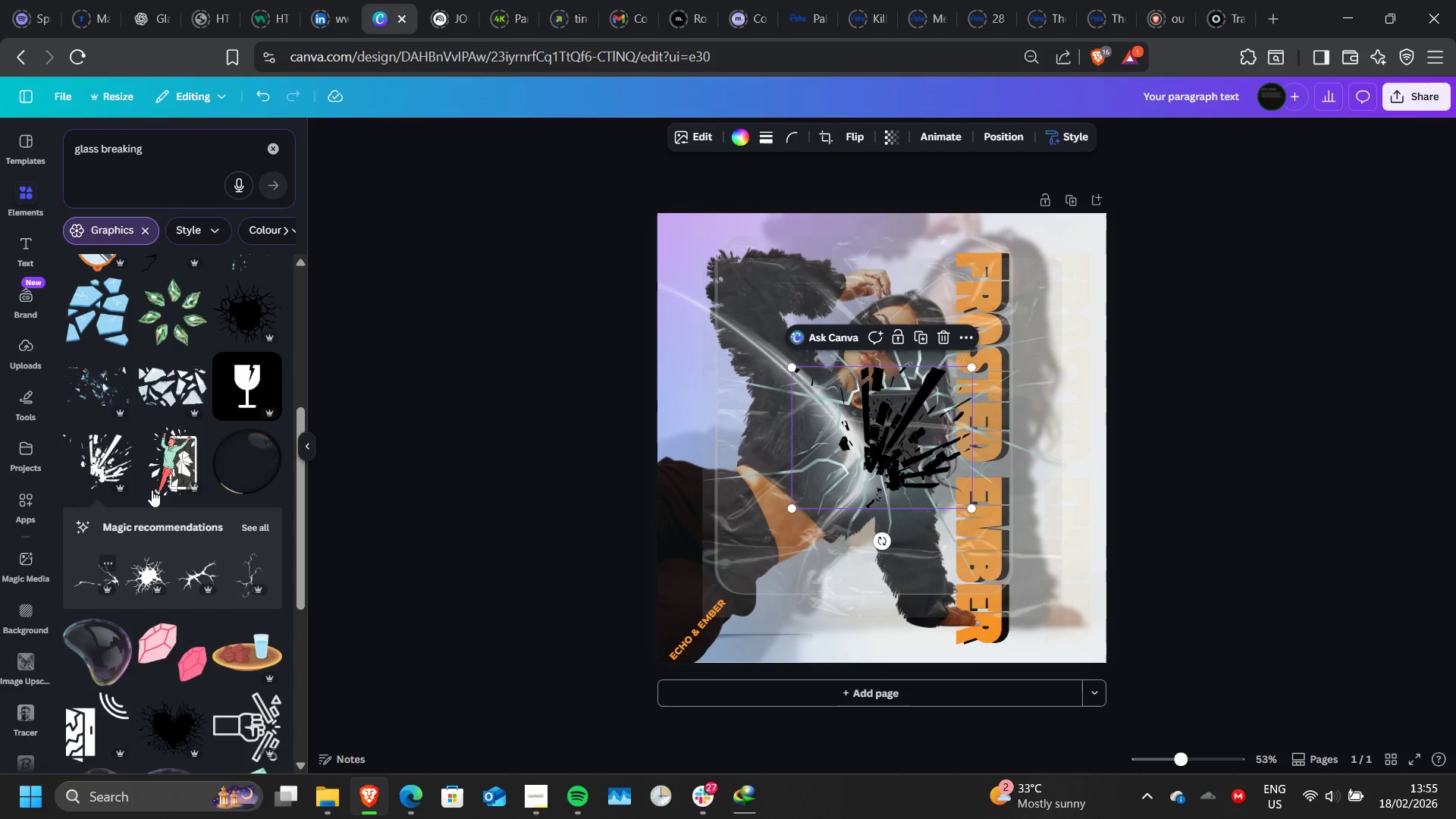 
scroll: coordinate [158, 481], scroll_direction: up, amount: 1.0
 